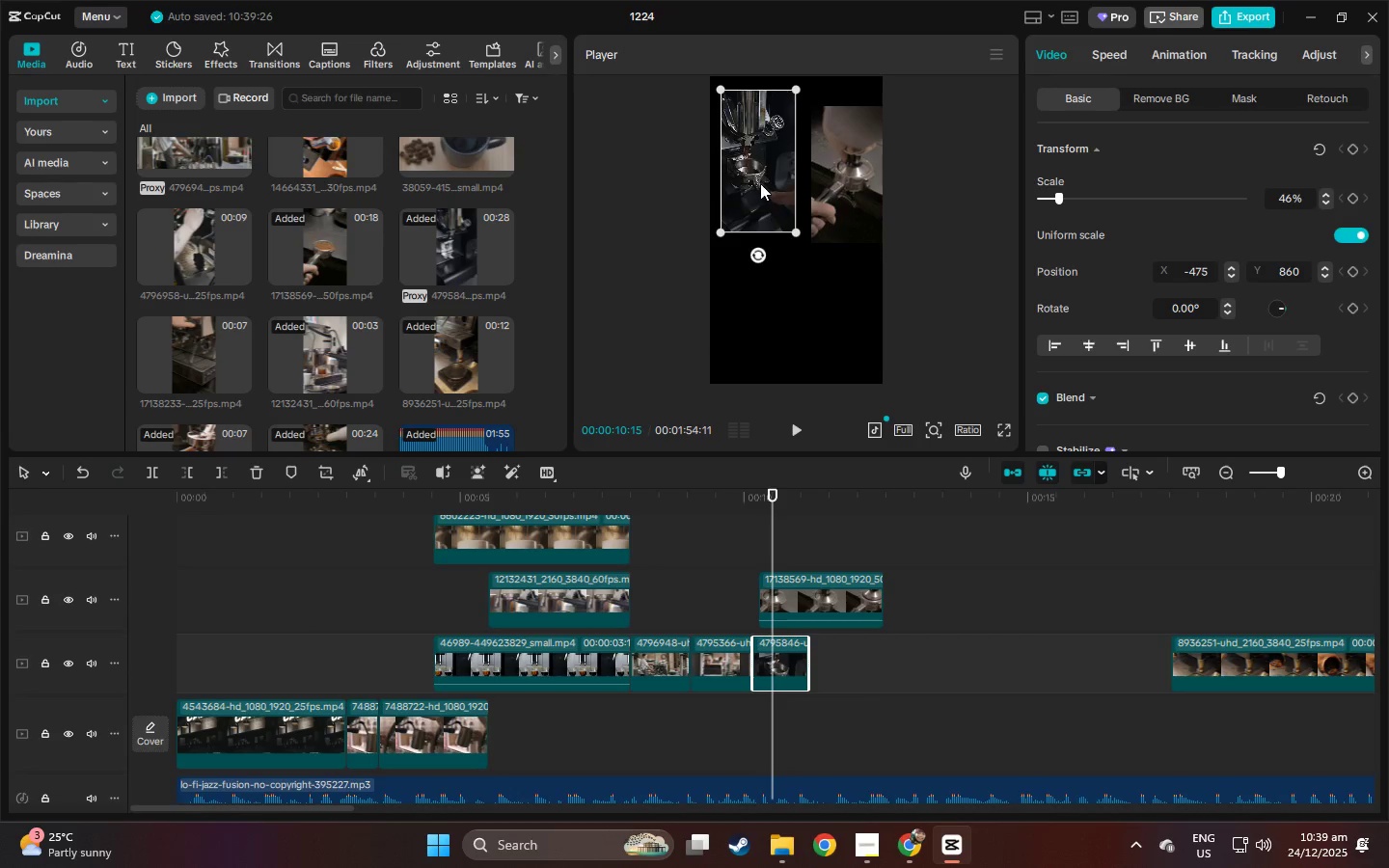 
left_click_drag(start_coordinate=[760, 183], to_coordinate=[746, 173])
 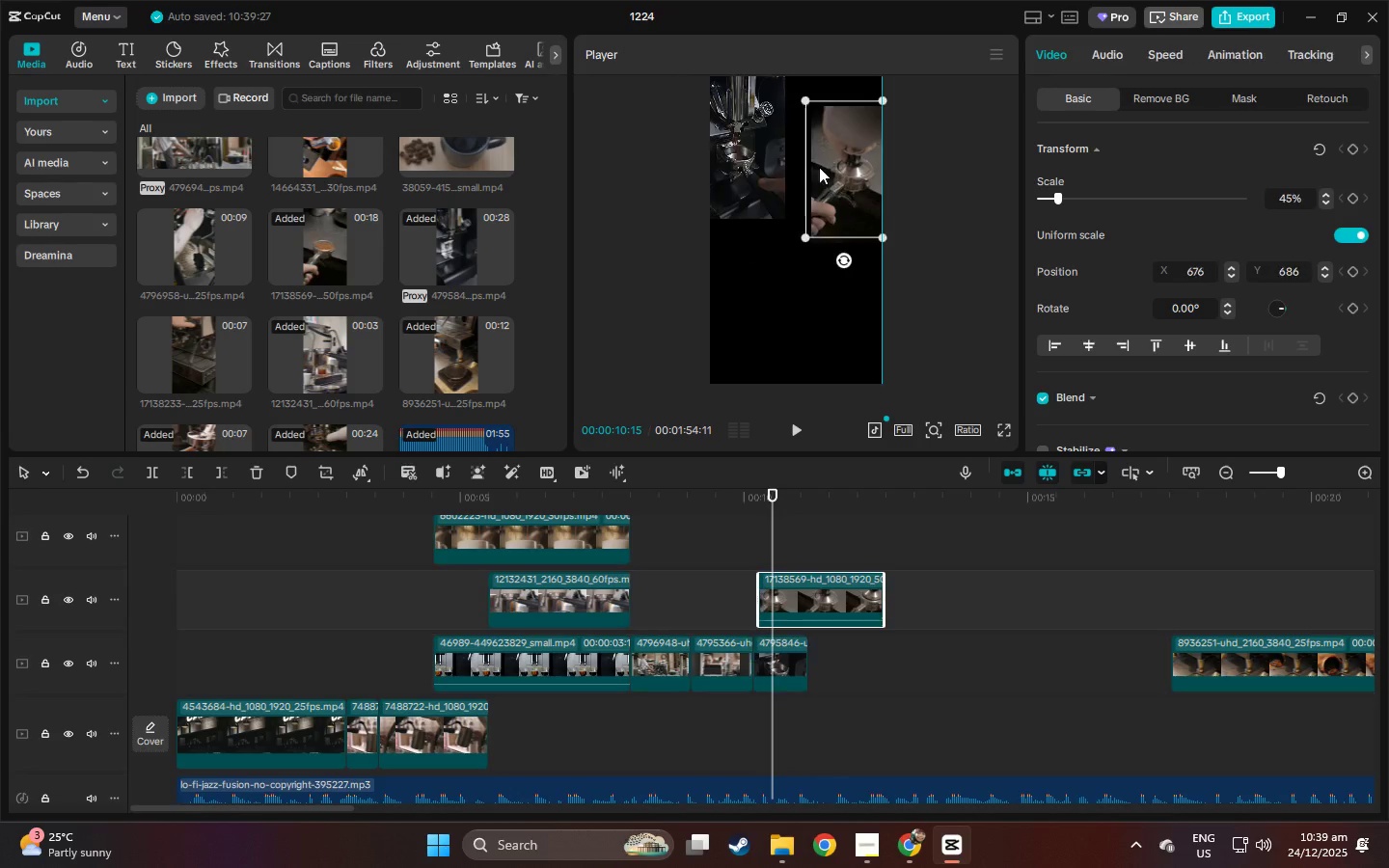 
left_click_drag(start_coordinate=[829, 179], to_coordinate=[822, 149])
 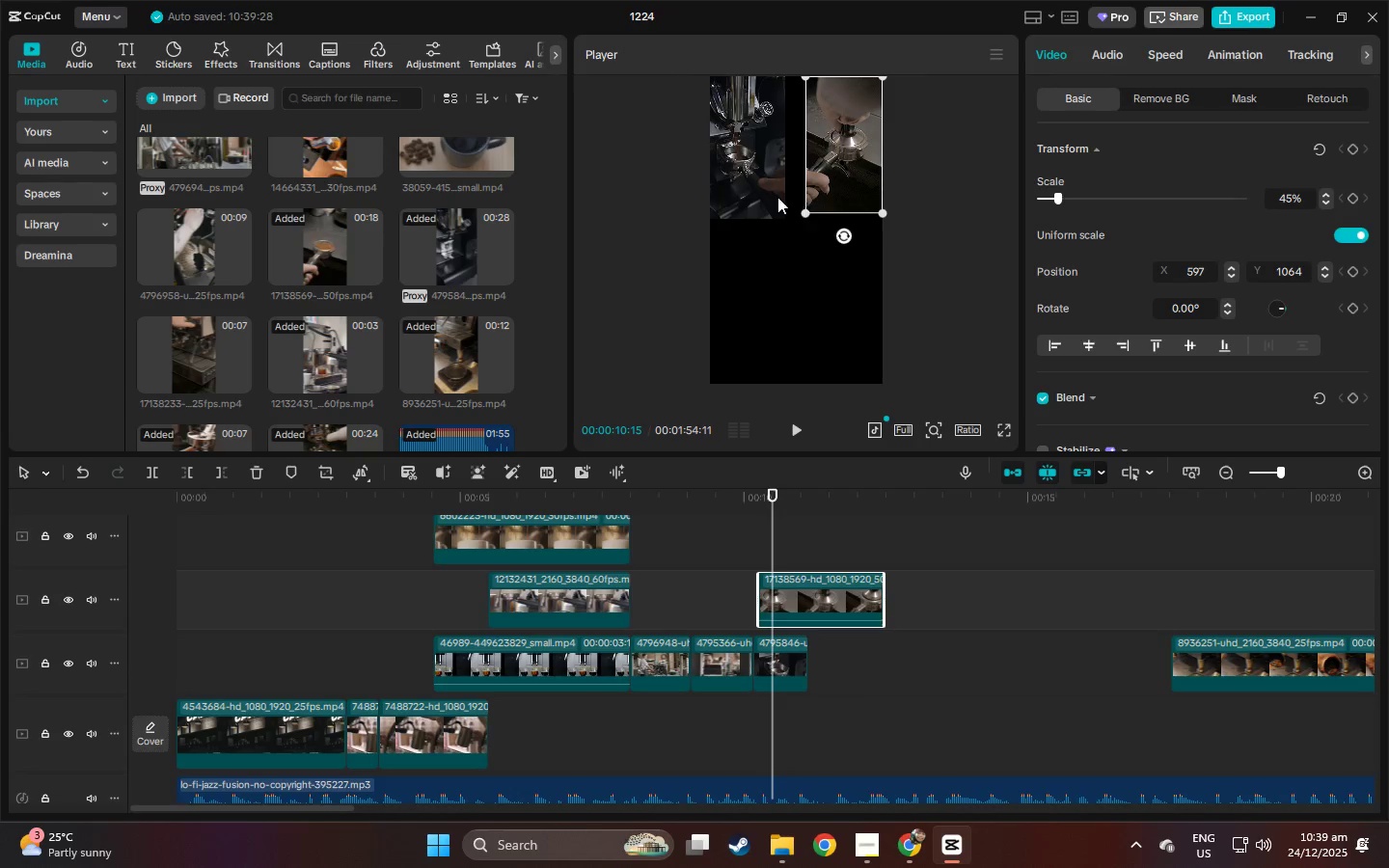 
left_click([772, 193])
 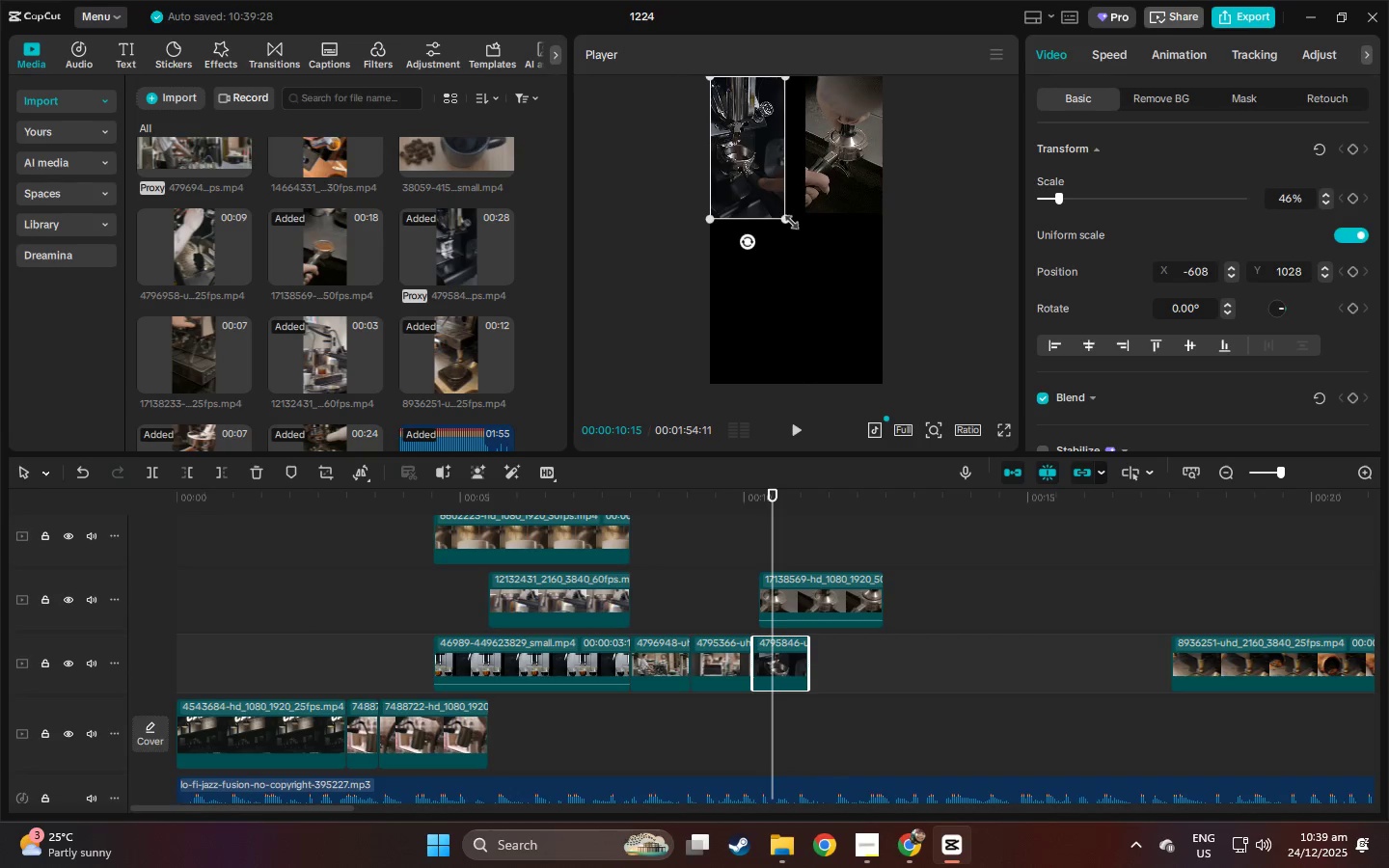 
left_click_drag(start_coordinate=[787, 219], to_coordinate=[800, 230])
 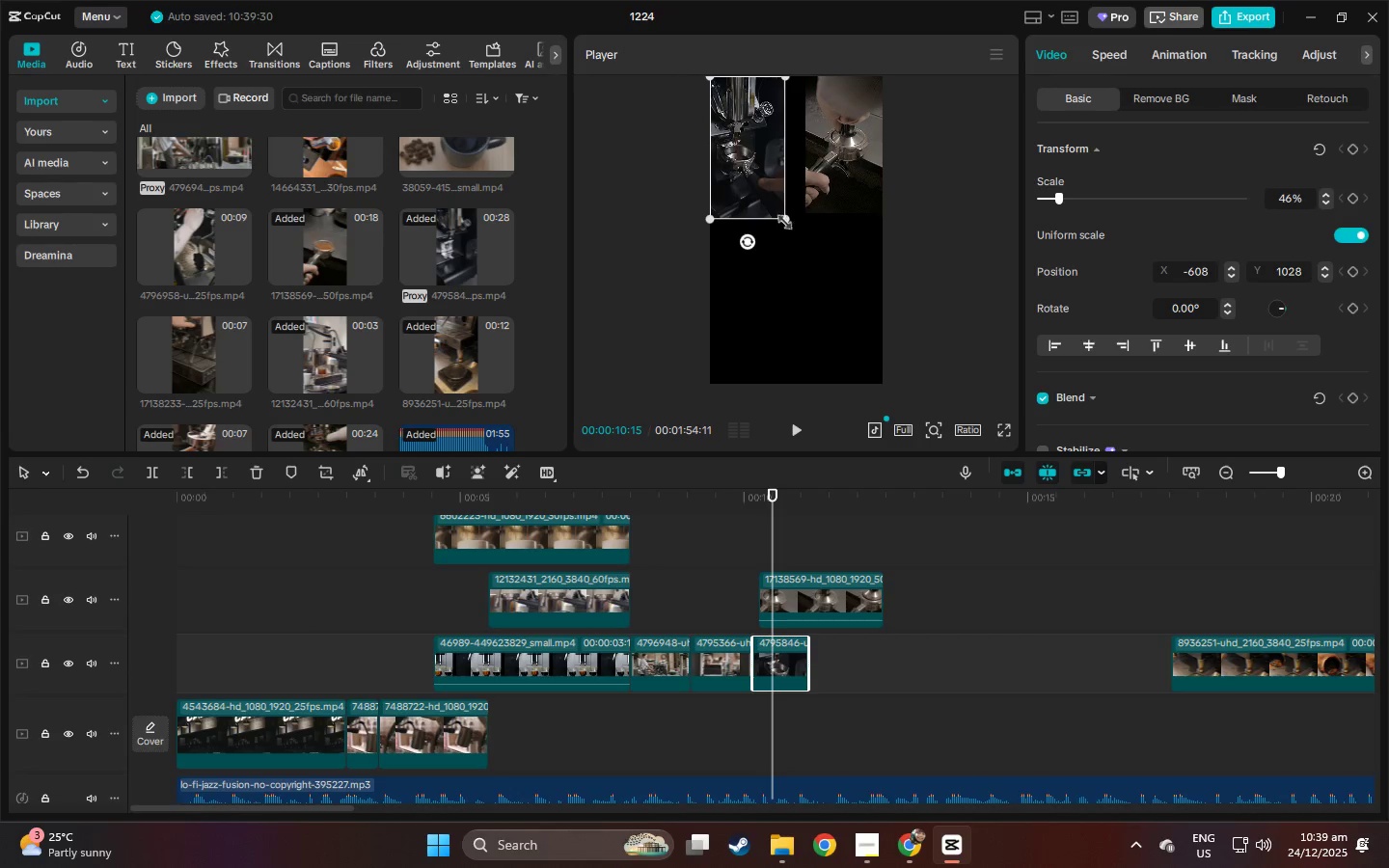 
left_click_drag(start_coordinate=[780, 219], to_coordinate=[791, 225])
 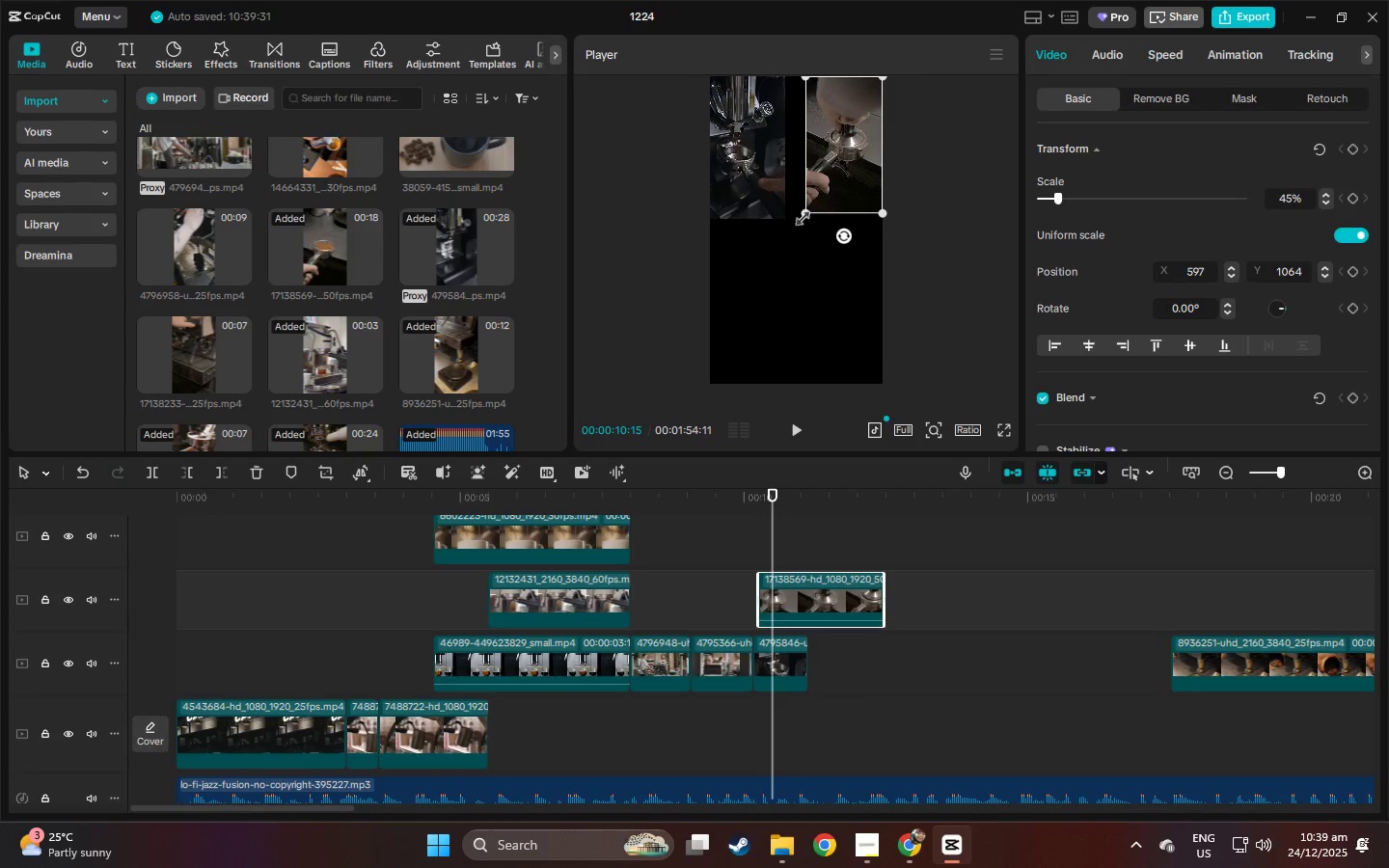 
left_click_drag(start_coordinate=[800, 215], to_coordinate=[788, 229])
 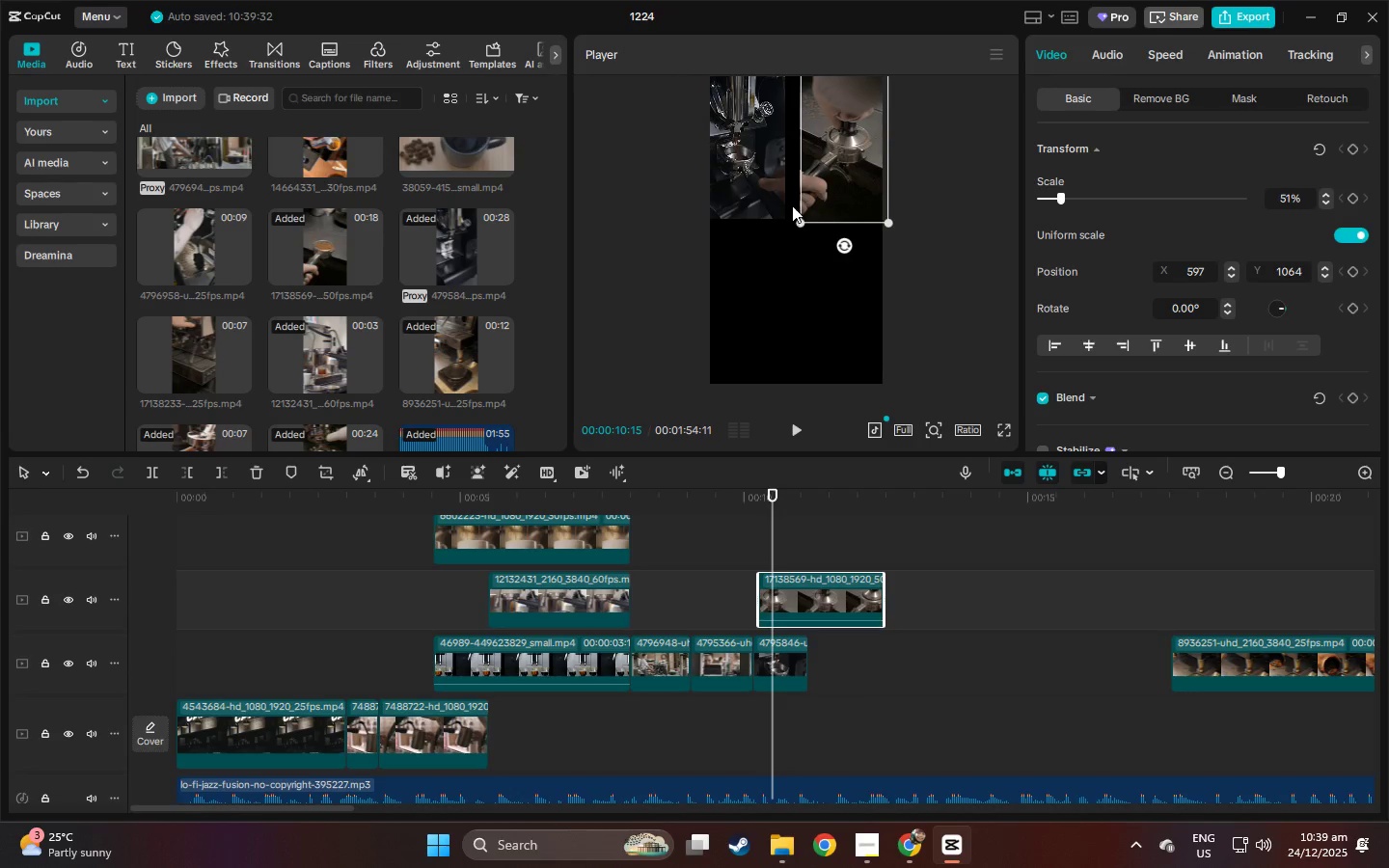 
left_click_drag(start_coordinate=[825, 195], to_coordinate=[814, 203])
 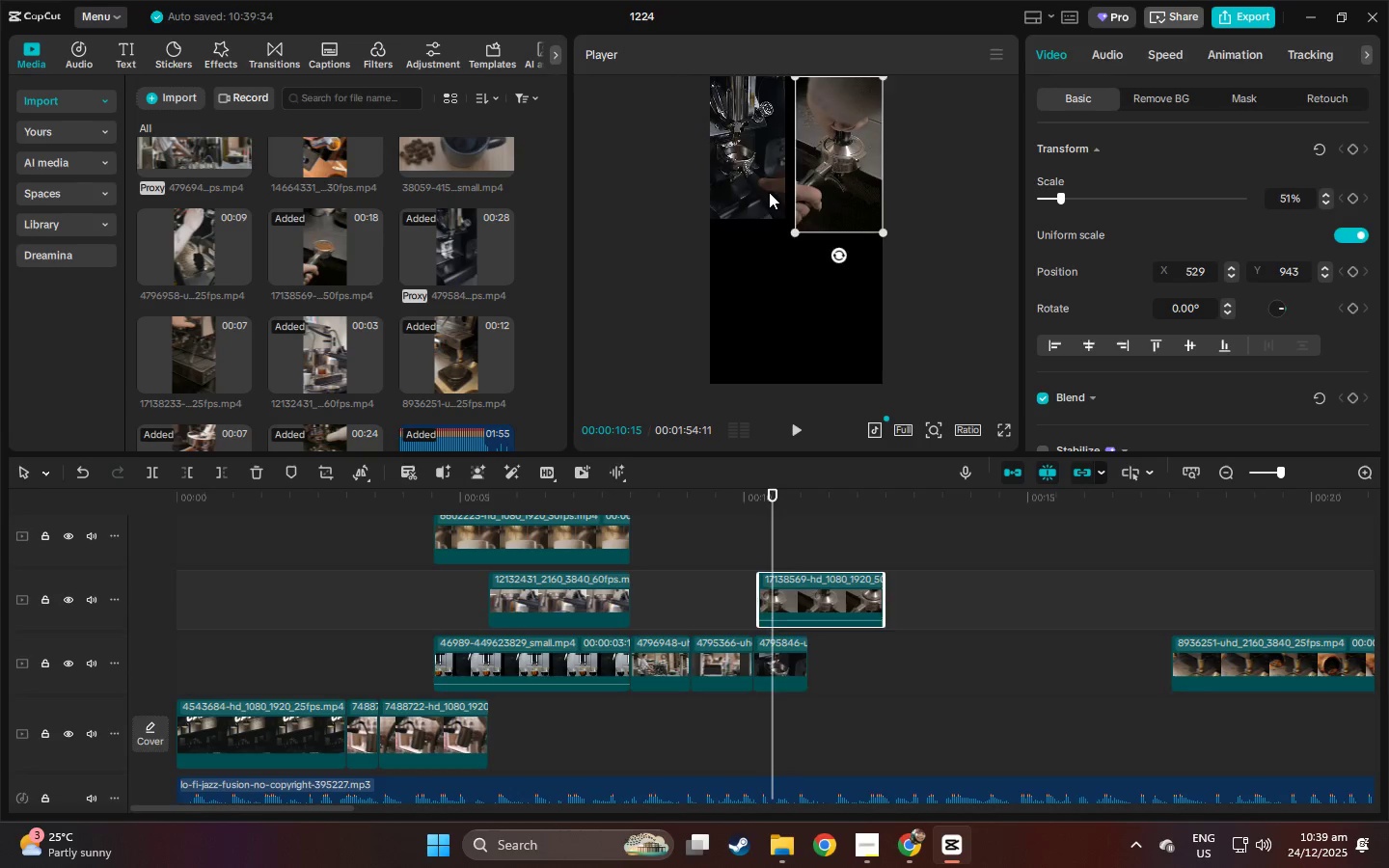 
left_click([769, 192])
 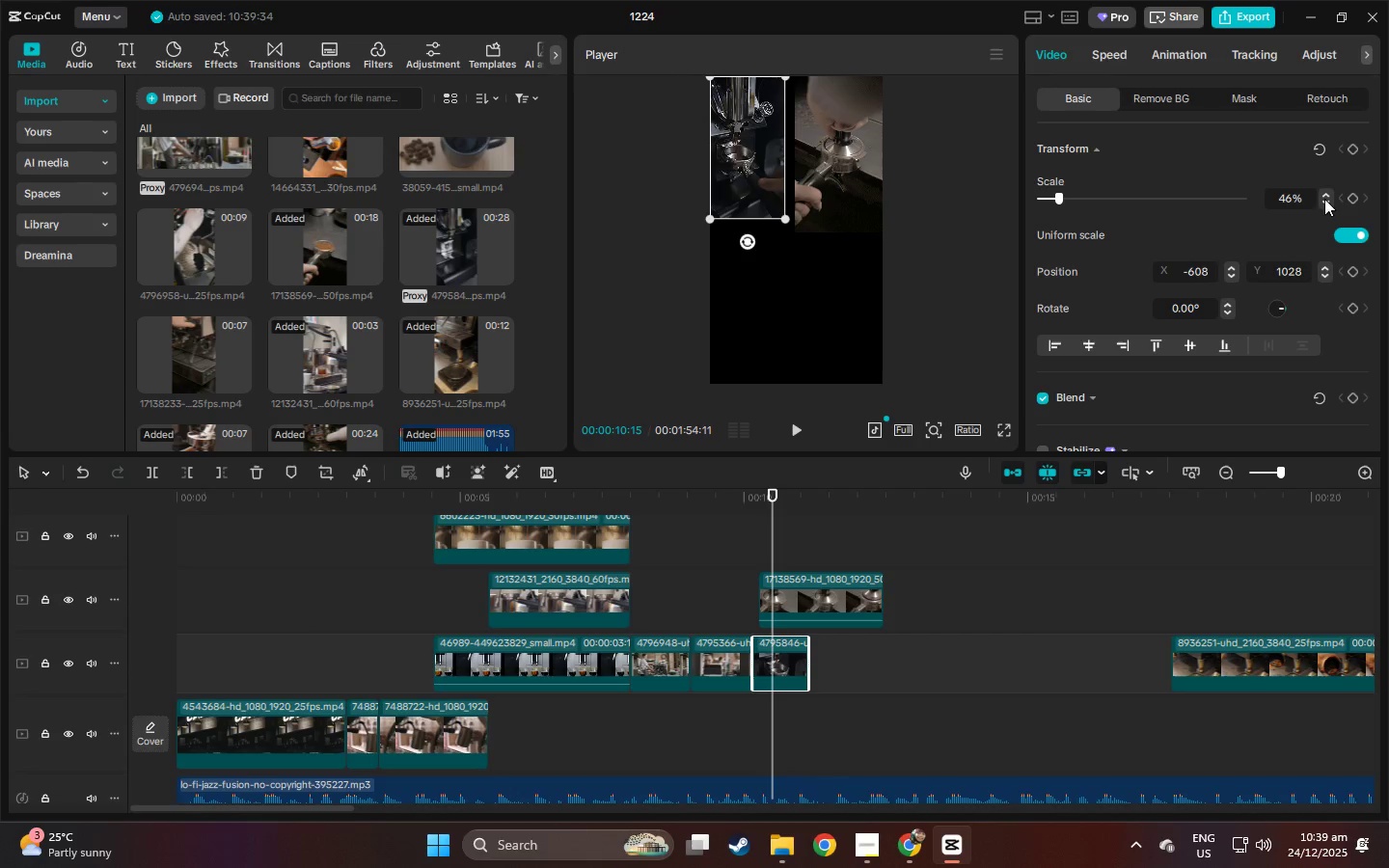 
double_click([1324, 193])
 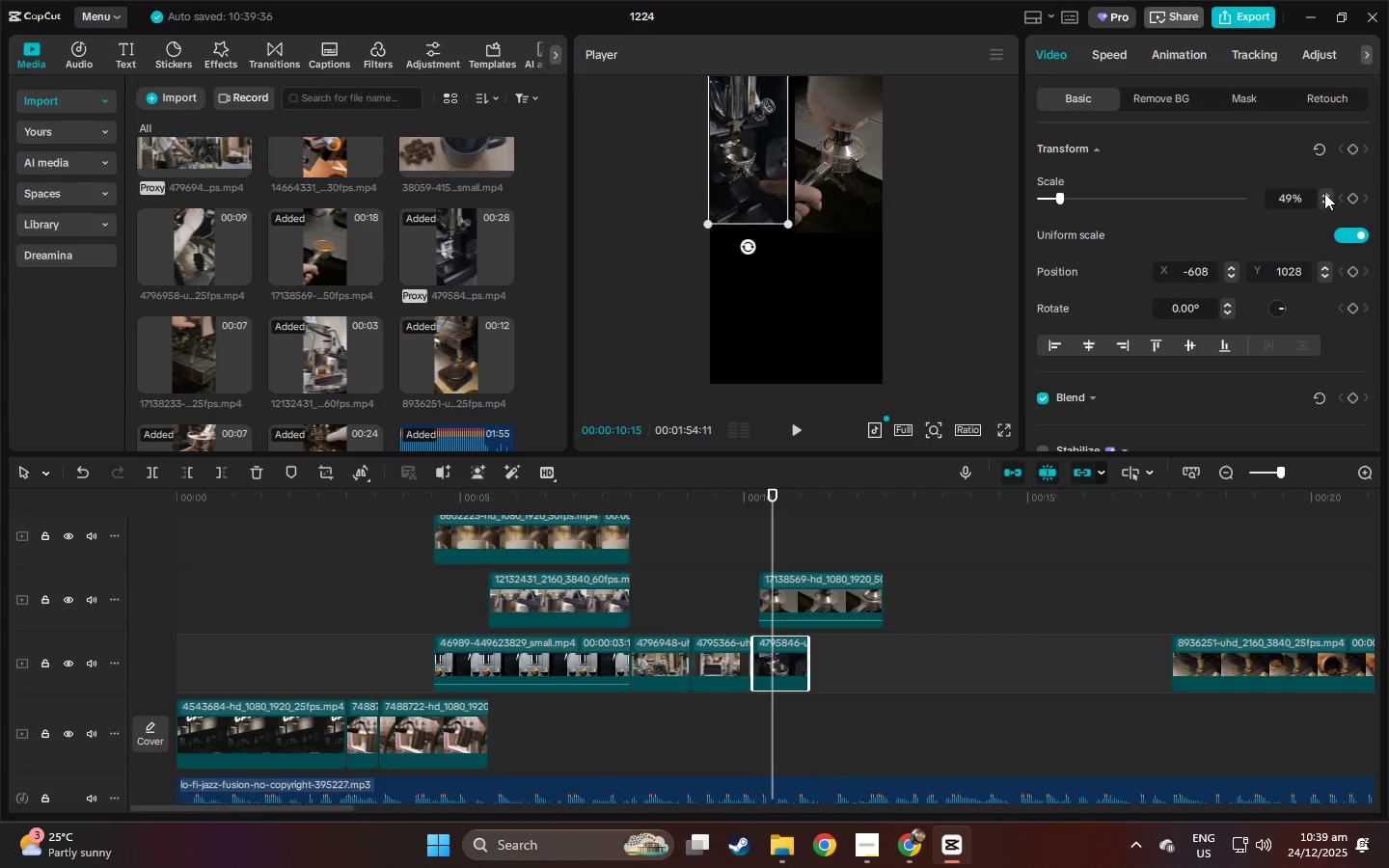 
triple_click([1324, 193])
 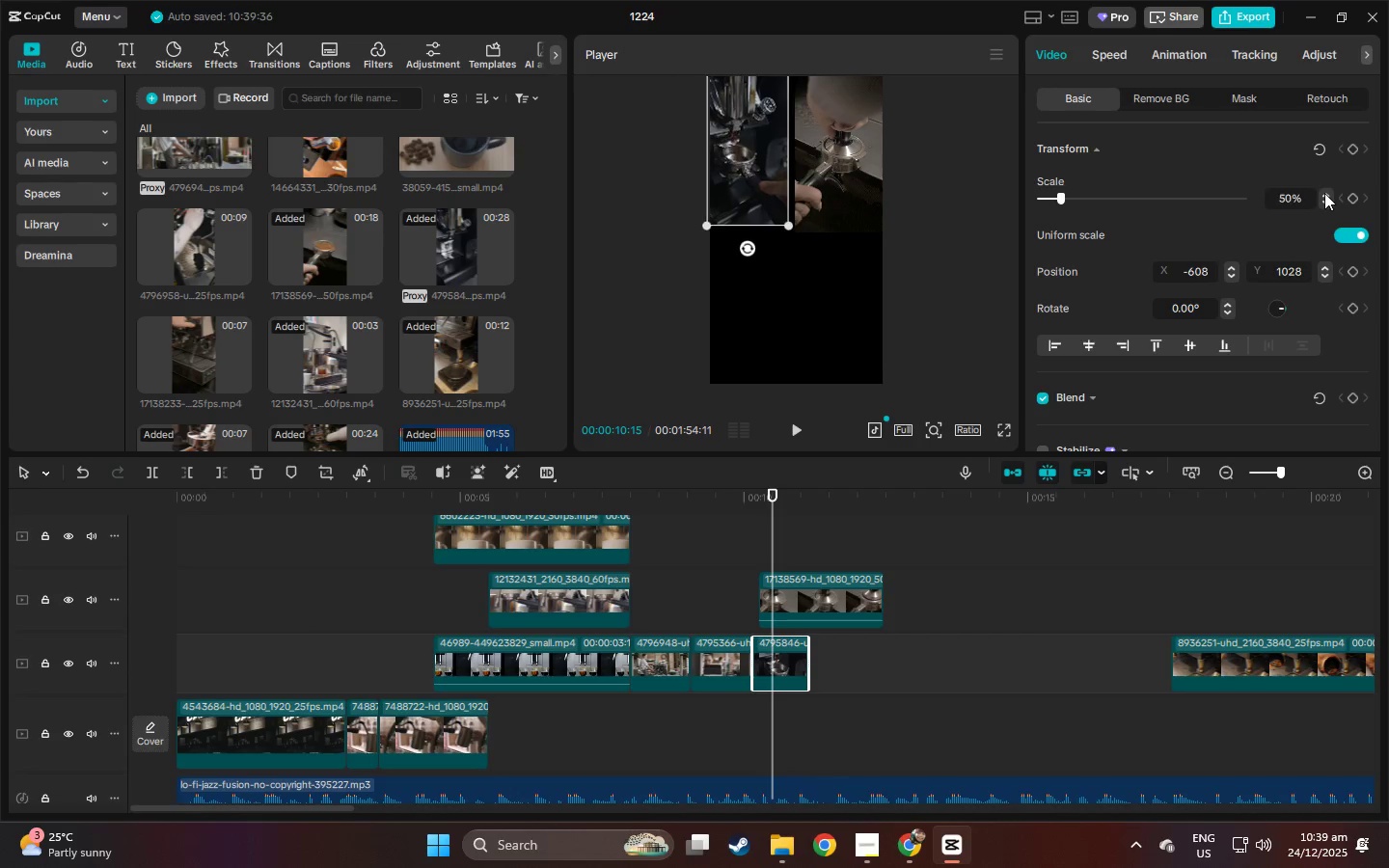 
triple_click([1324, 193])
 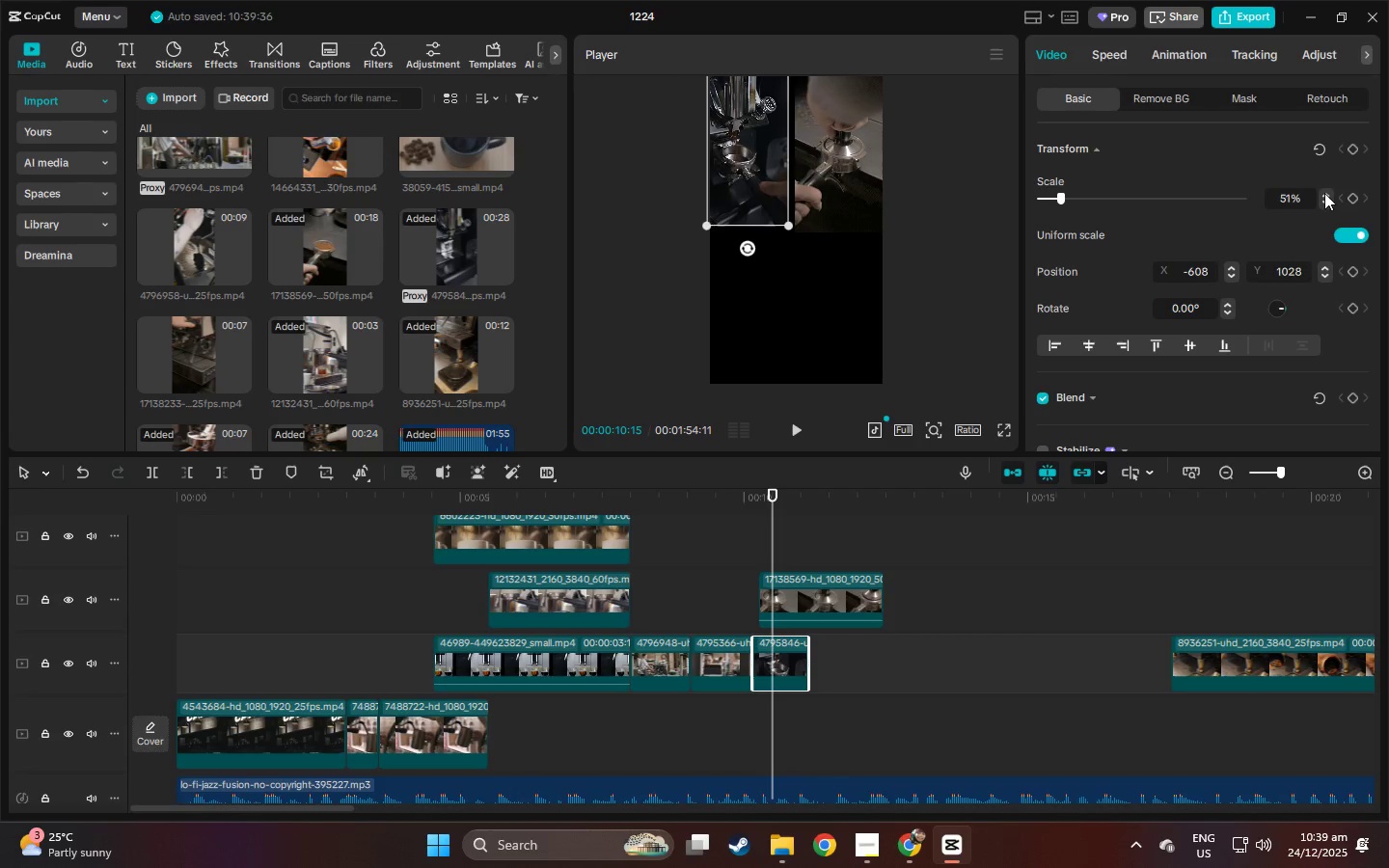 
triple_click([1324, 193])
 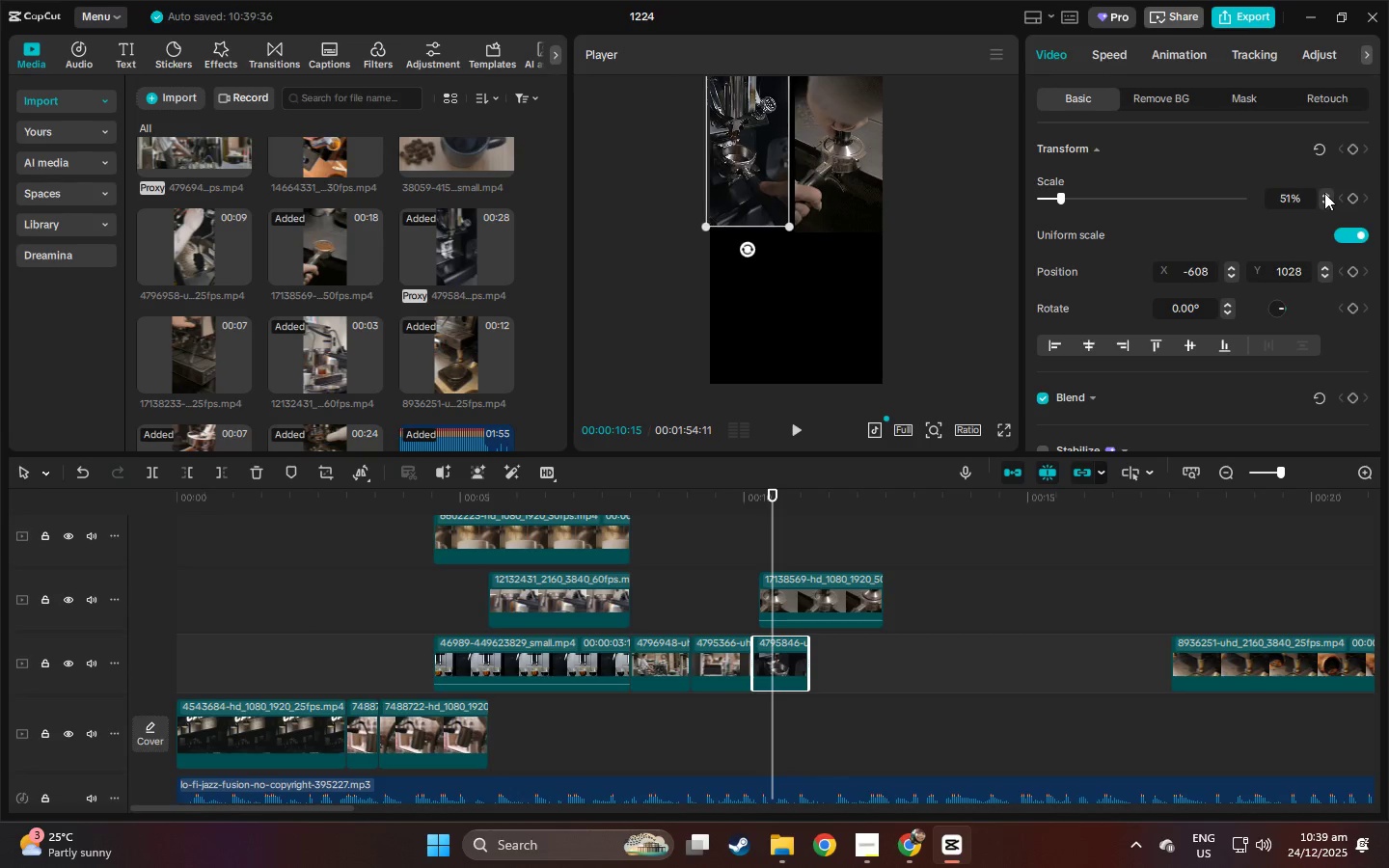 
triple_click([1324, 193])
 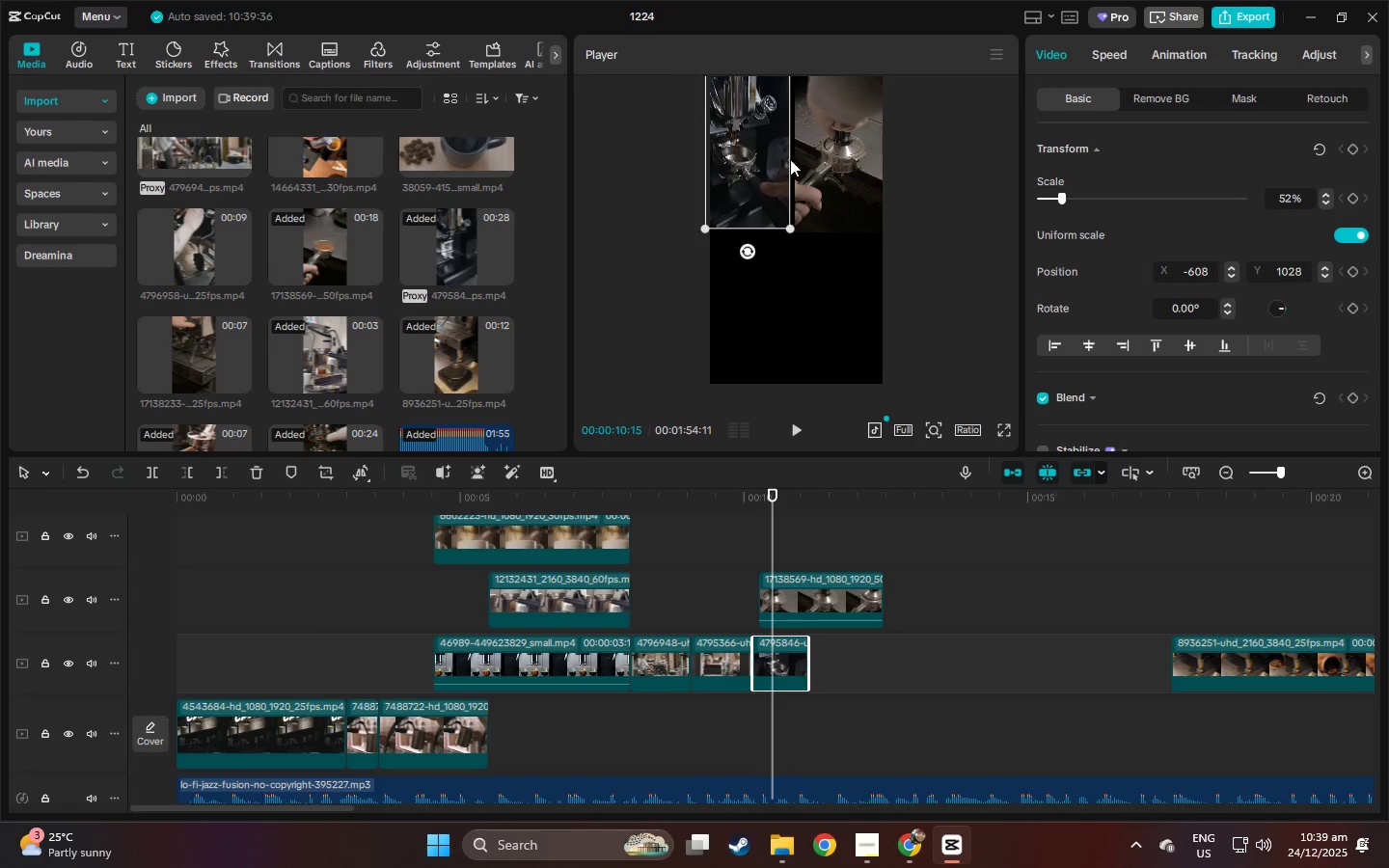 
left_click_drag(start_coordinate=[764, 157], to_coordinate=[772, 167])
 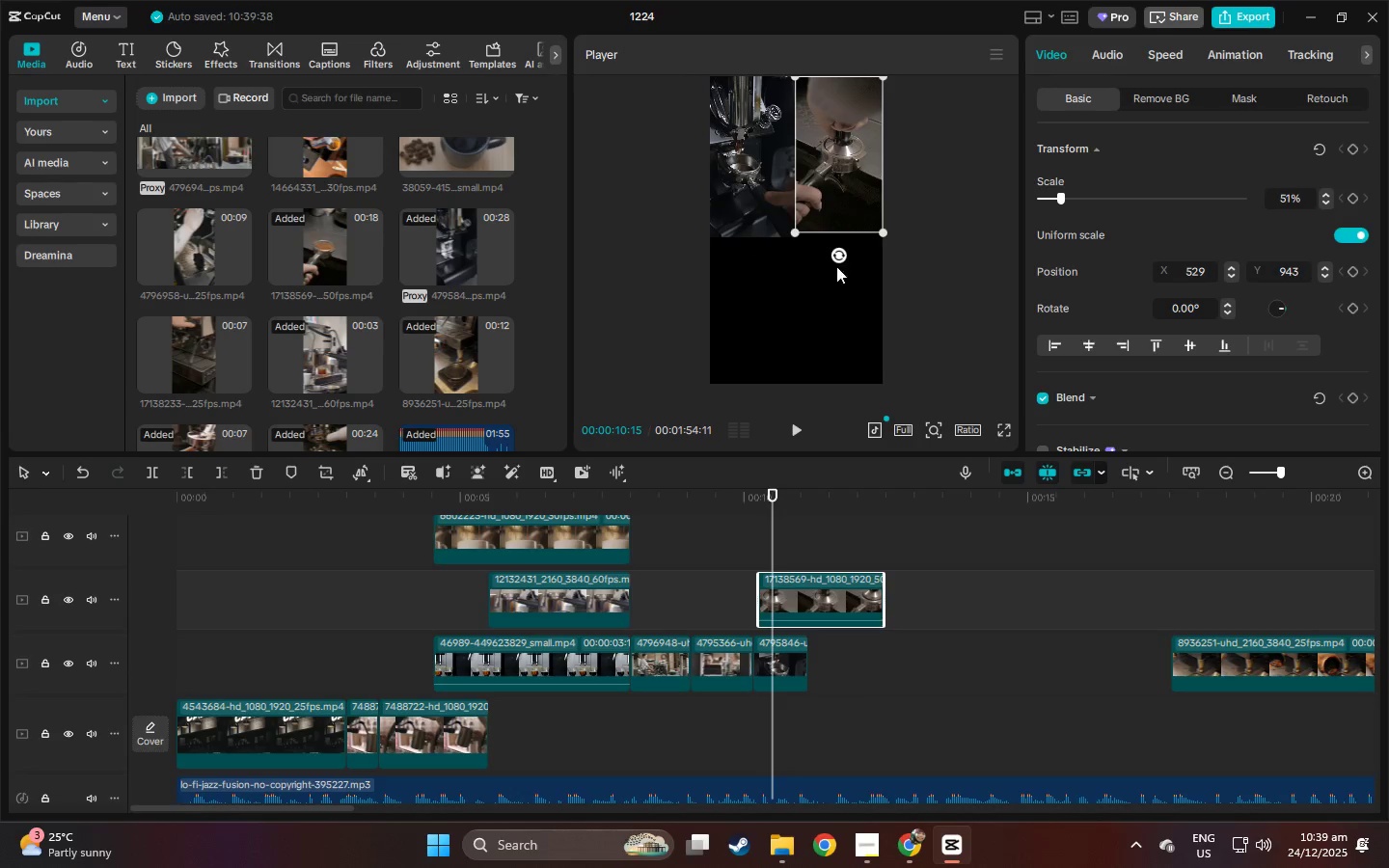 
double_click([833, 285])
 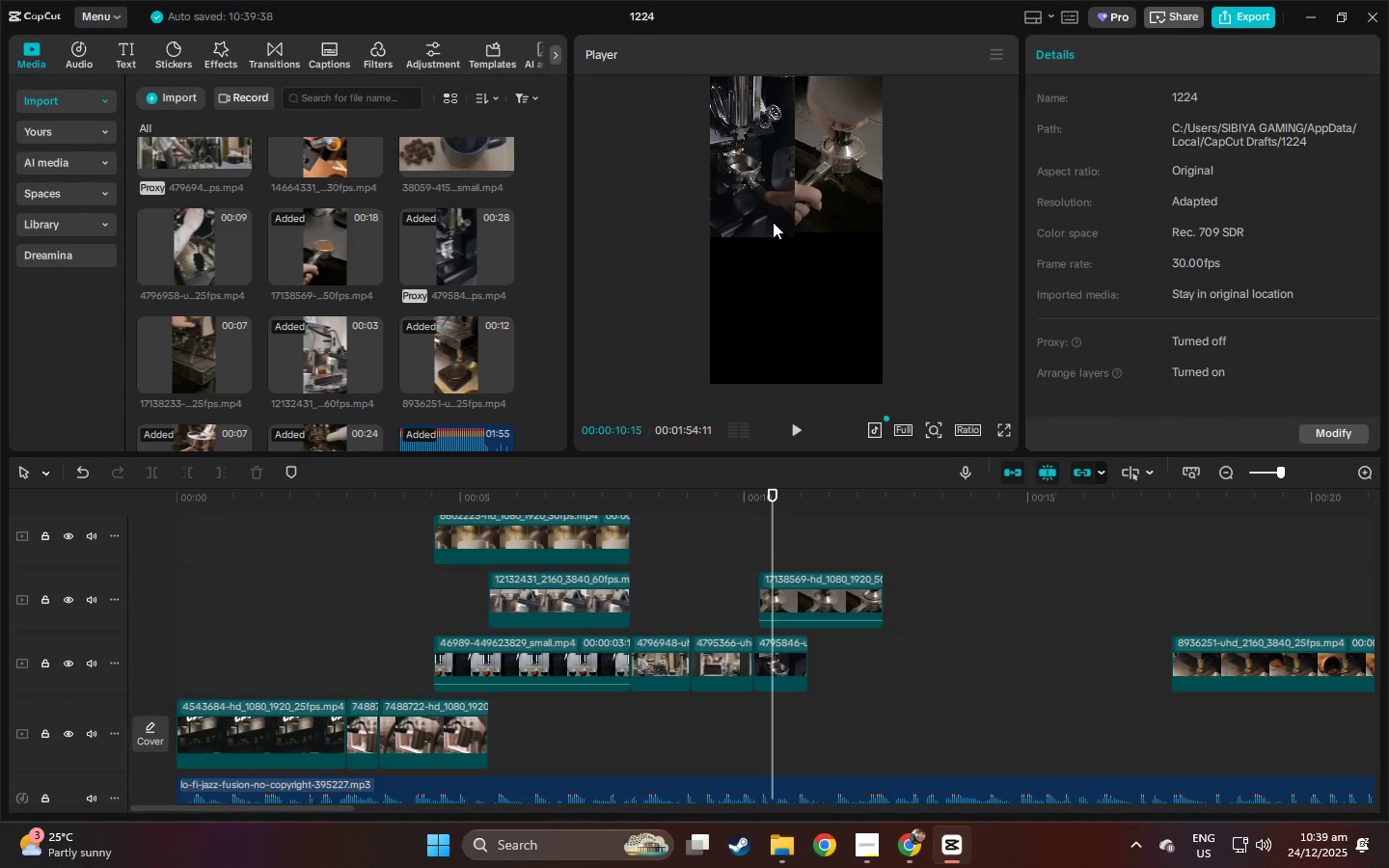 
left_click([773, 222])
 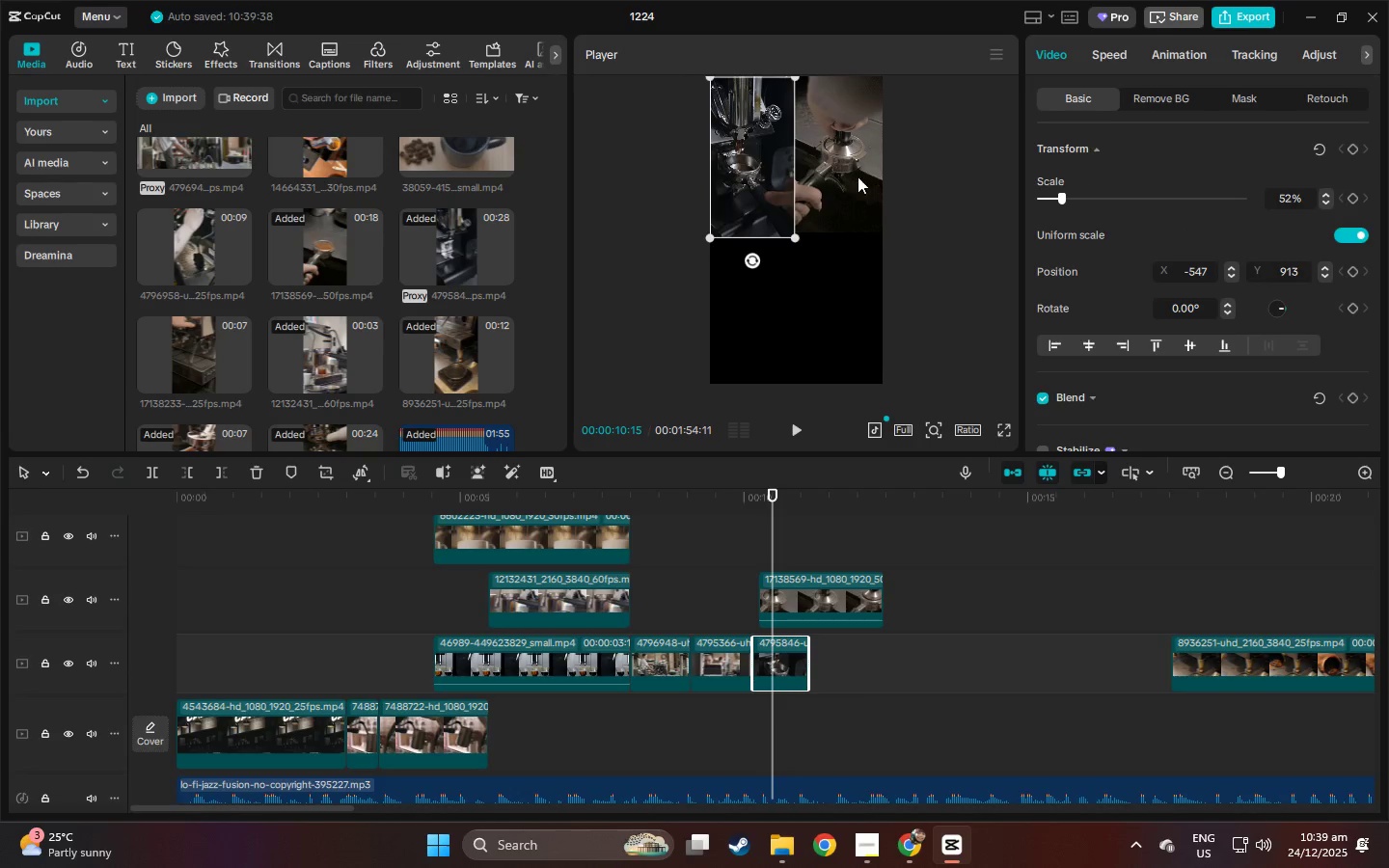 
left_click_drag(start_coordinate=[776, 162], to_coordinate=[776, 155])
 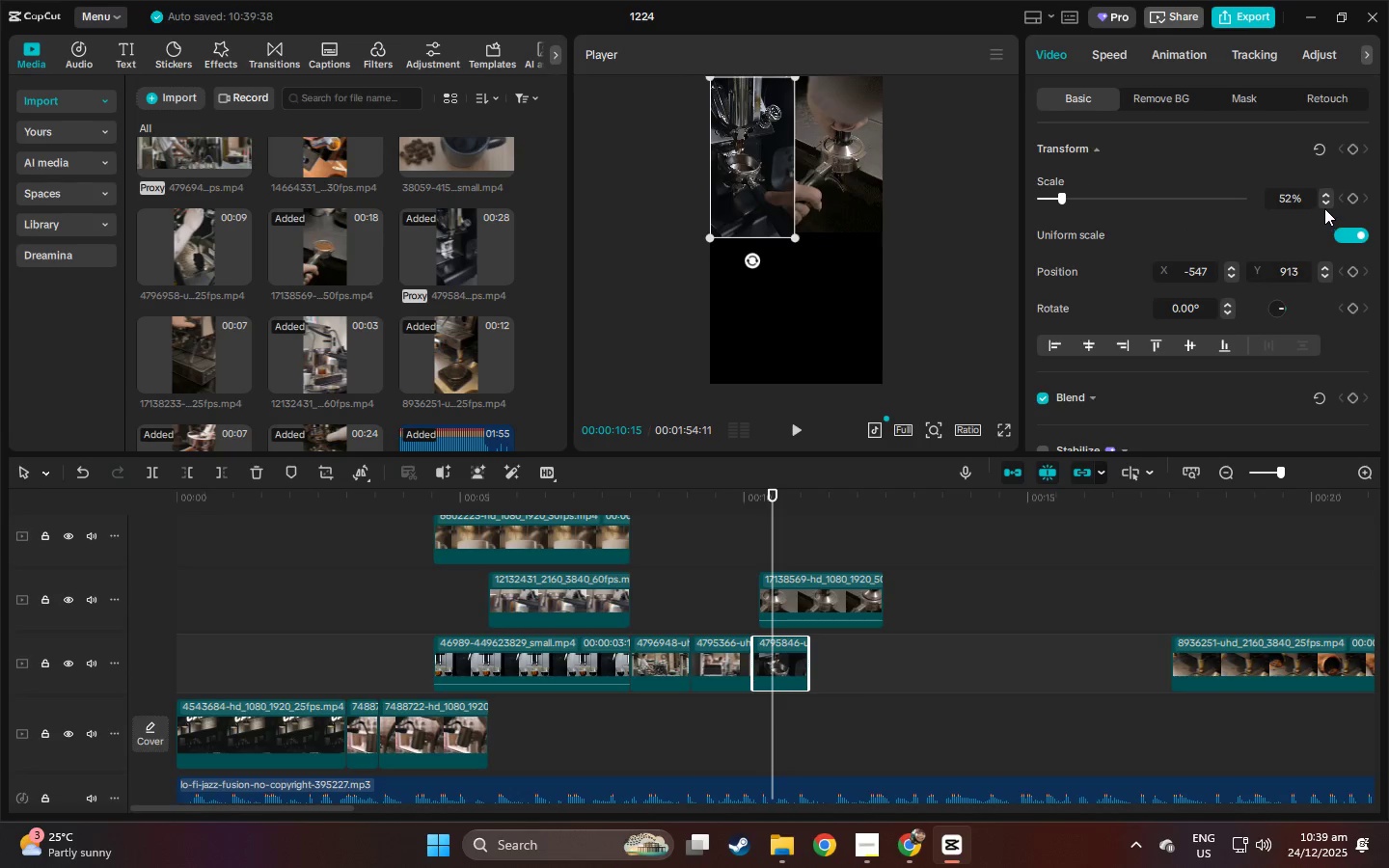 
double_click([1321, 206])
 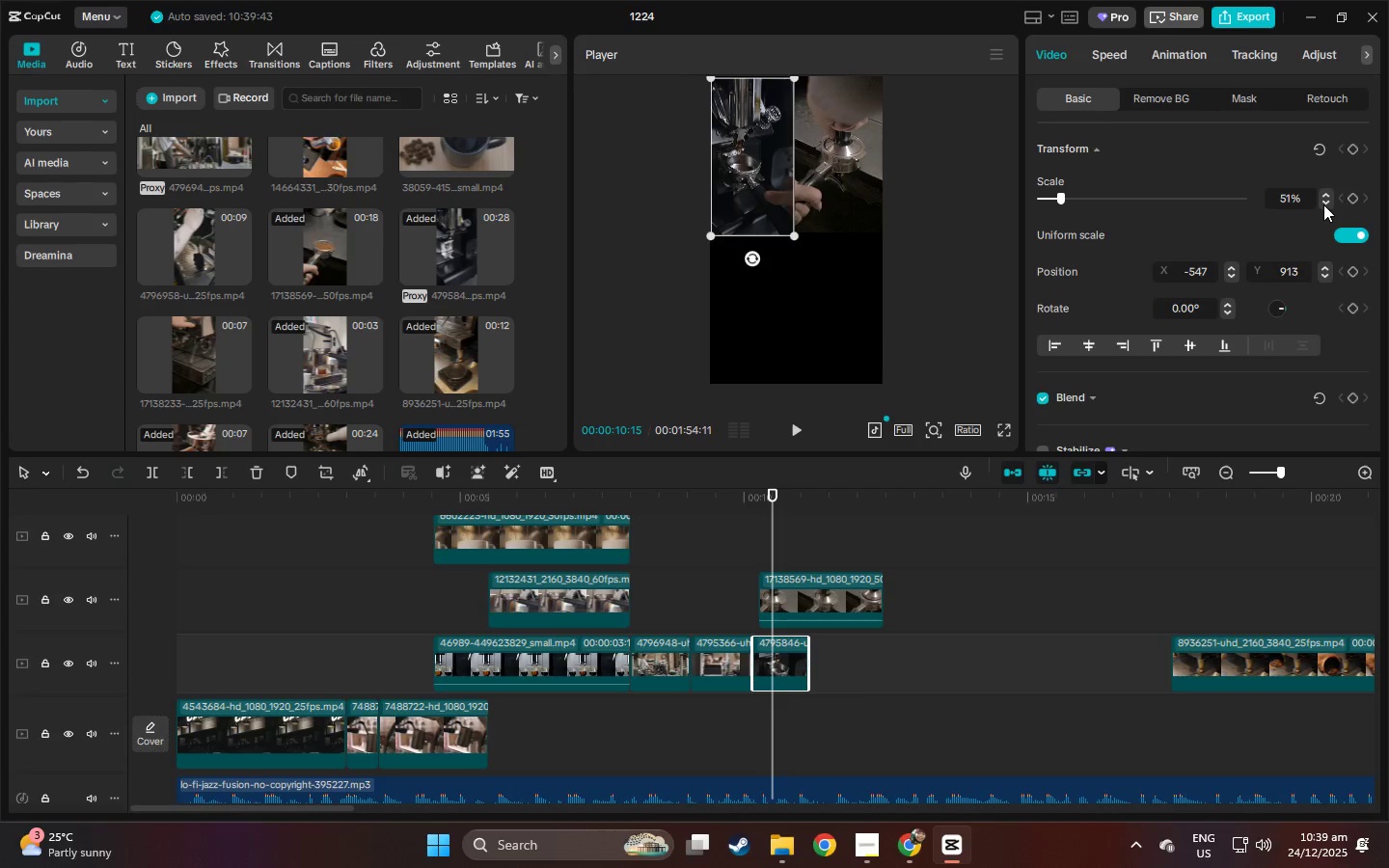 
double_click([1323, 204])
 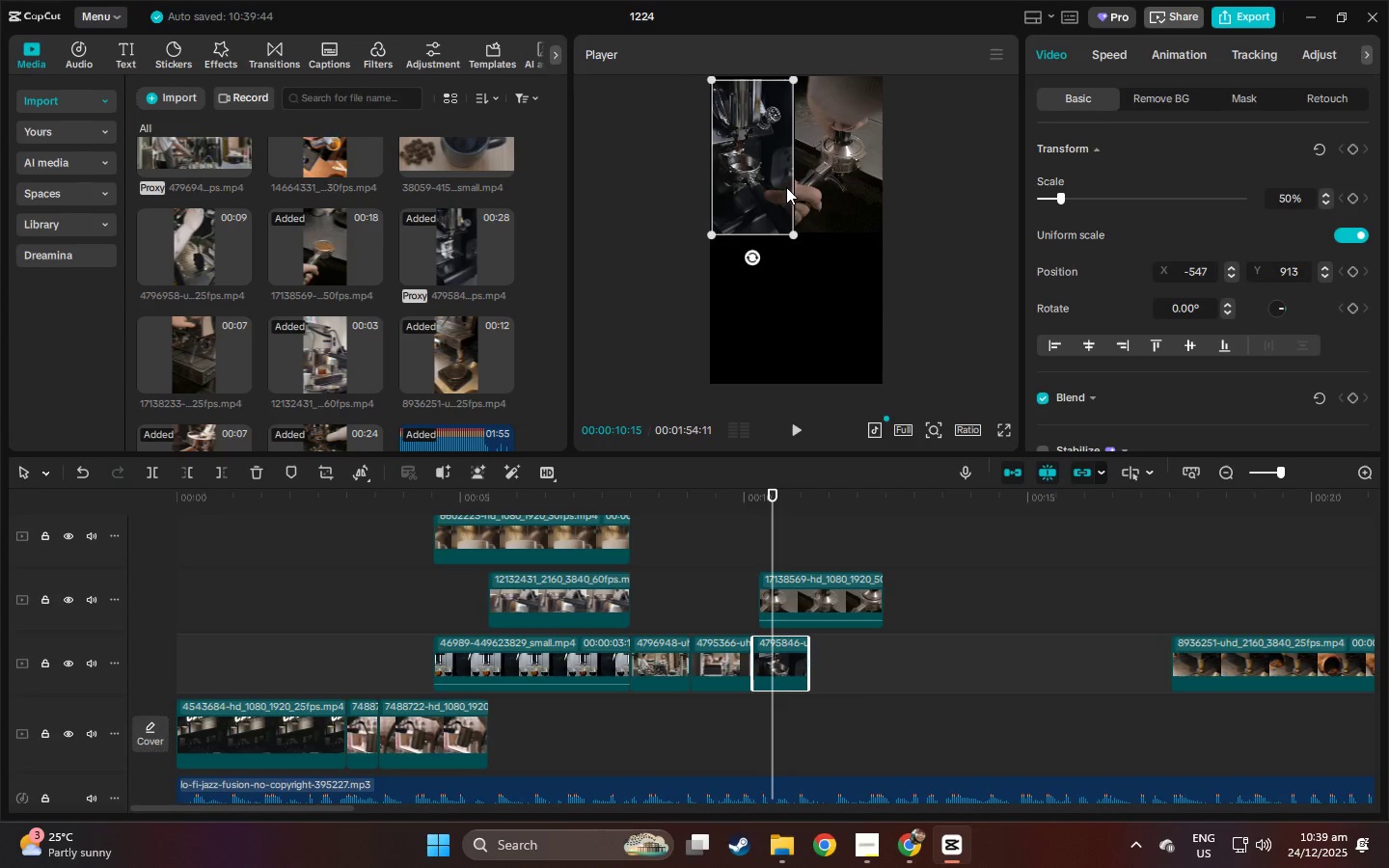 
left_click_drag(start_coordinate=[768, 178], to_coordinate=[769, 168])
 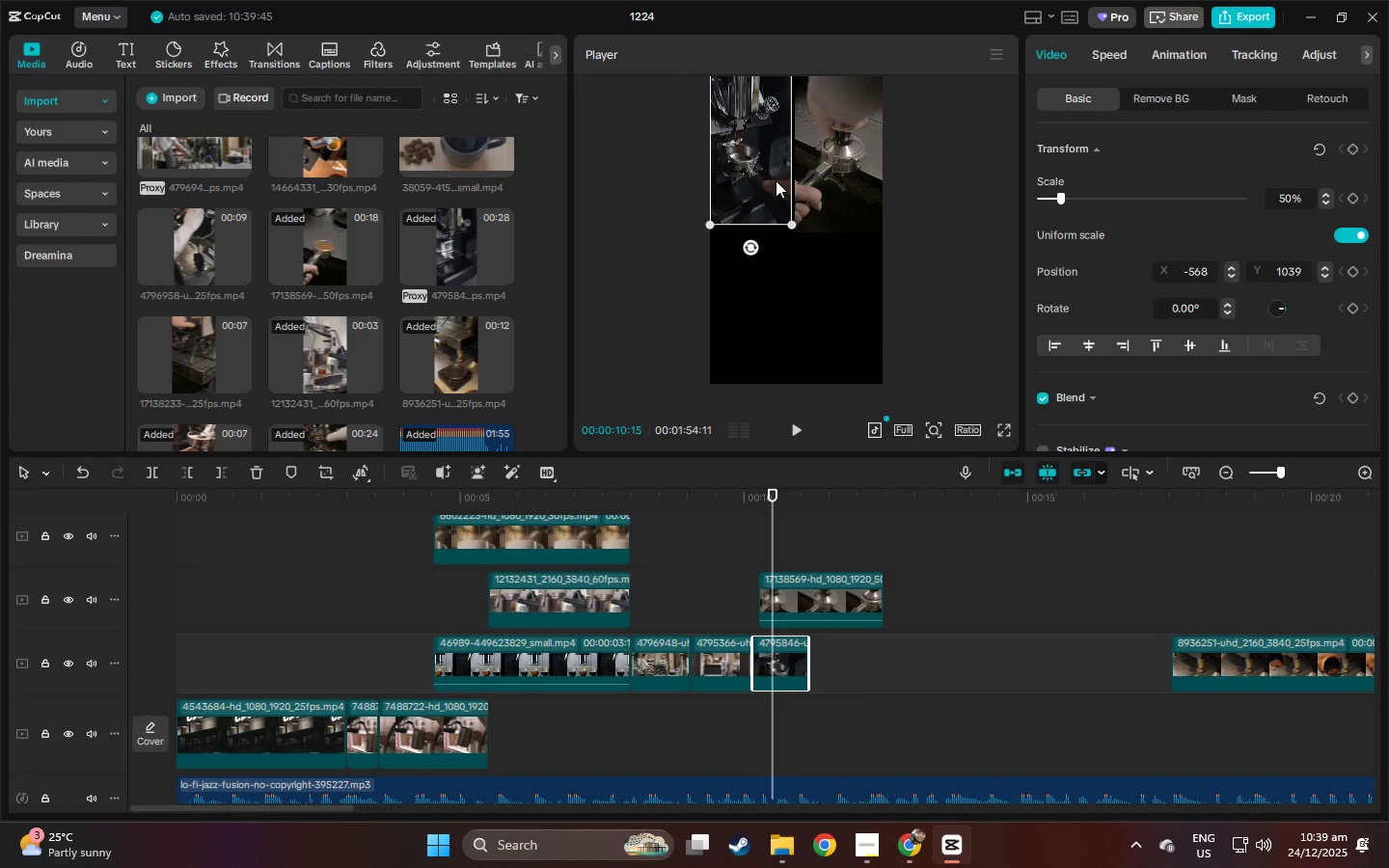 
left_click_drag(start_coordinate=[776, 180], to_coordinate=[777, 189])
 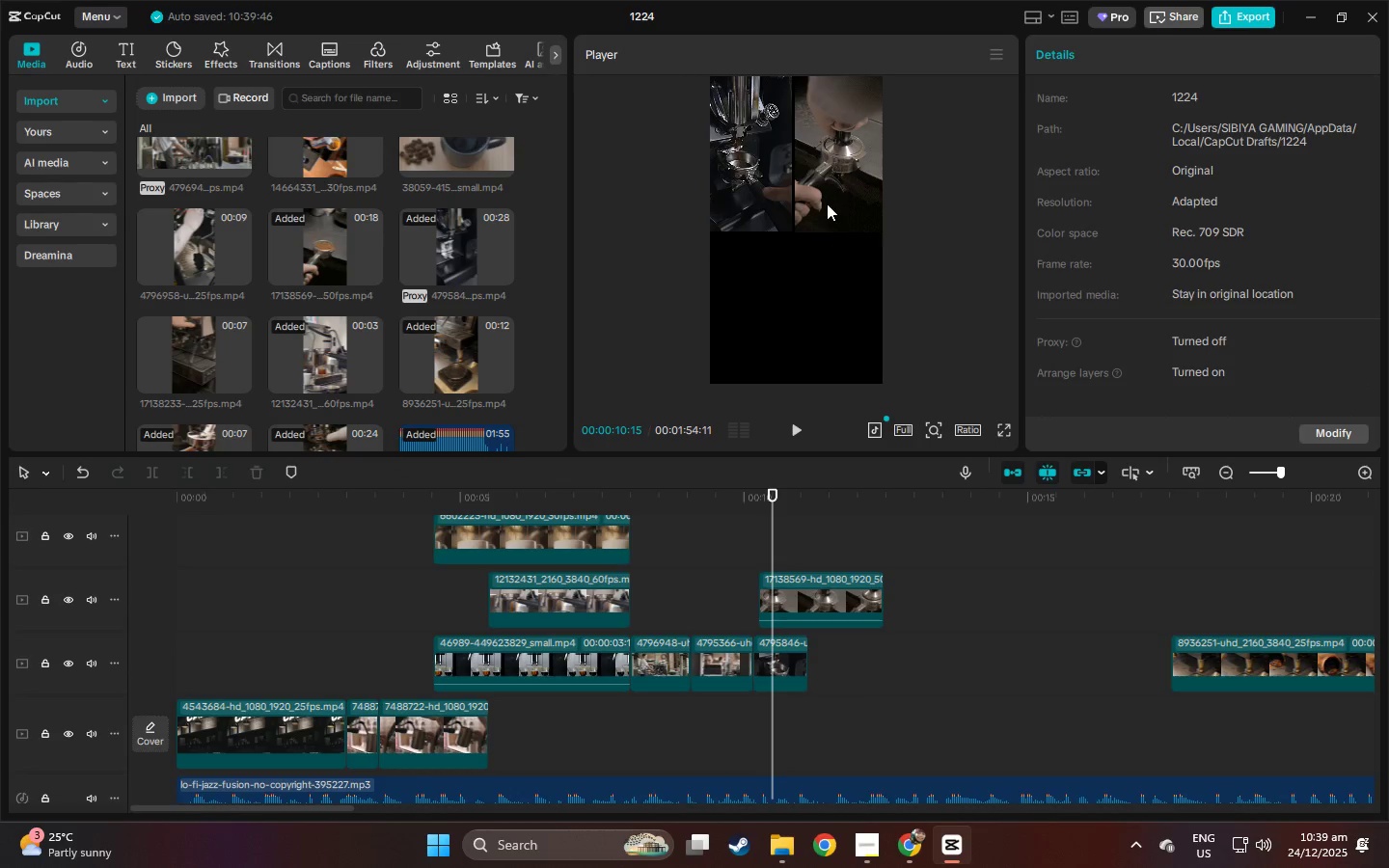 
left_click([827, 203])
 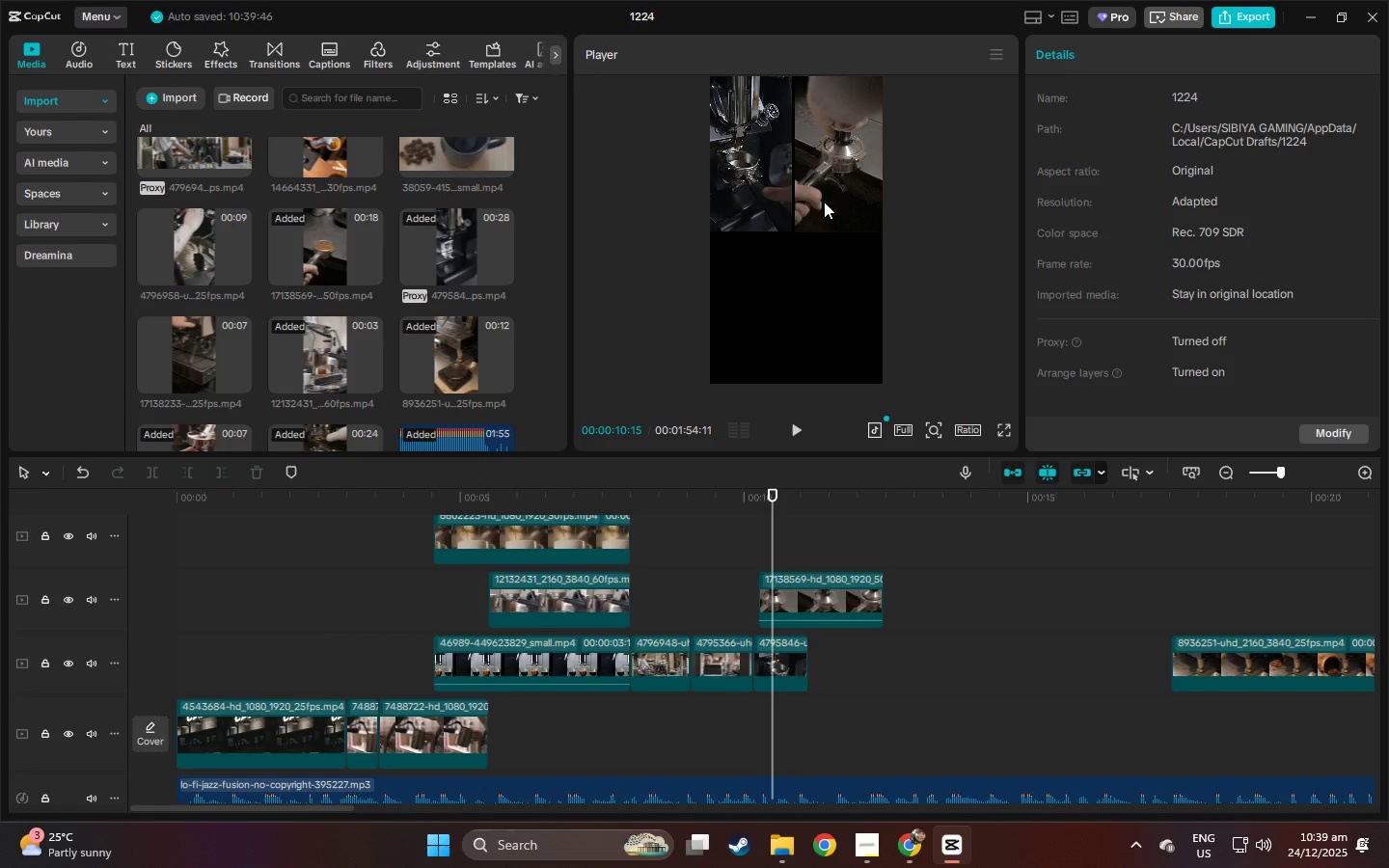 
left_click([837, 199])
 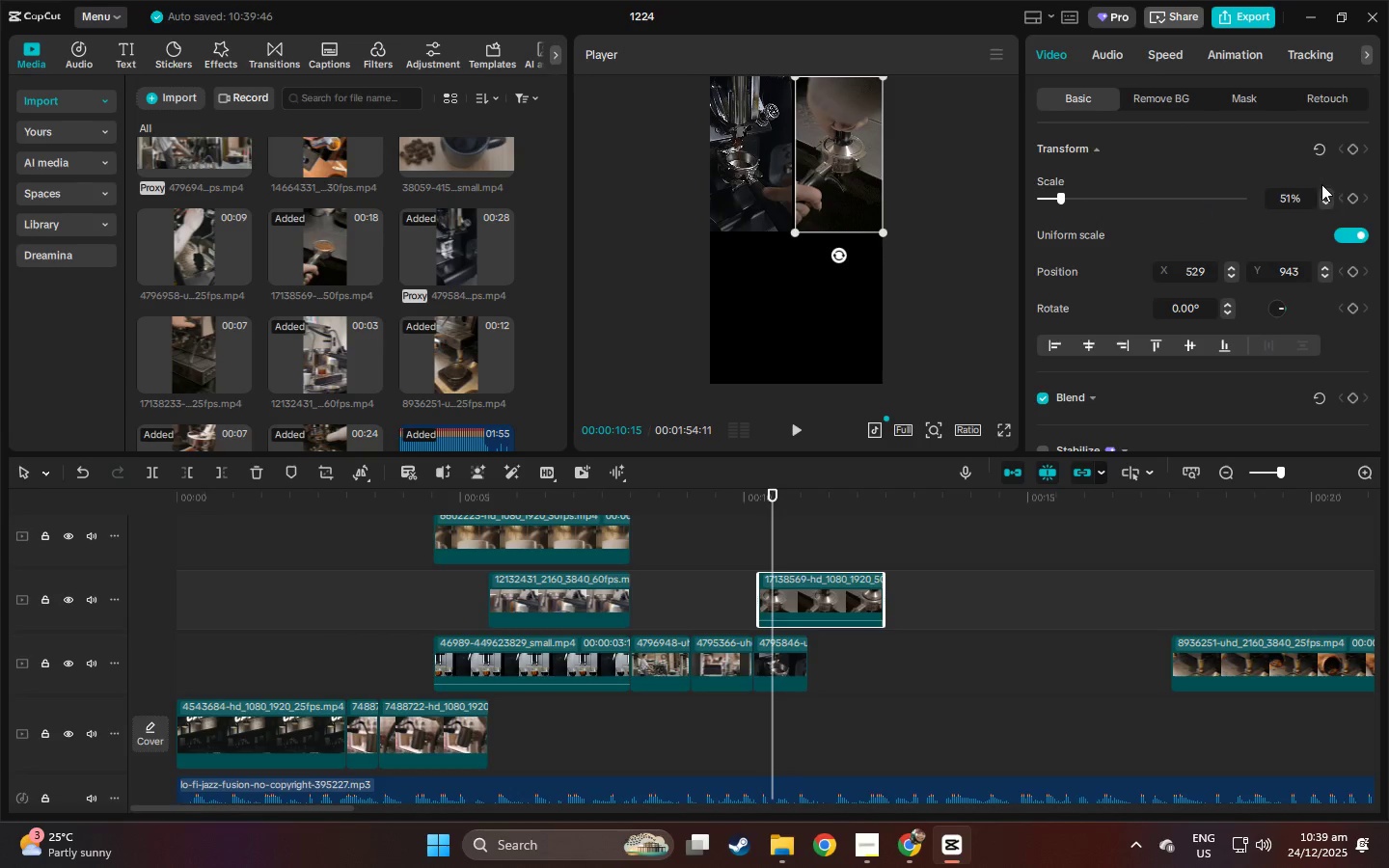 
left_click([1326, 194])
 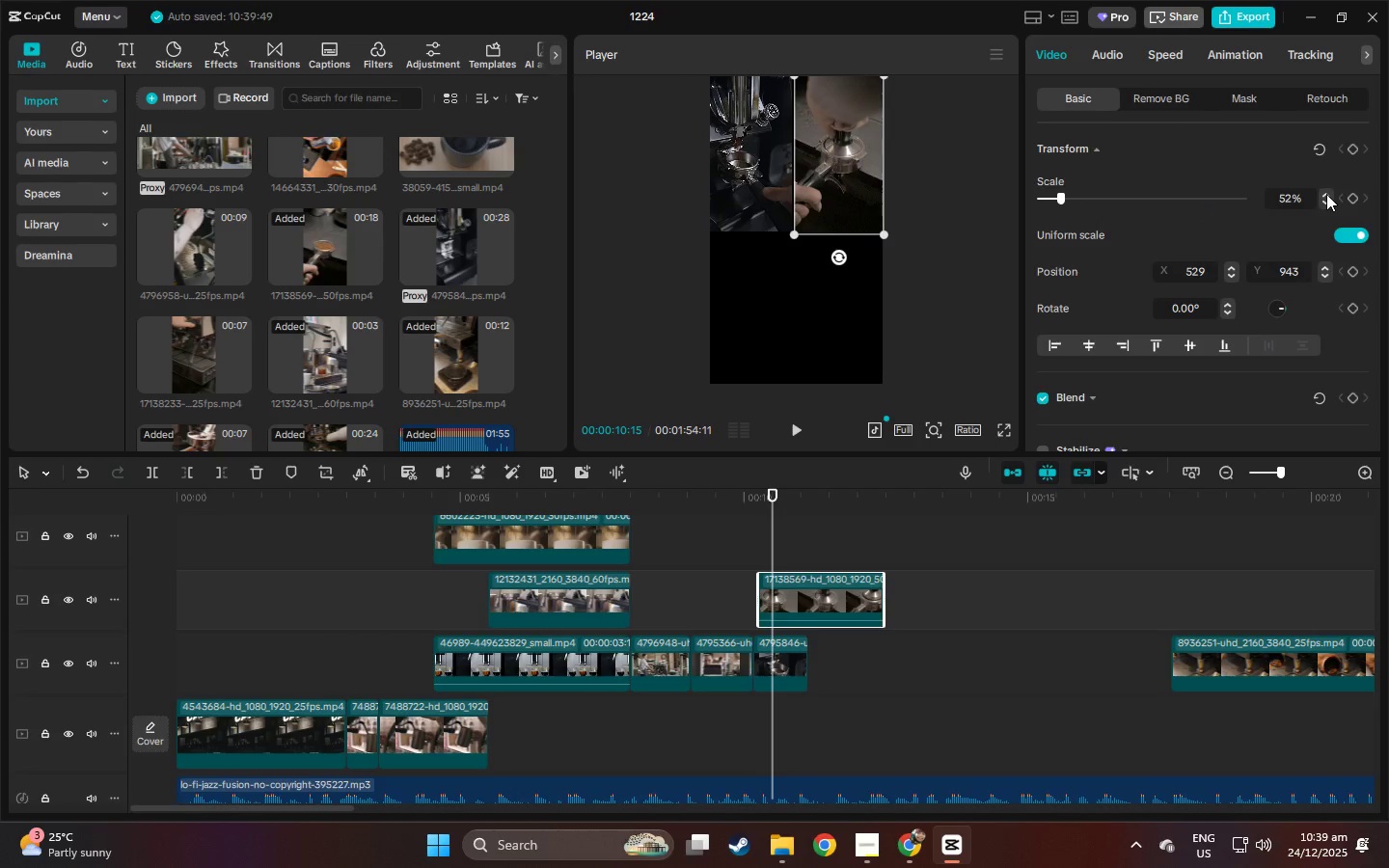 
left_click([1327, 194])
 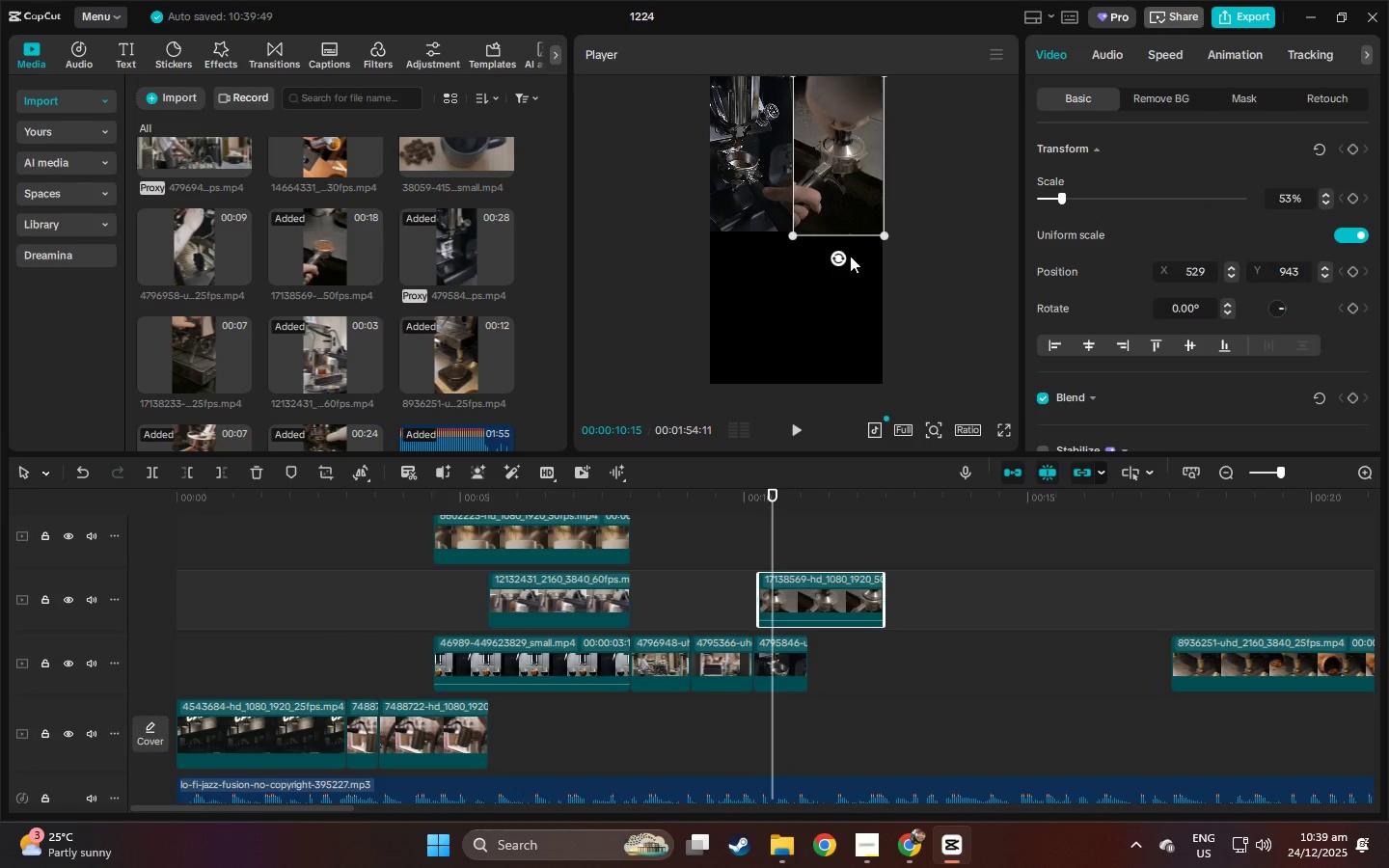 
left_click([892, 263])
 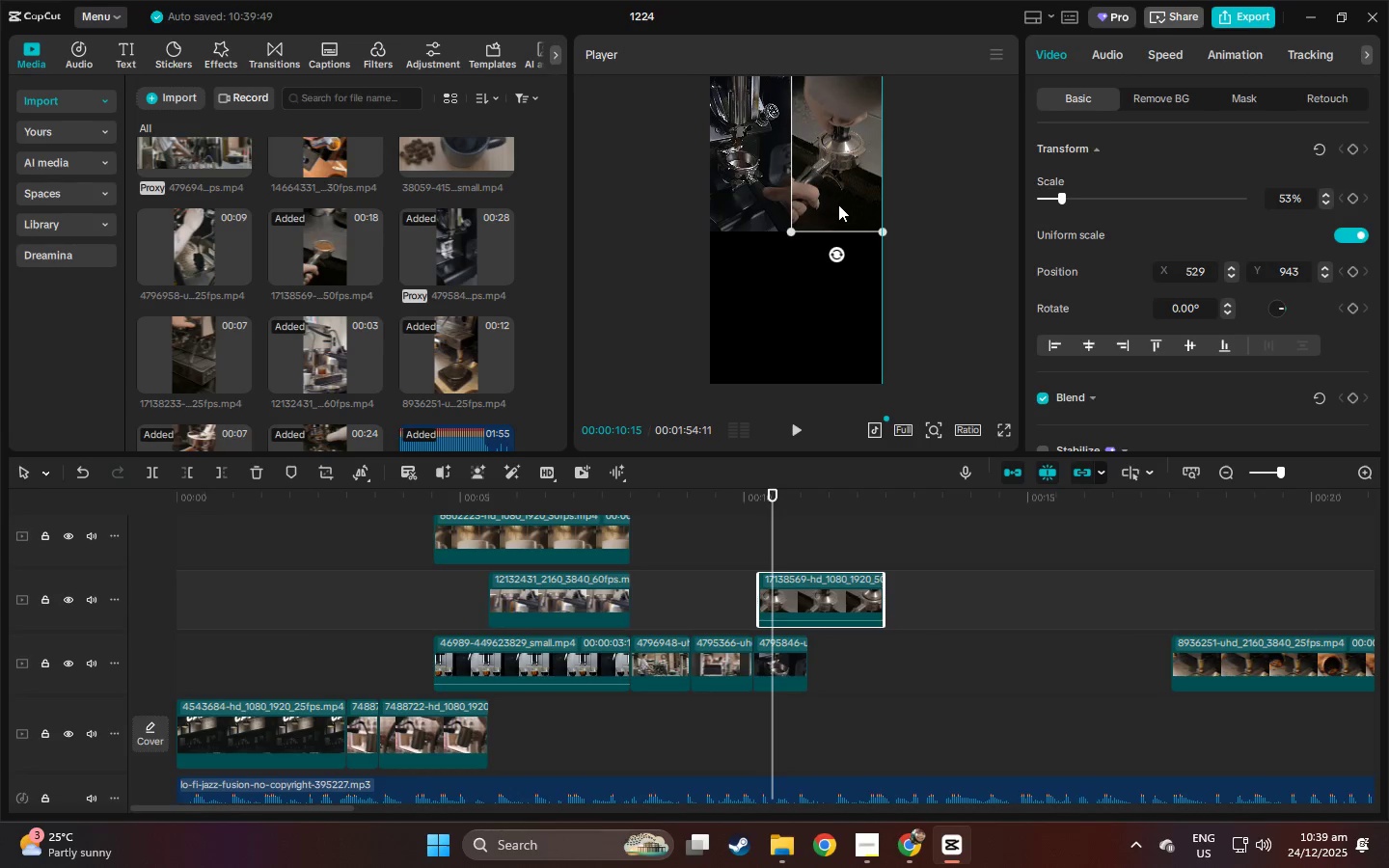 
left_click([919, 210])
 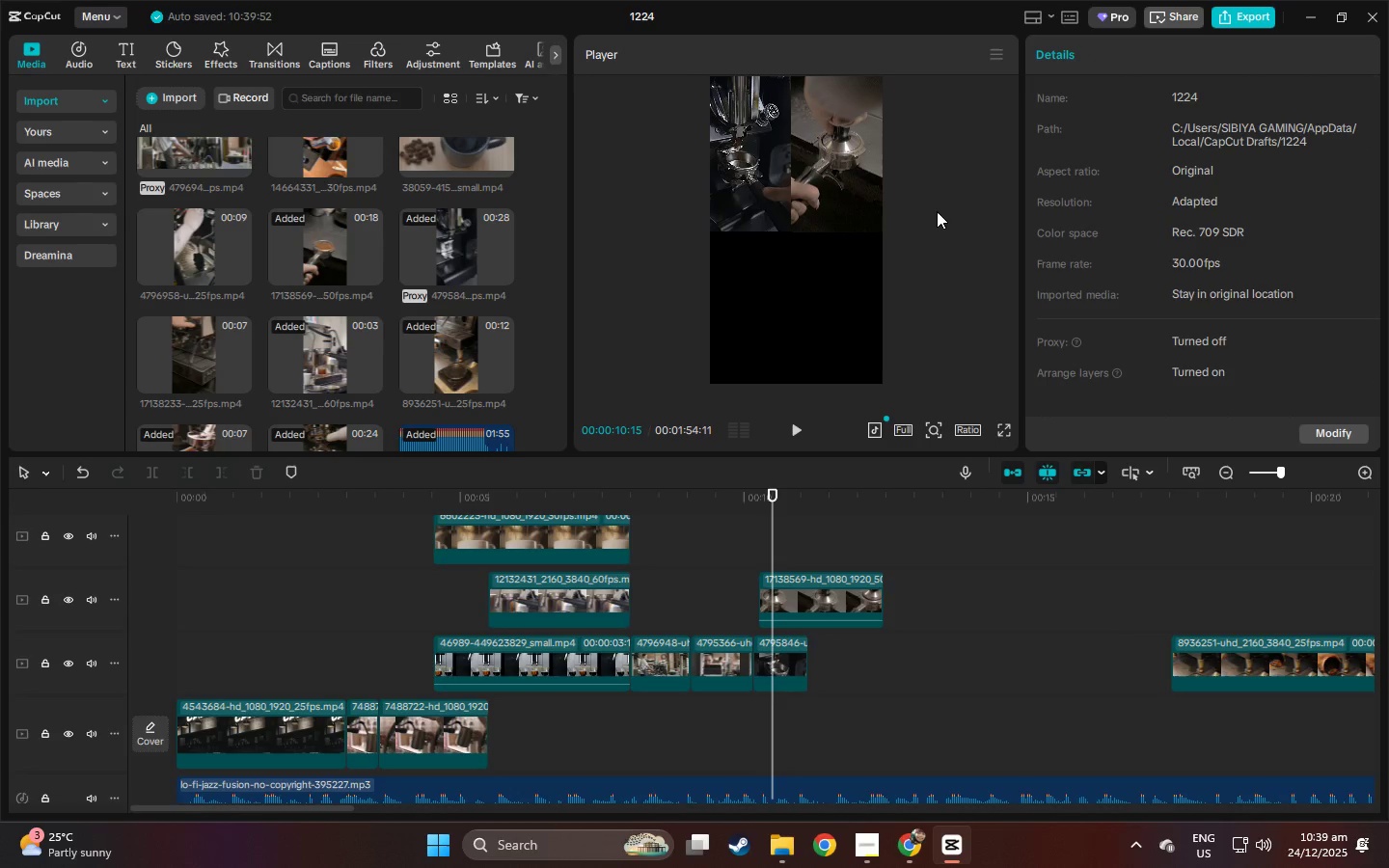 
left_click([939, 211])
 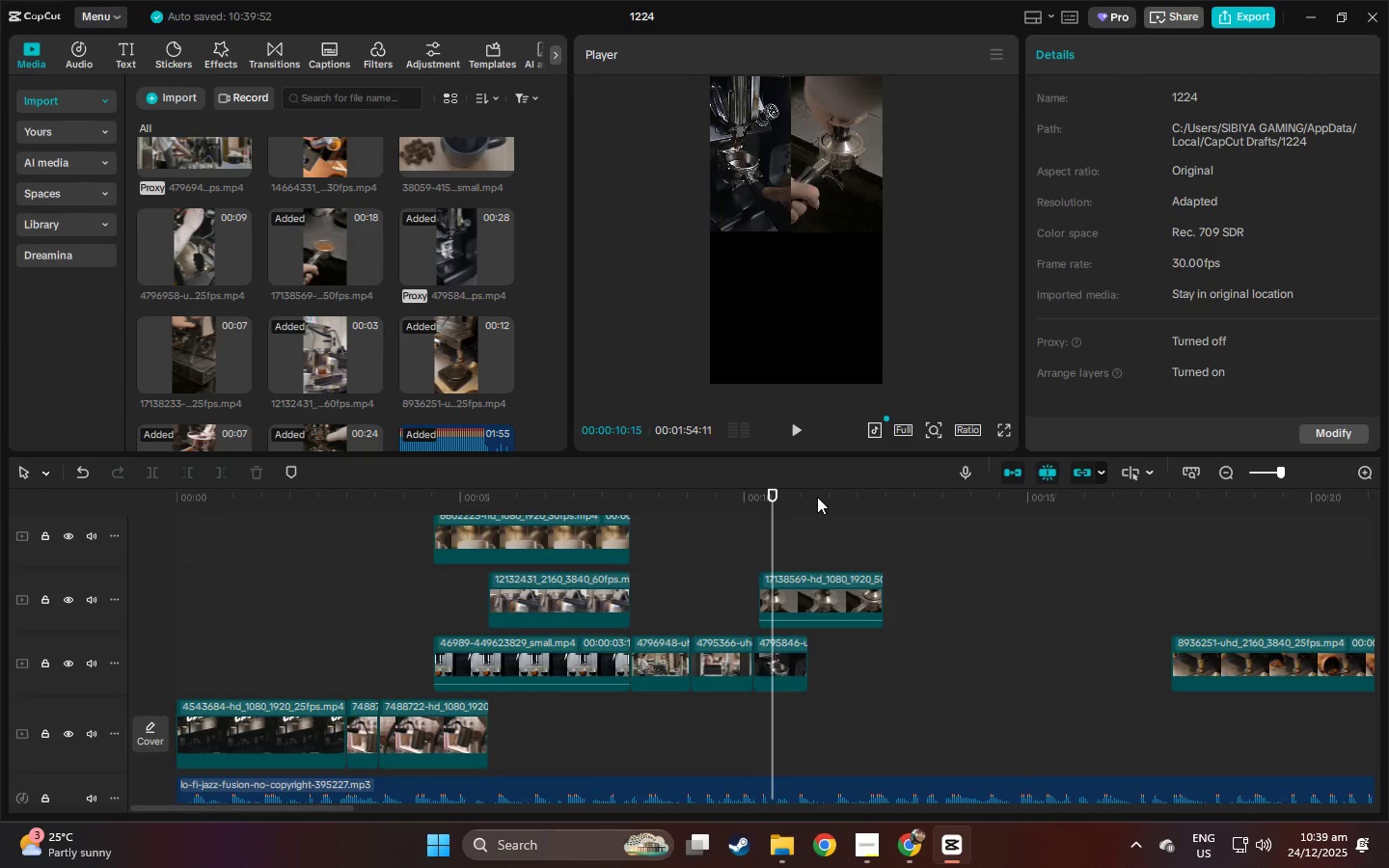 
key(Space)
 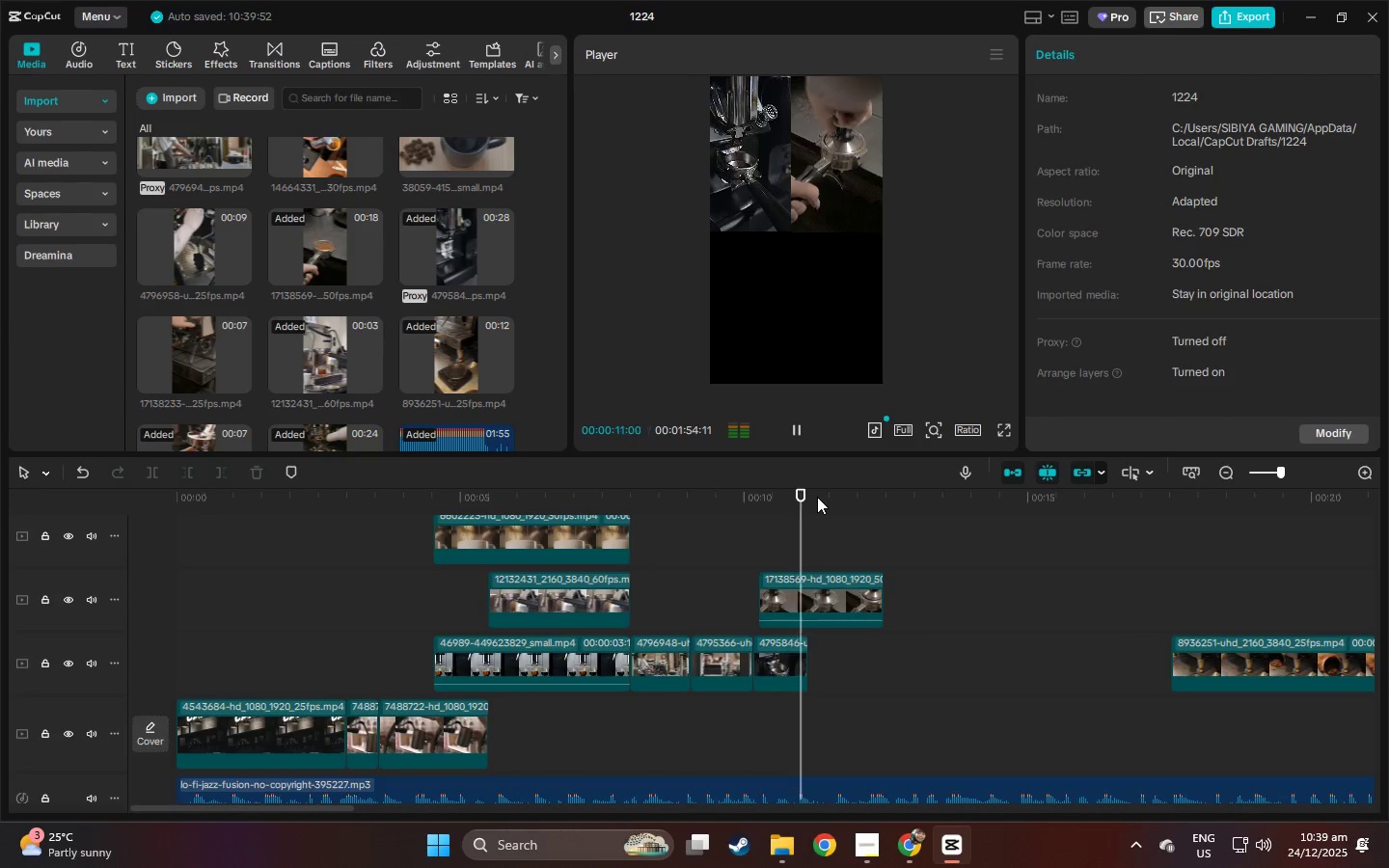 
key(Space)
 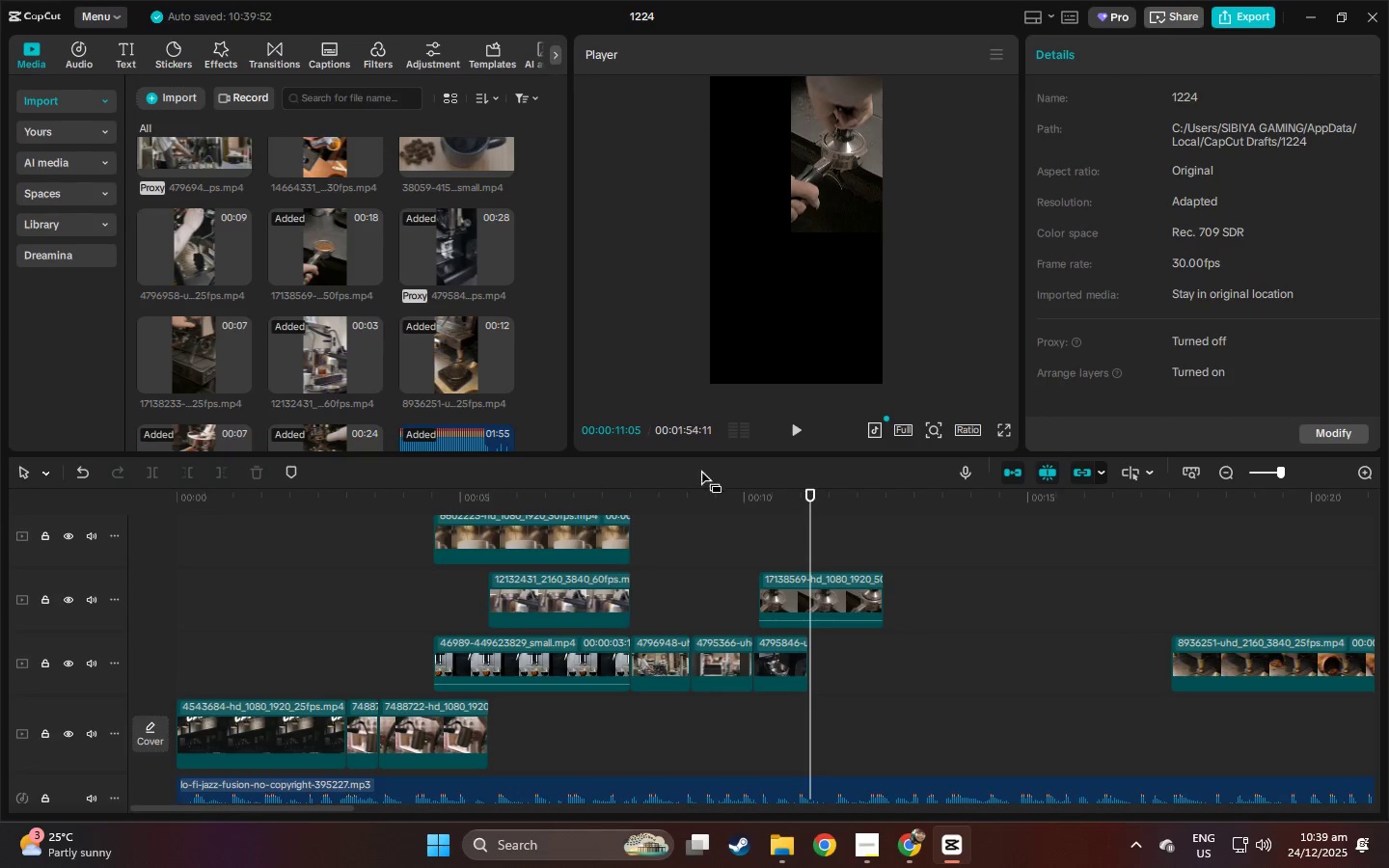 
left_click([711, 491])
 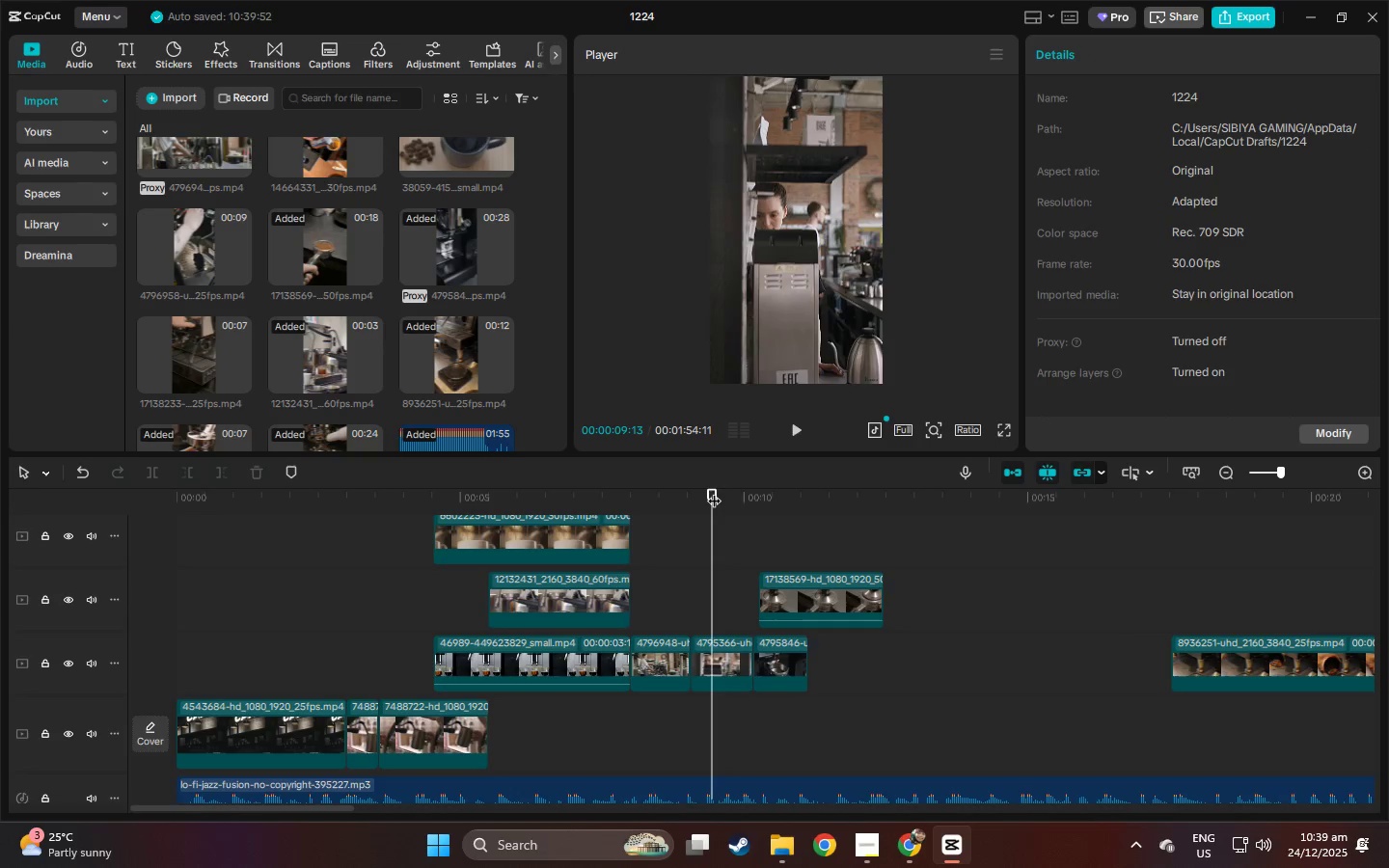 
key(Space)
 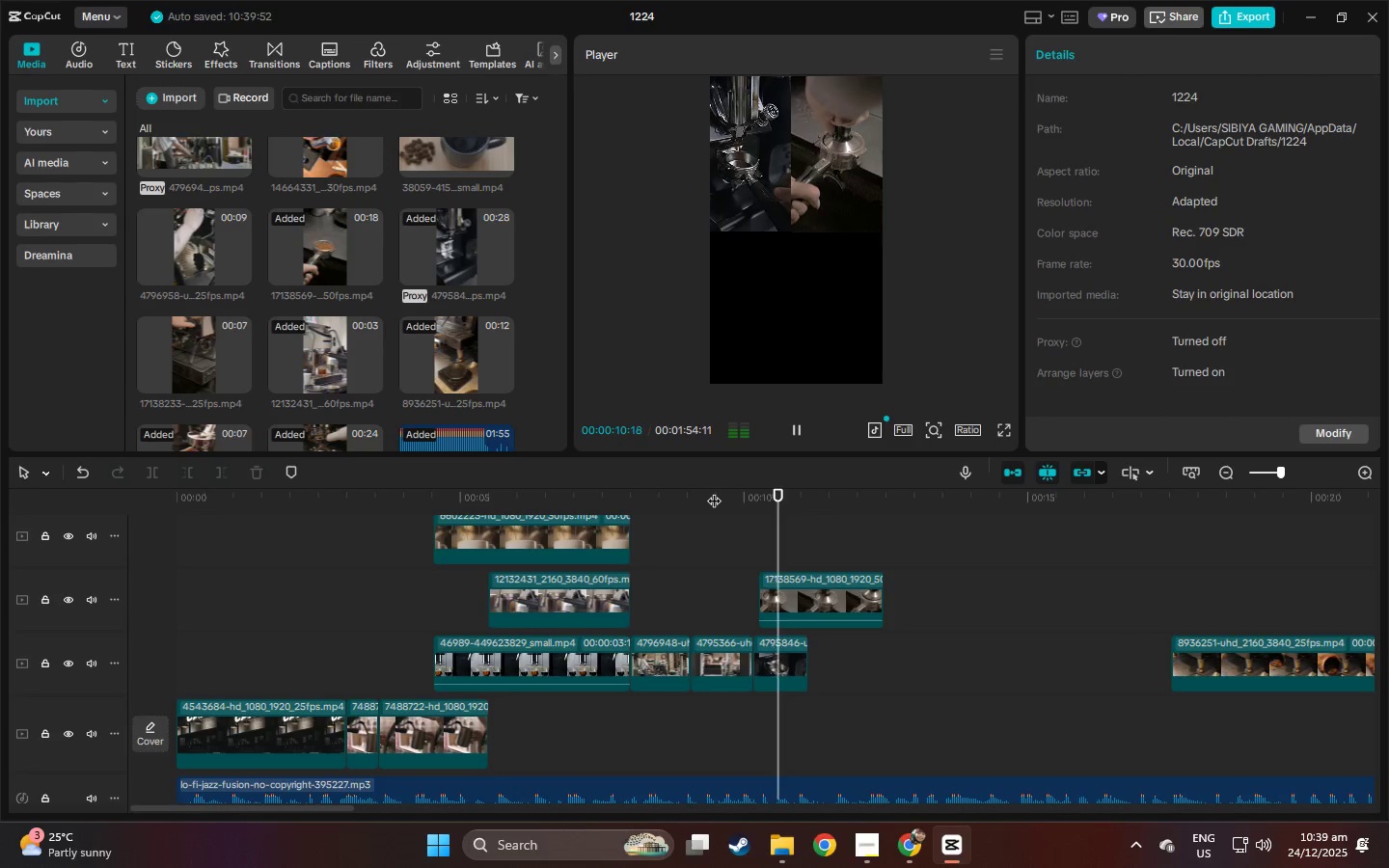 
key(Space)
 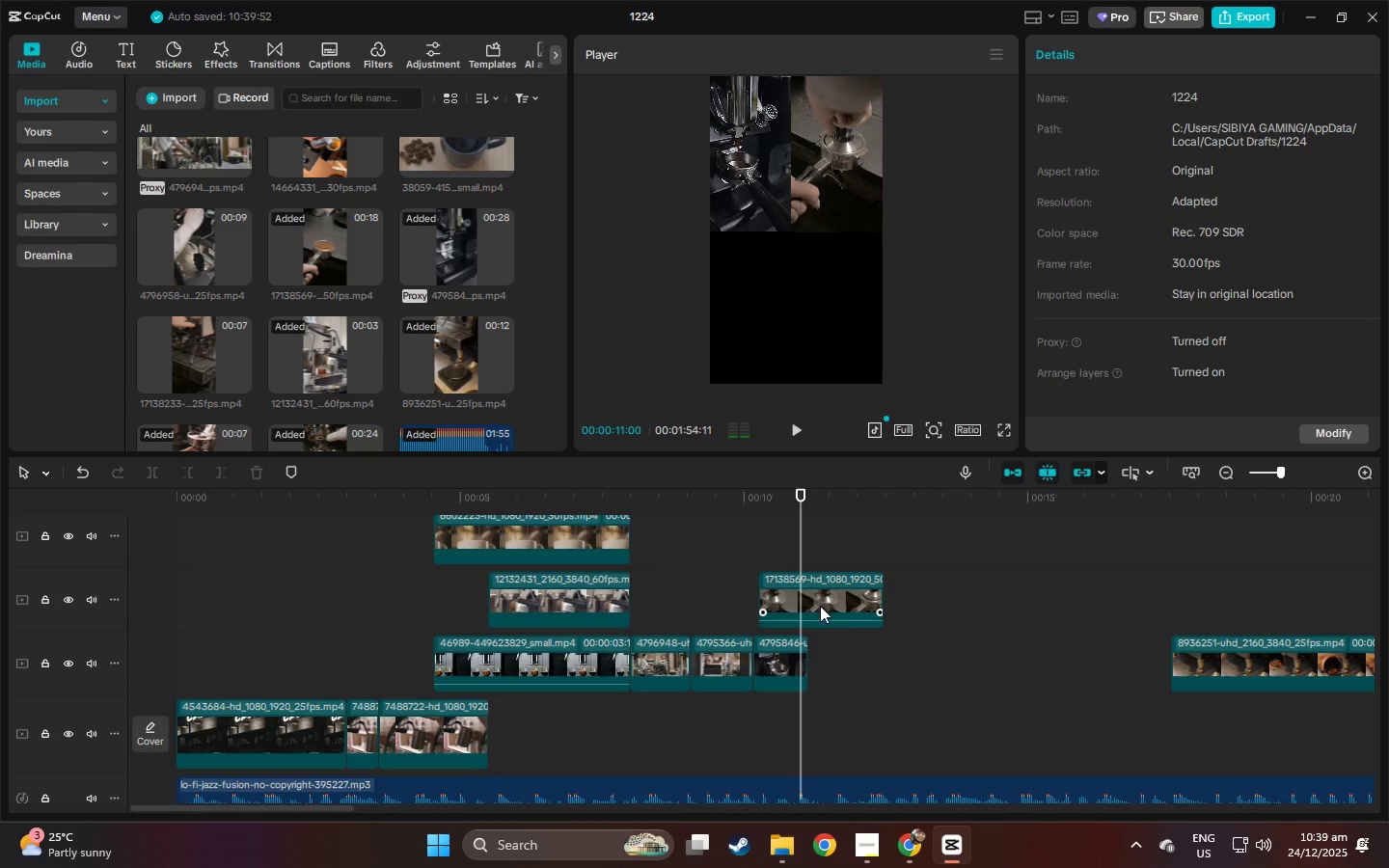 
left_click([838, 613])
 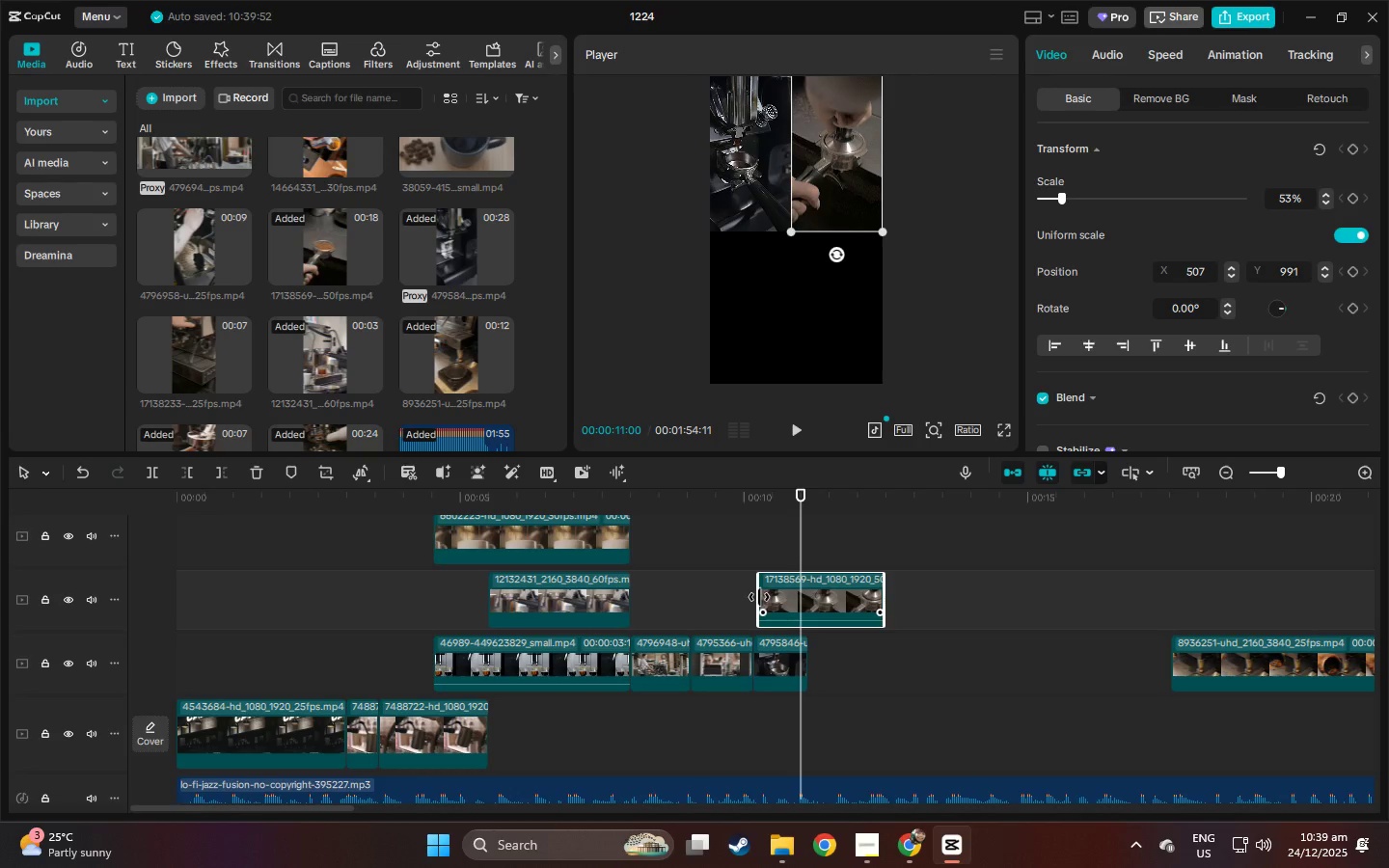 
left_click_drag(start_coordinate=[759, 597], to_coordinate=[782, 591])
 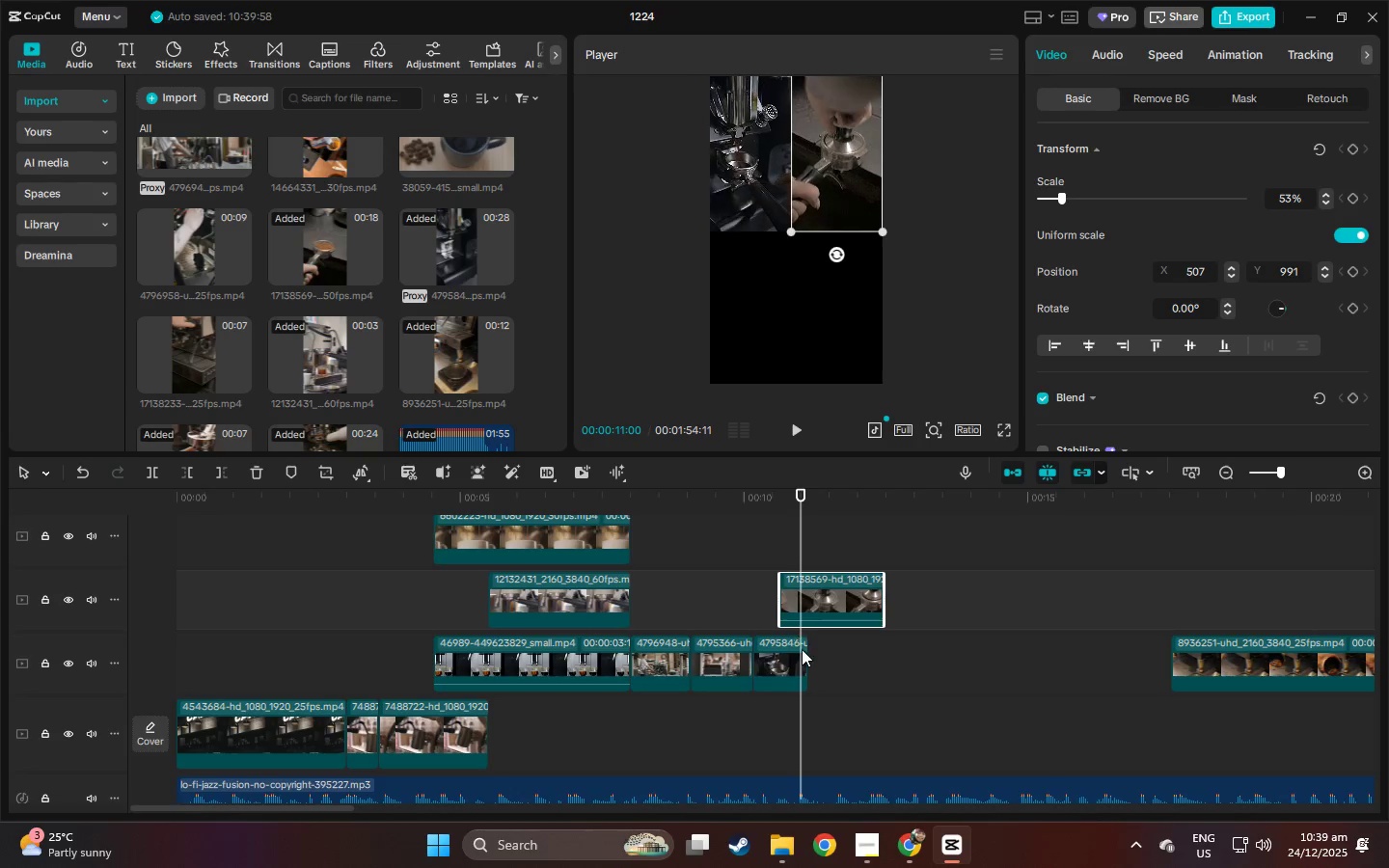 
left_click([802, 649])
 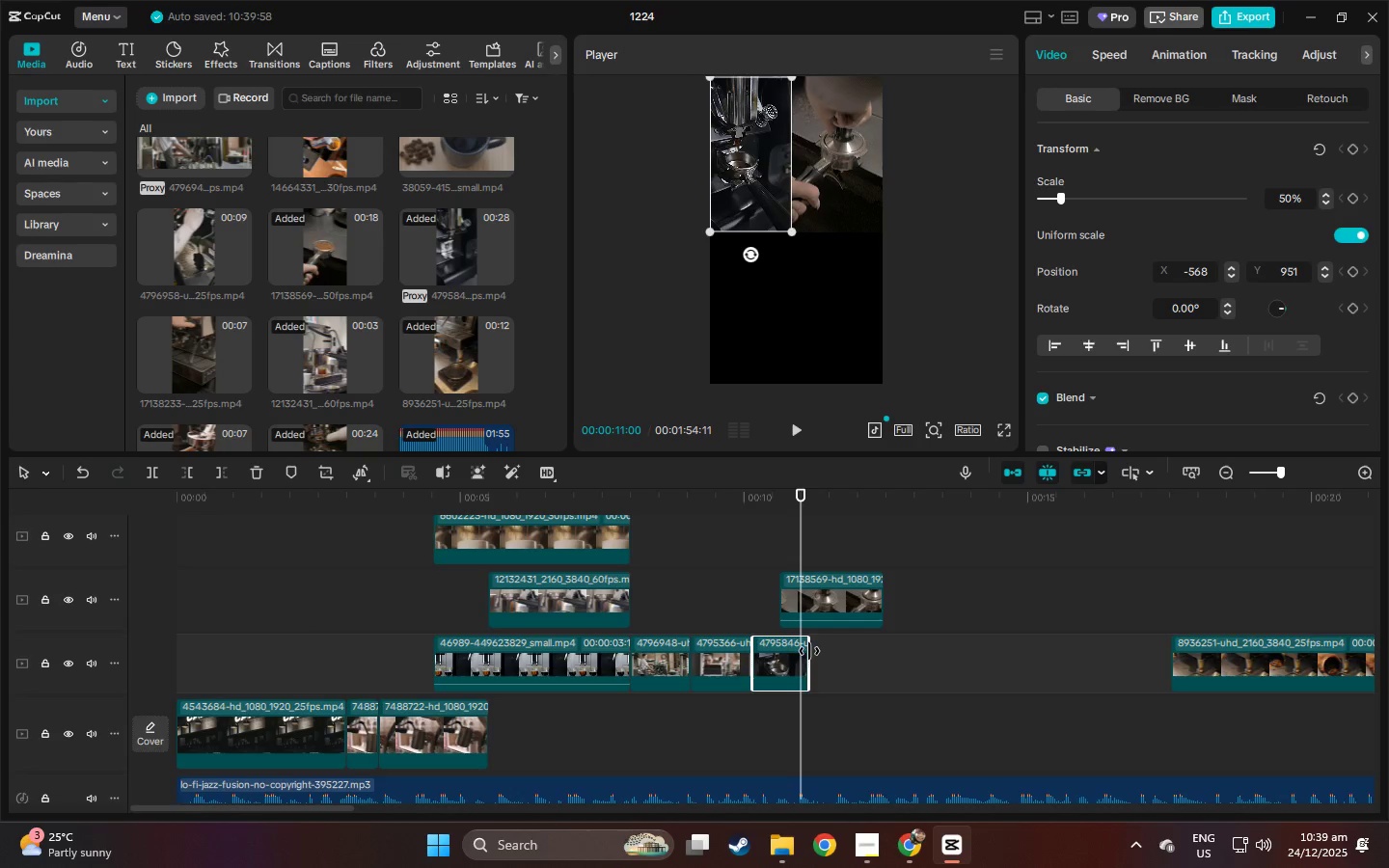 
left_click_drag(start_coordinate=[809, 651], to_coordinate=[828, 647])
 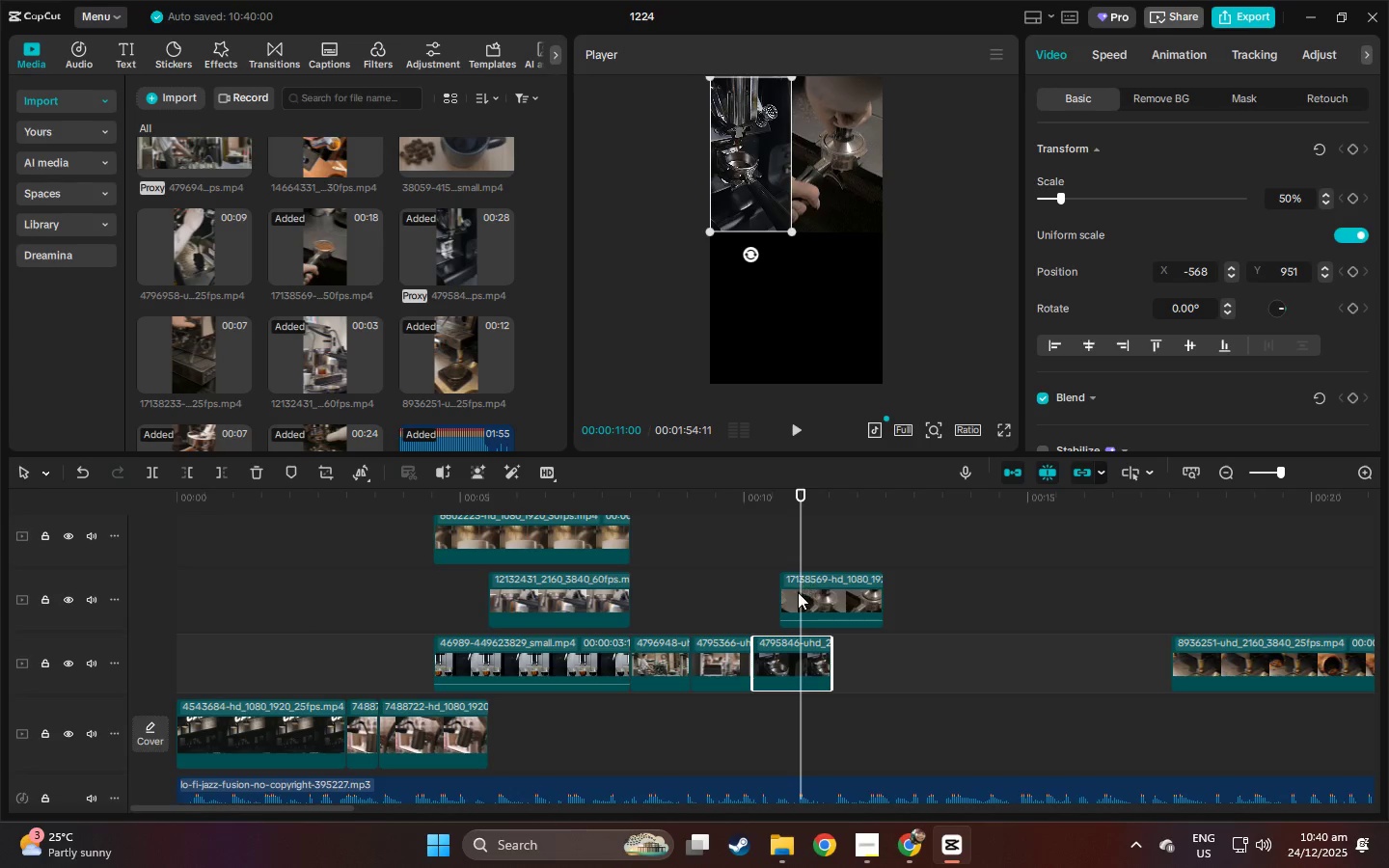 
left_click([795, 593])
 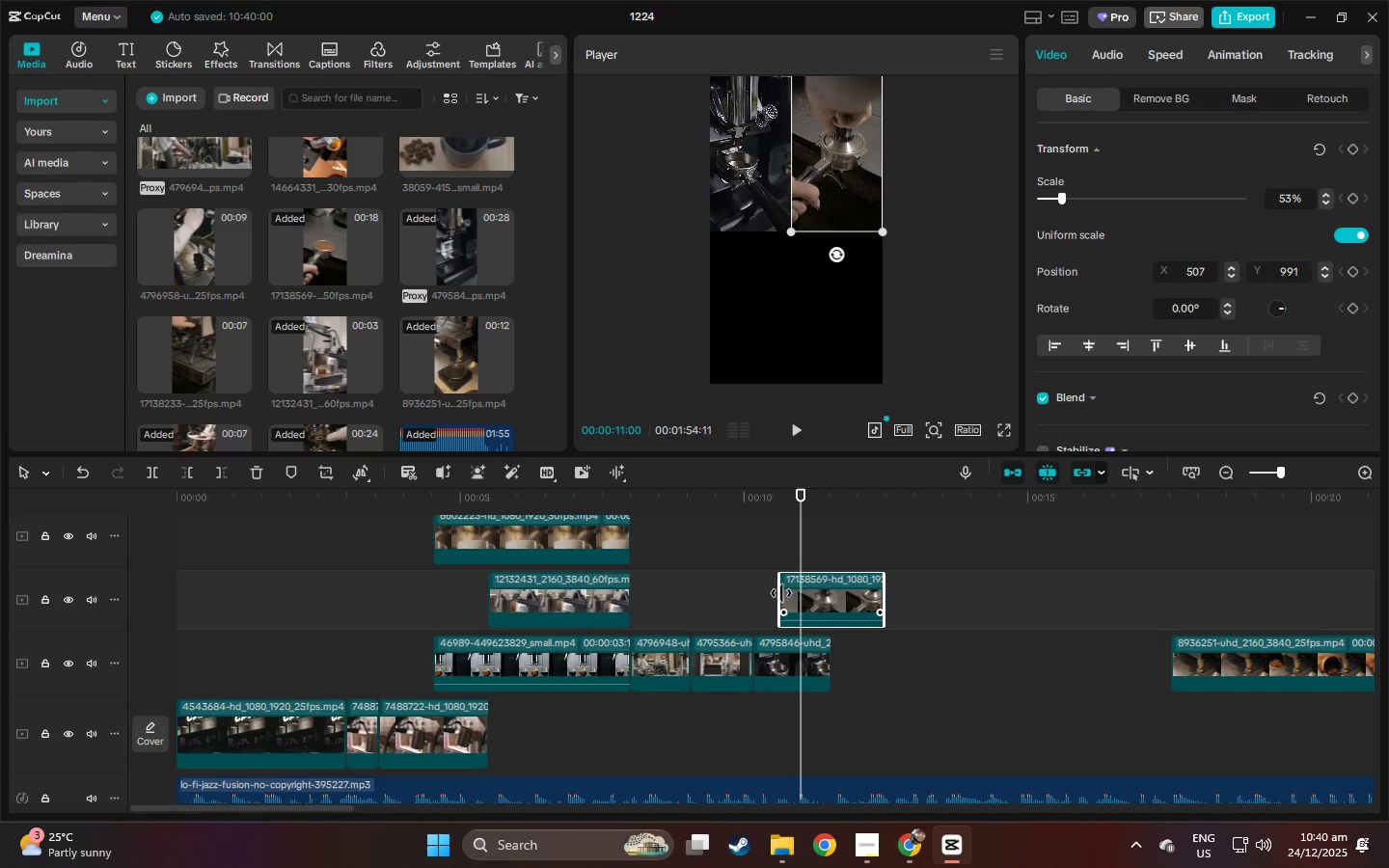 
left_click_drag(start_coordinate=[781, 593], to_coordinate=[796, 592])
 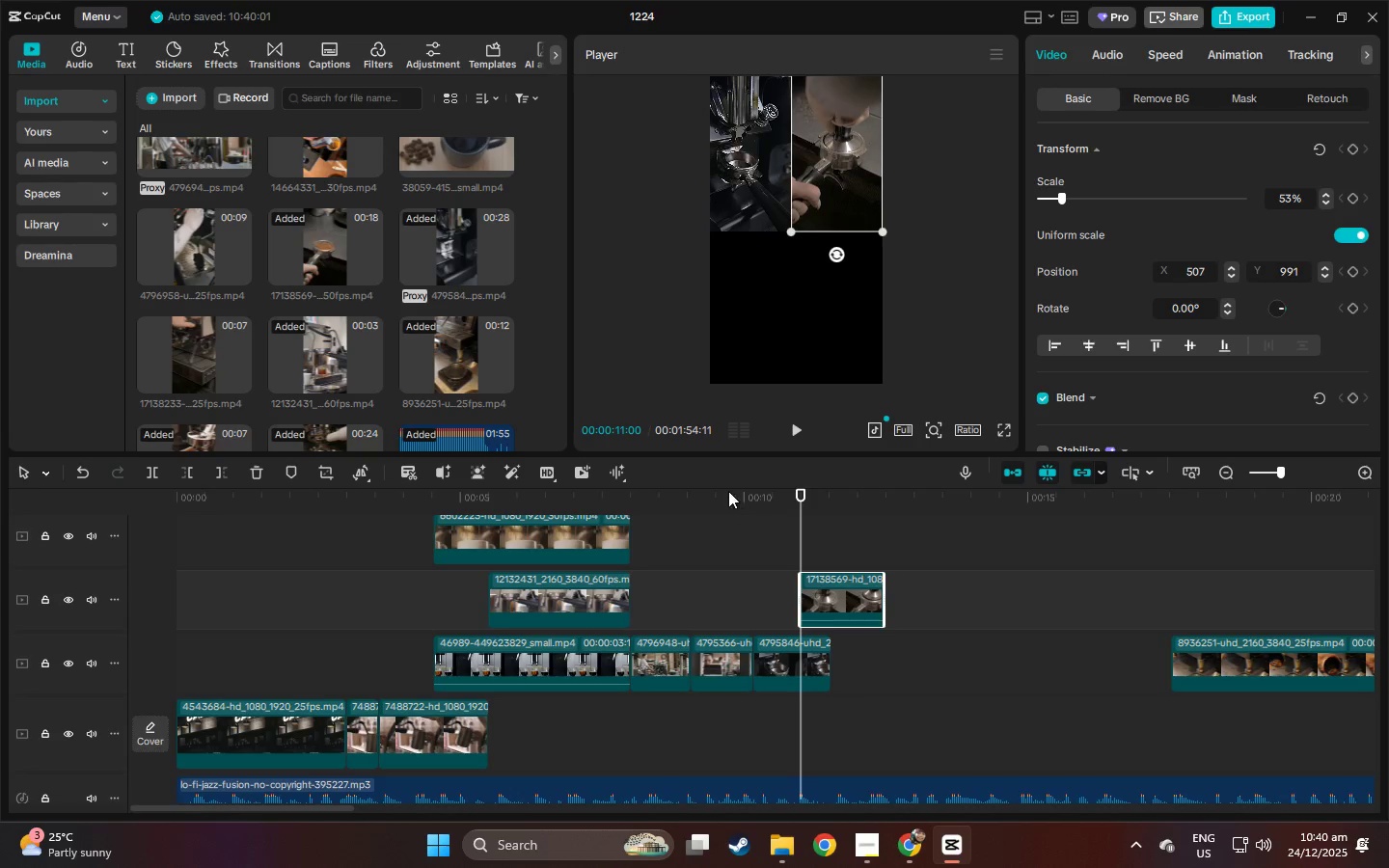 
left_click([725, 488])
 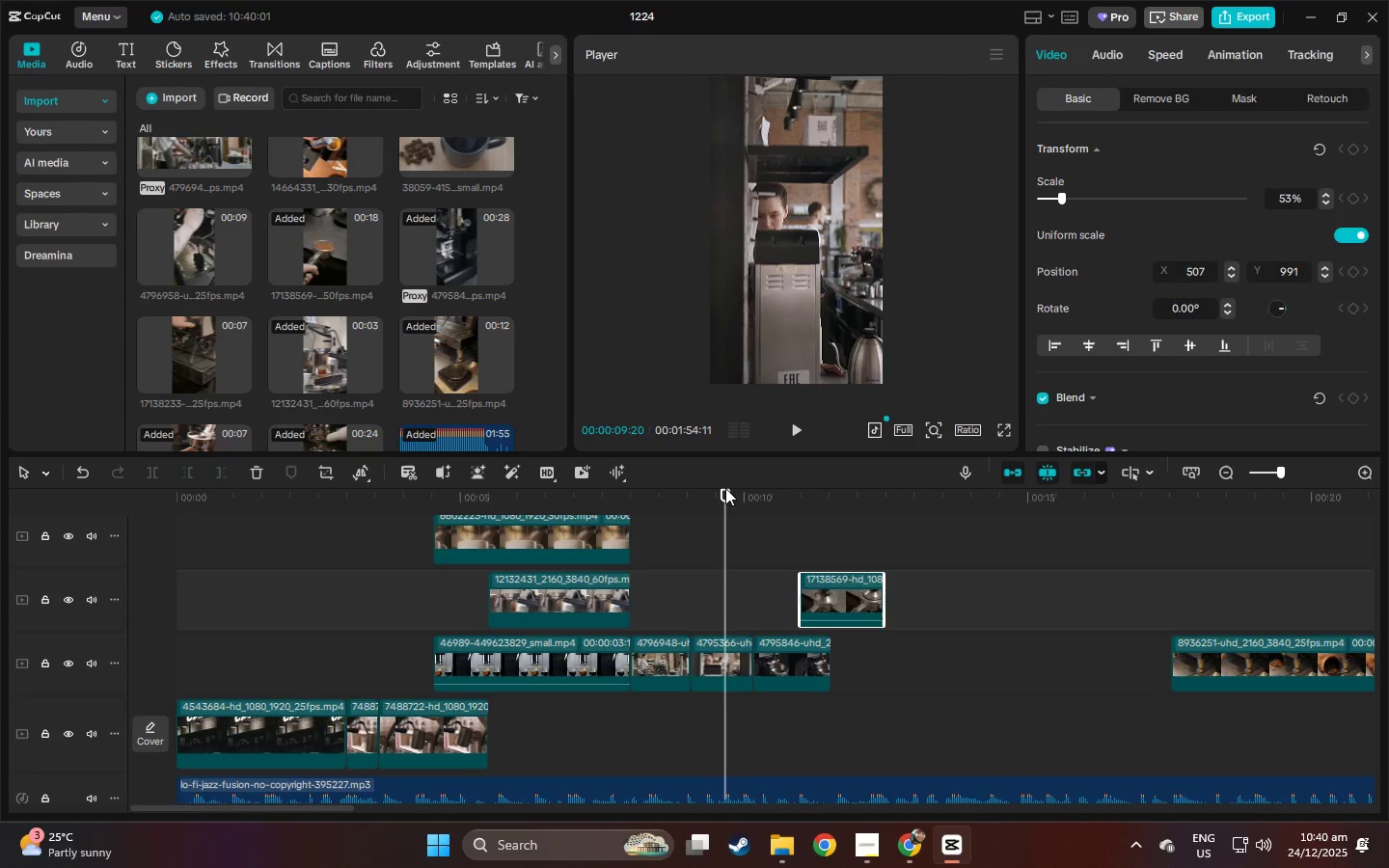 
key(Space)
 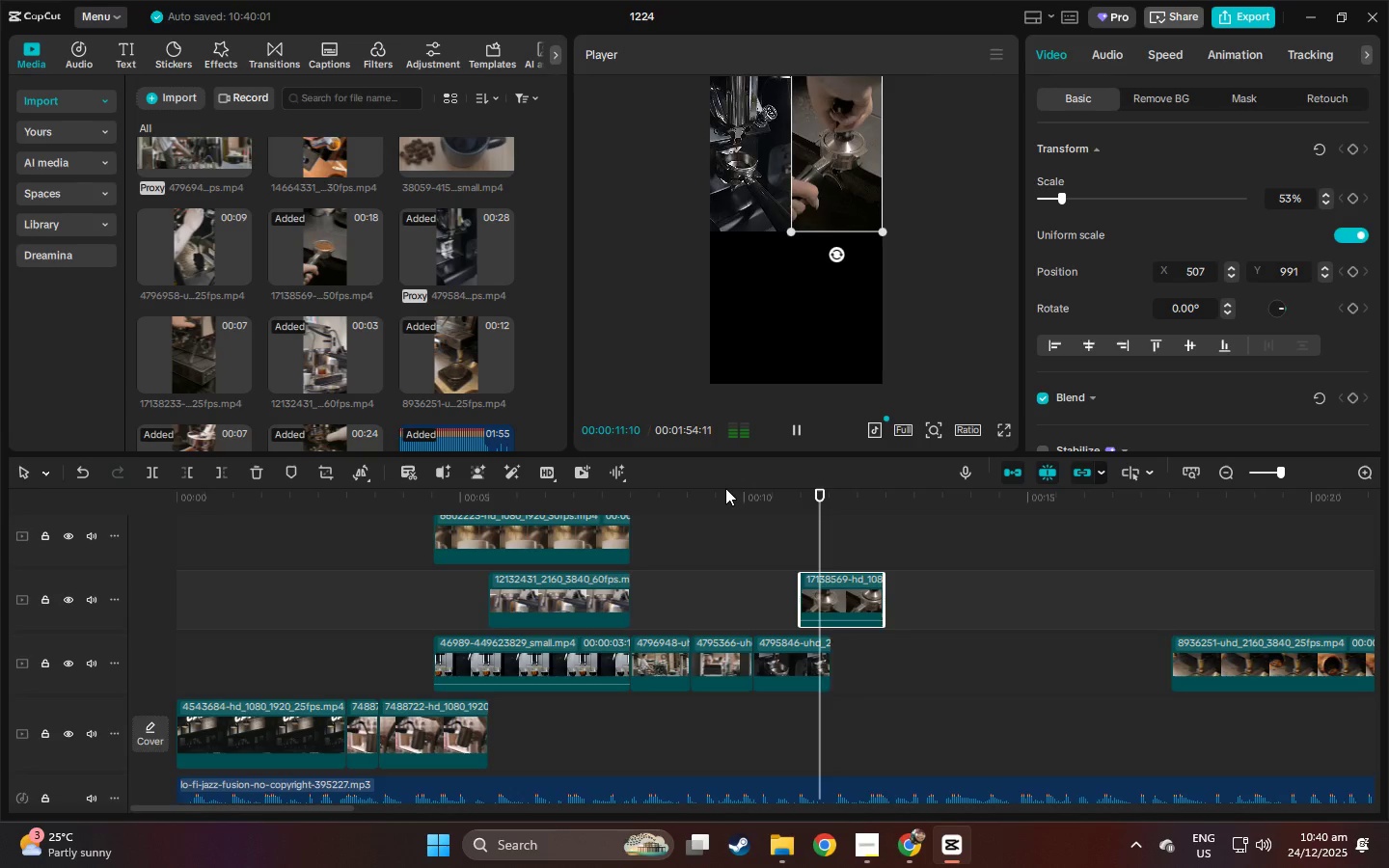 
key(Space)
 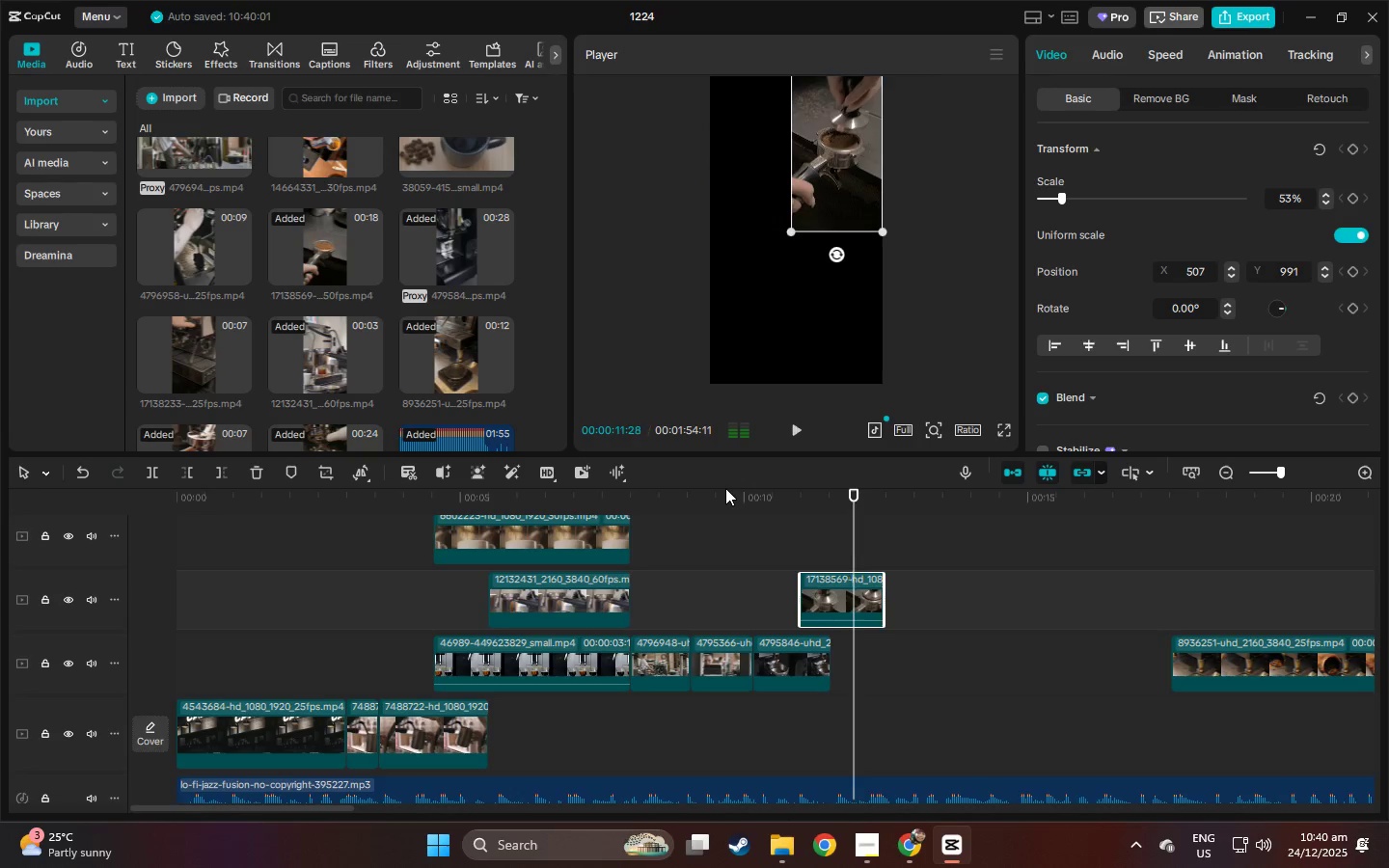 
key(Space)
 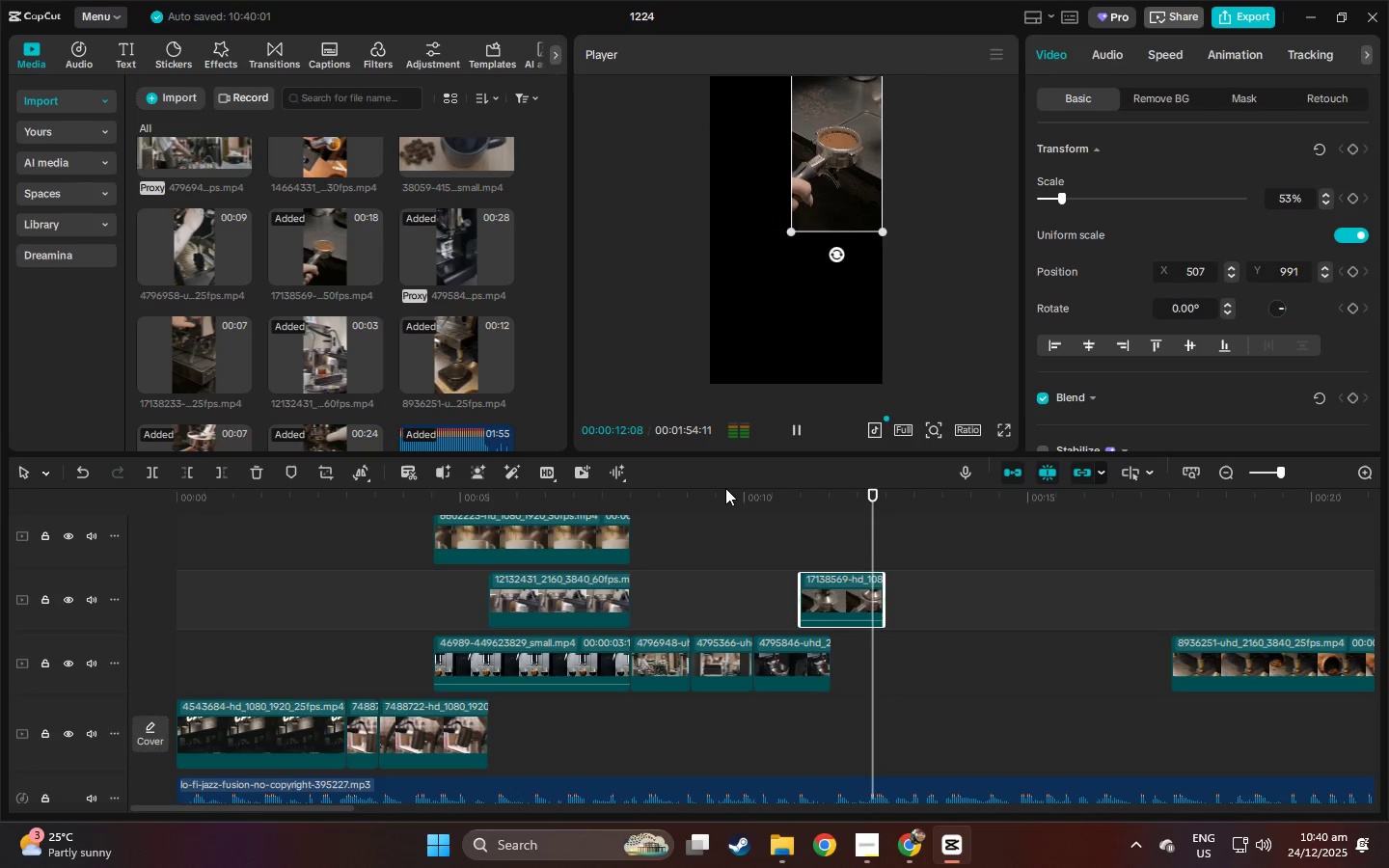 
key(Space)
 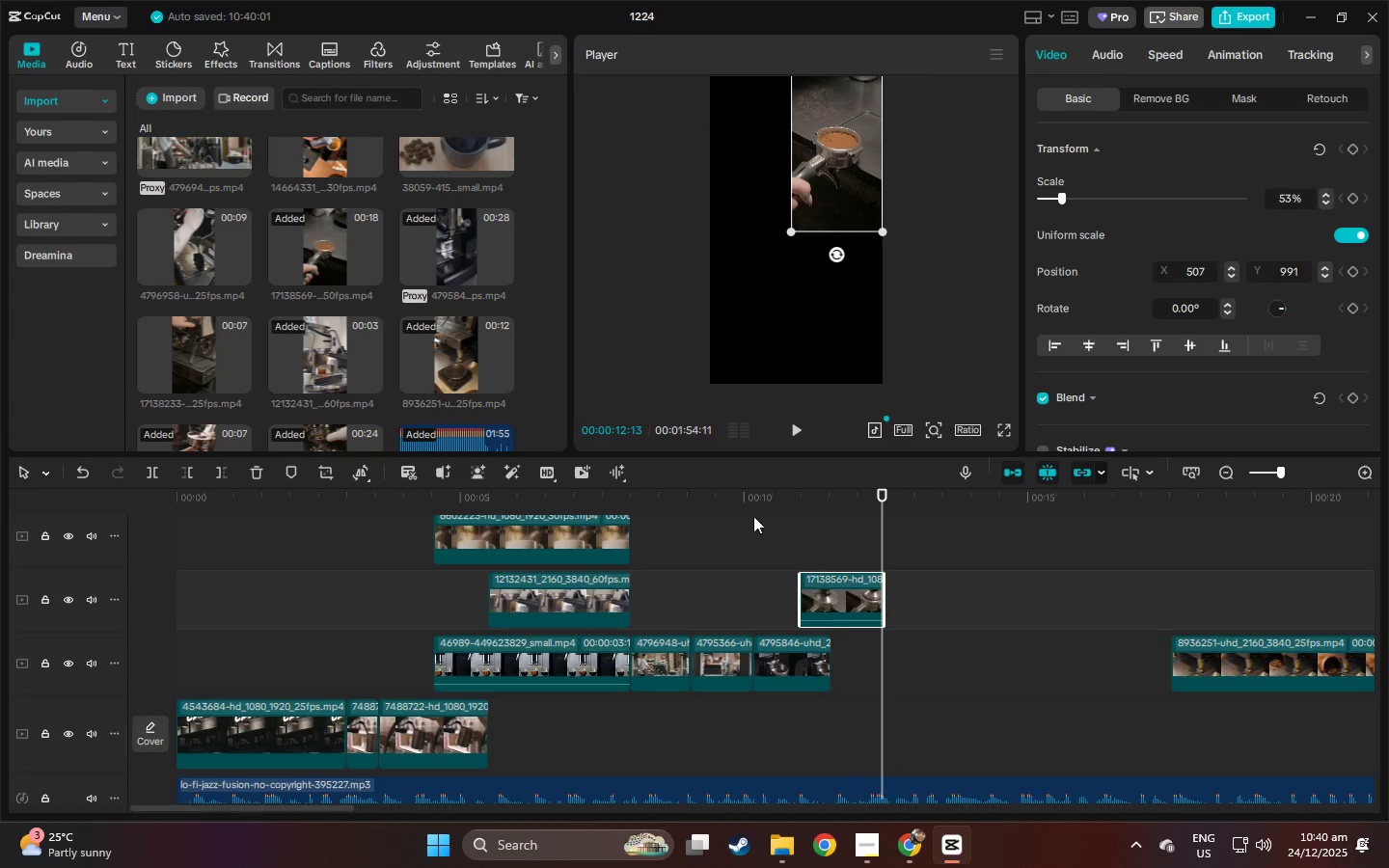 
left_click([730, 508])
 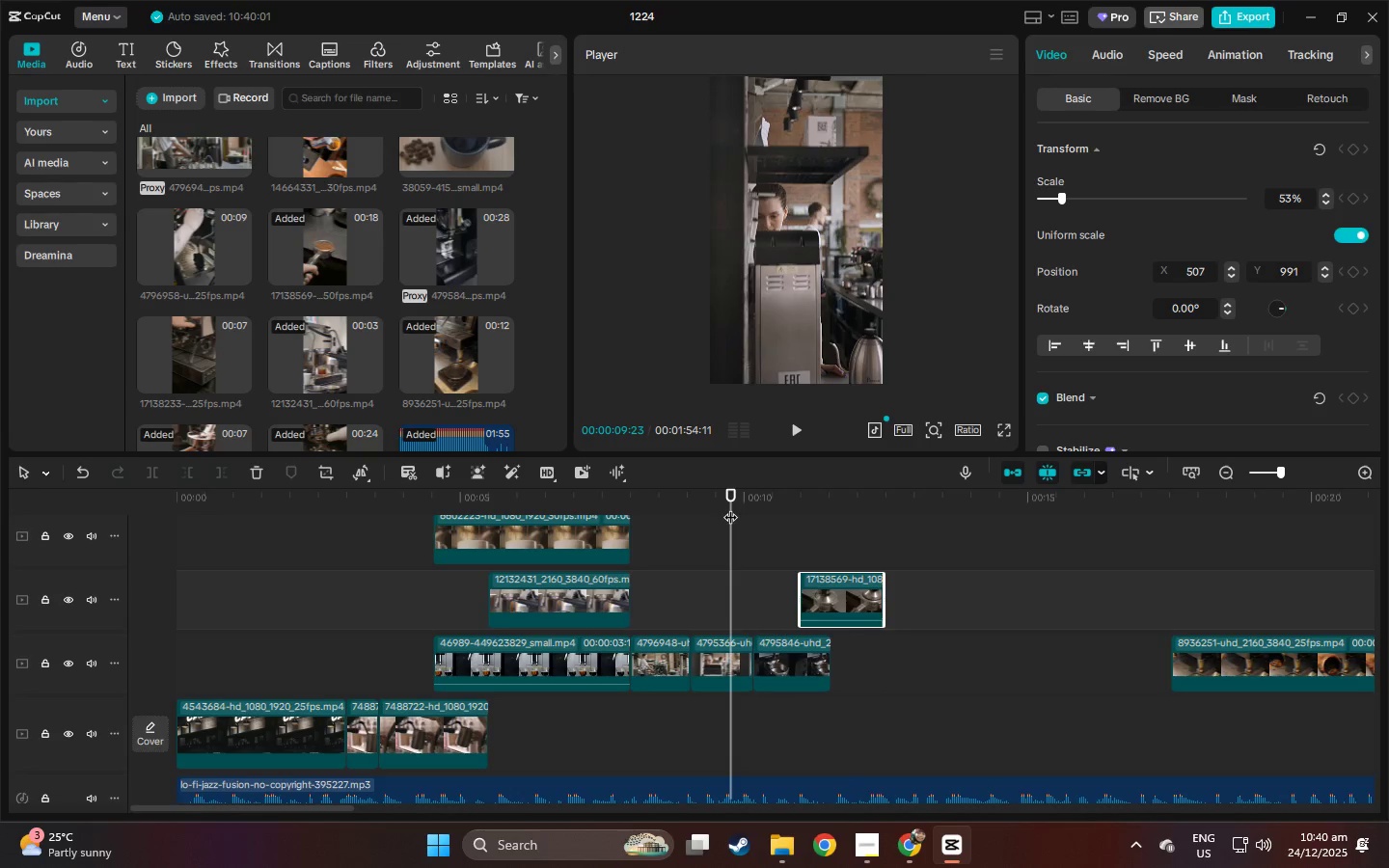 
key(Space)
 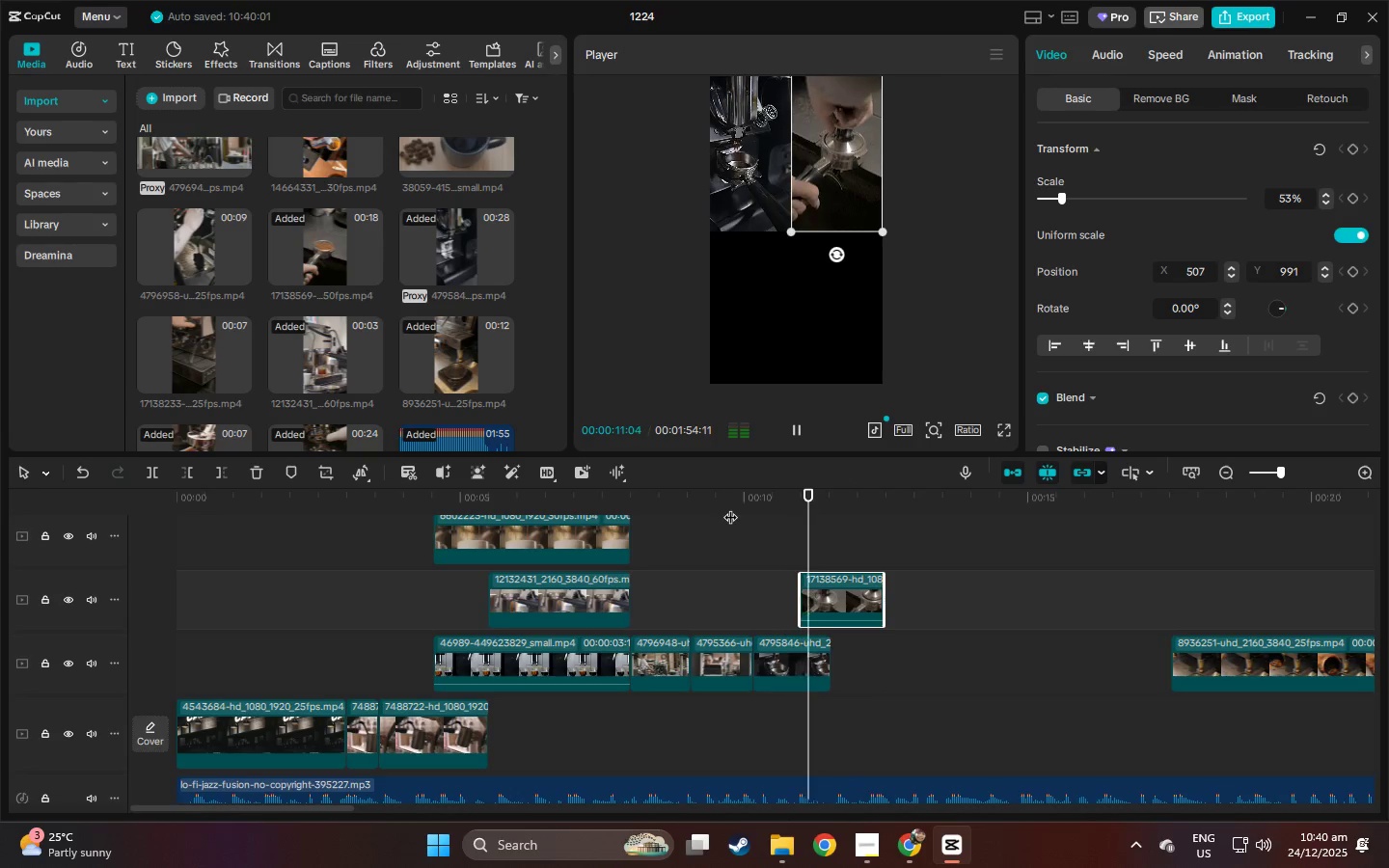 
key(Space)
 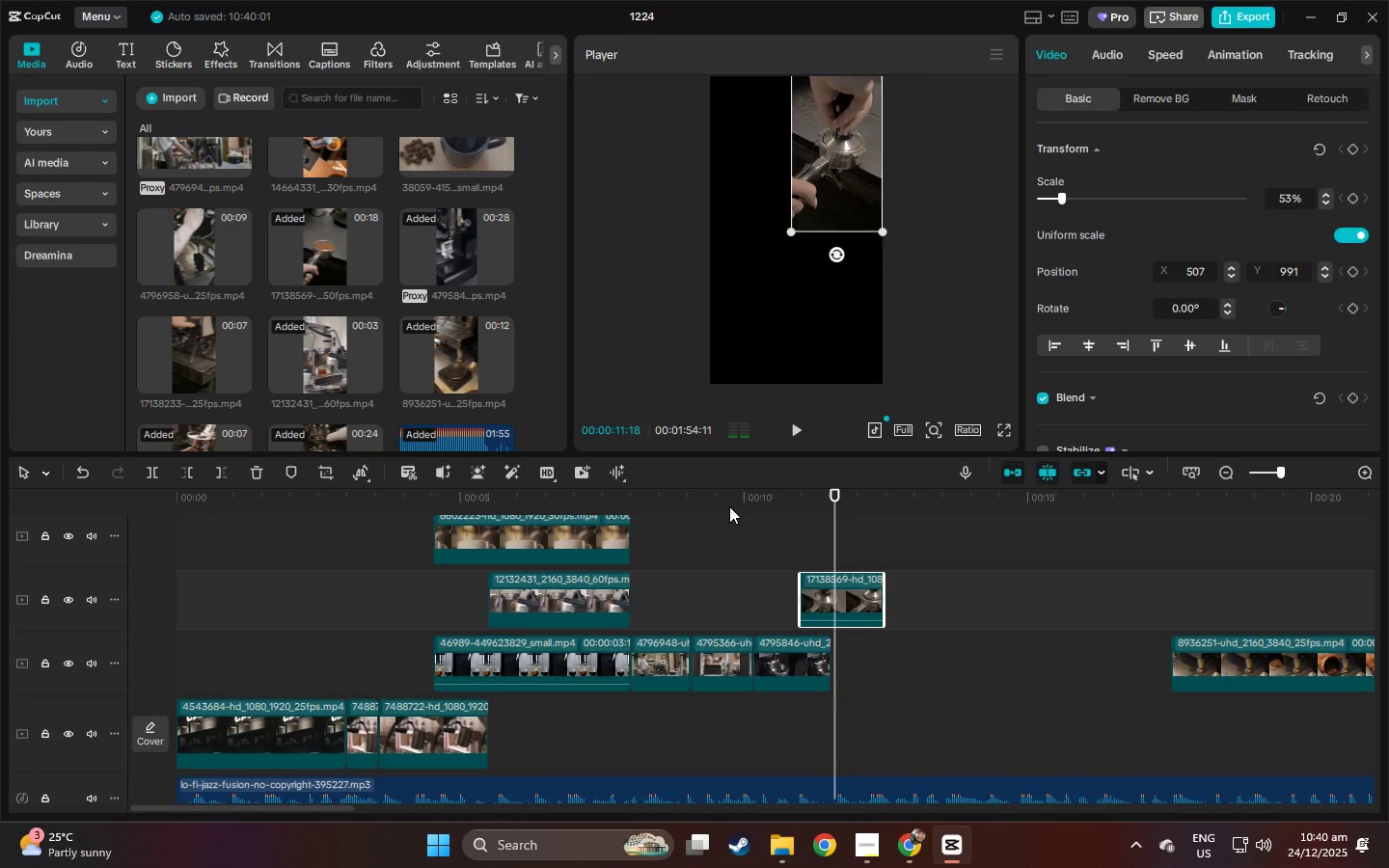 
left_click([728, 503])
 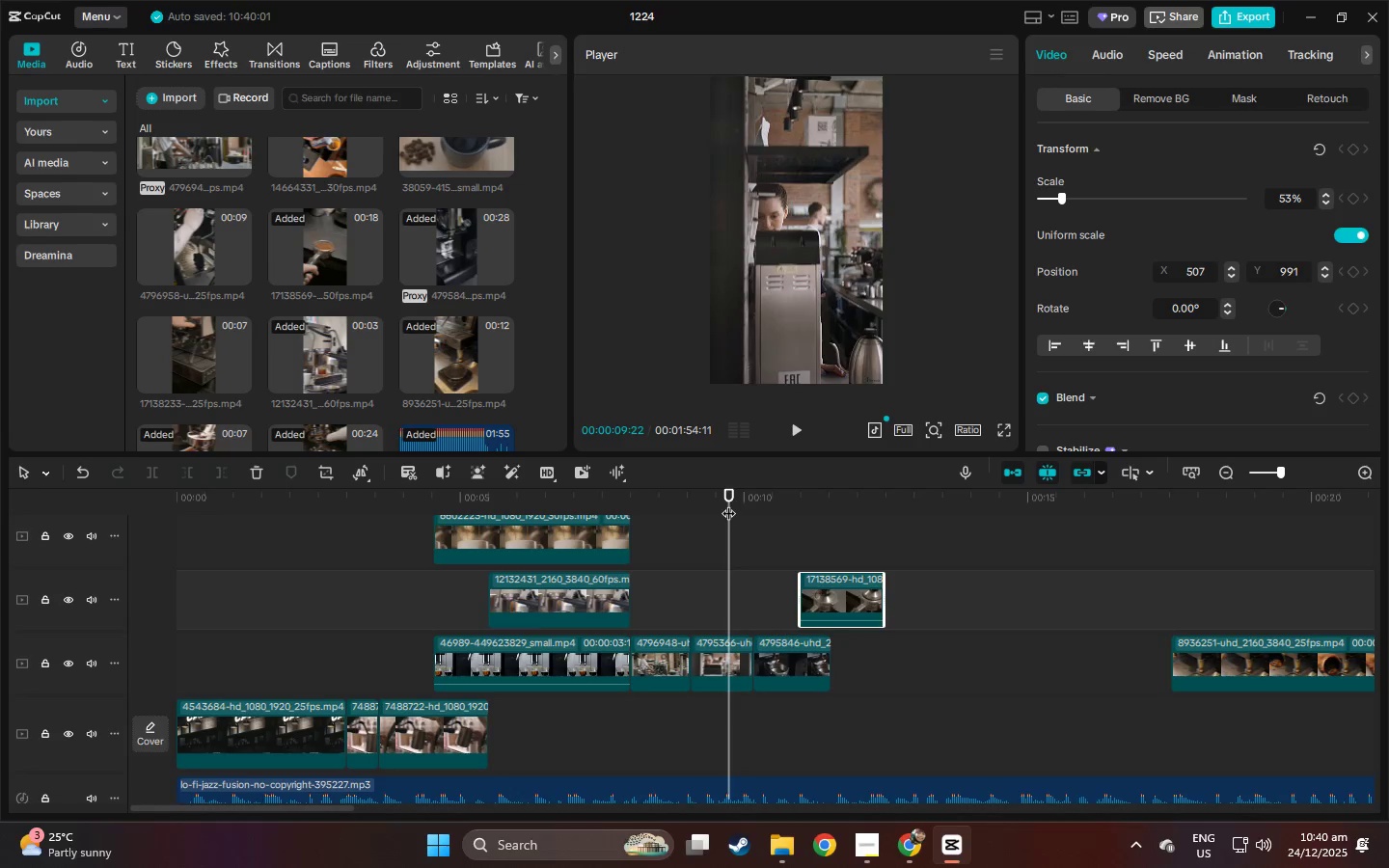 
key(Space)
 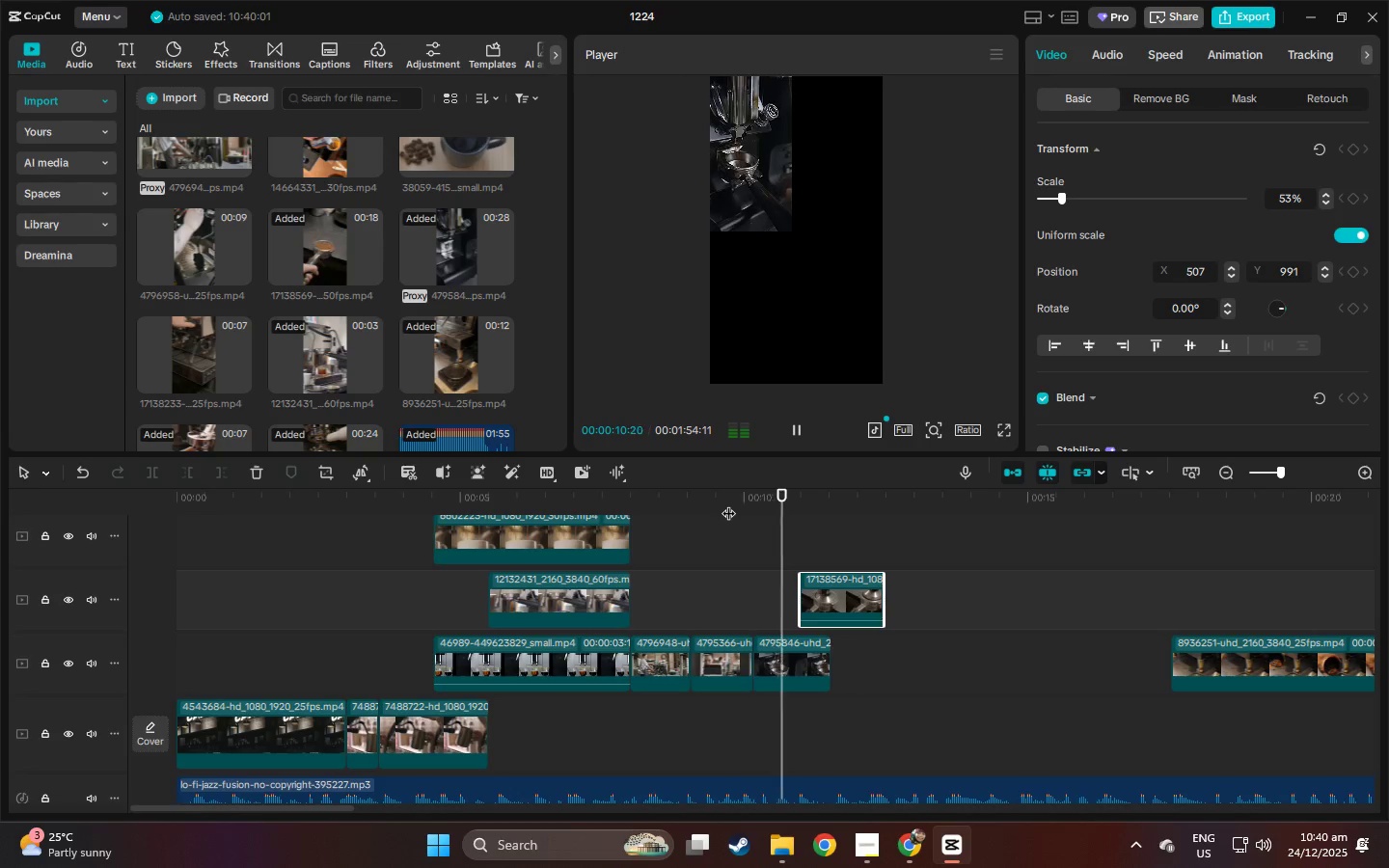 
key(Space)
 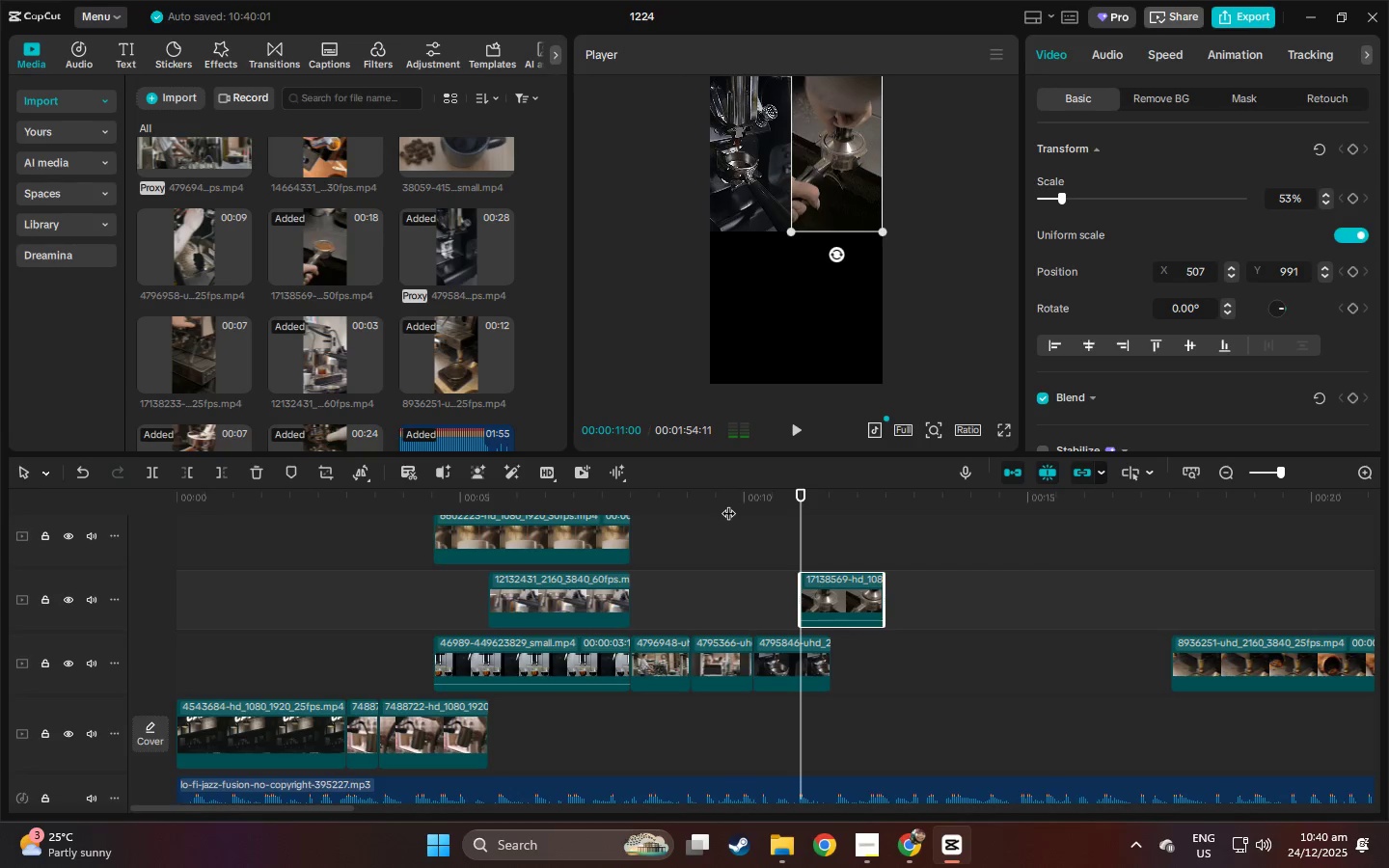 
key(Space)
 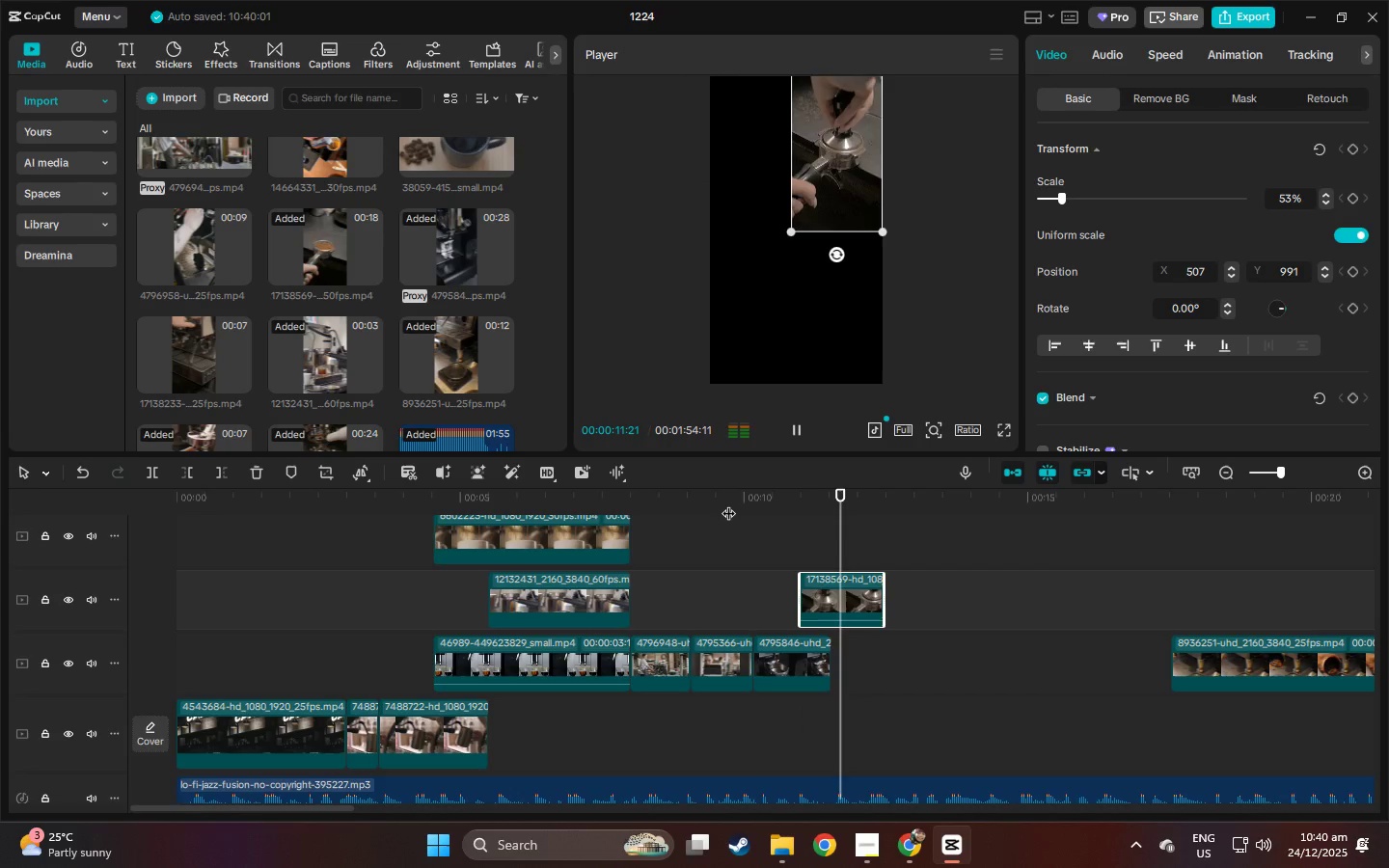 
key(Space)
 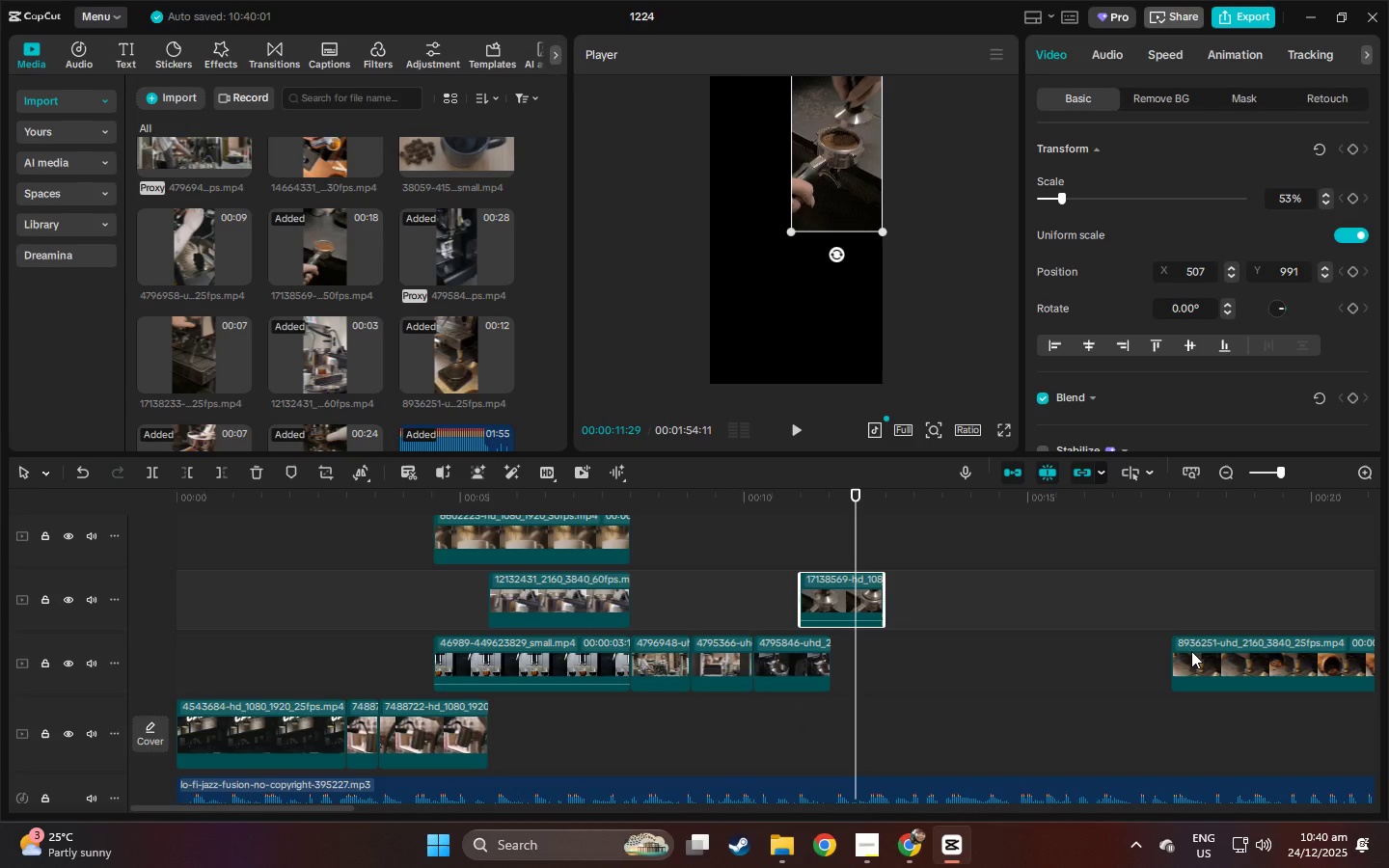 
left_click_drag(start_coordinate=[1311, 665], to_coordinate=[967, 668])
 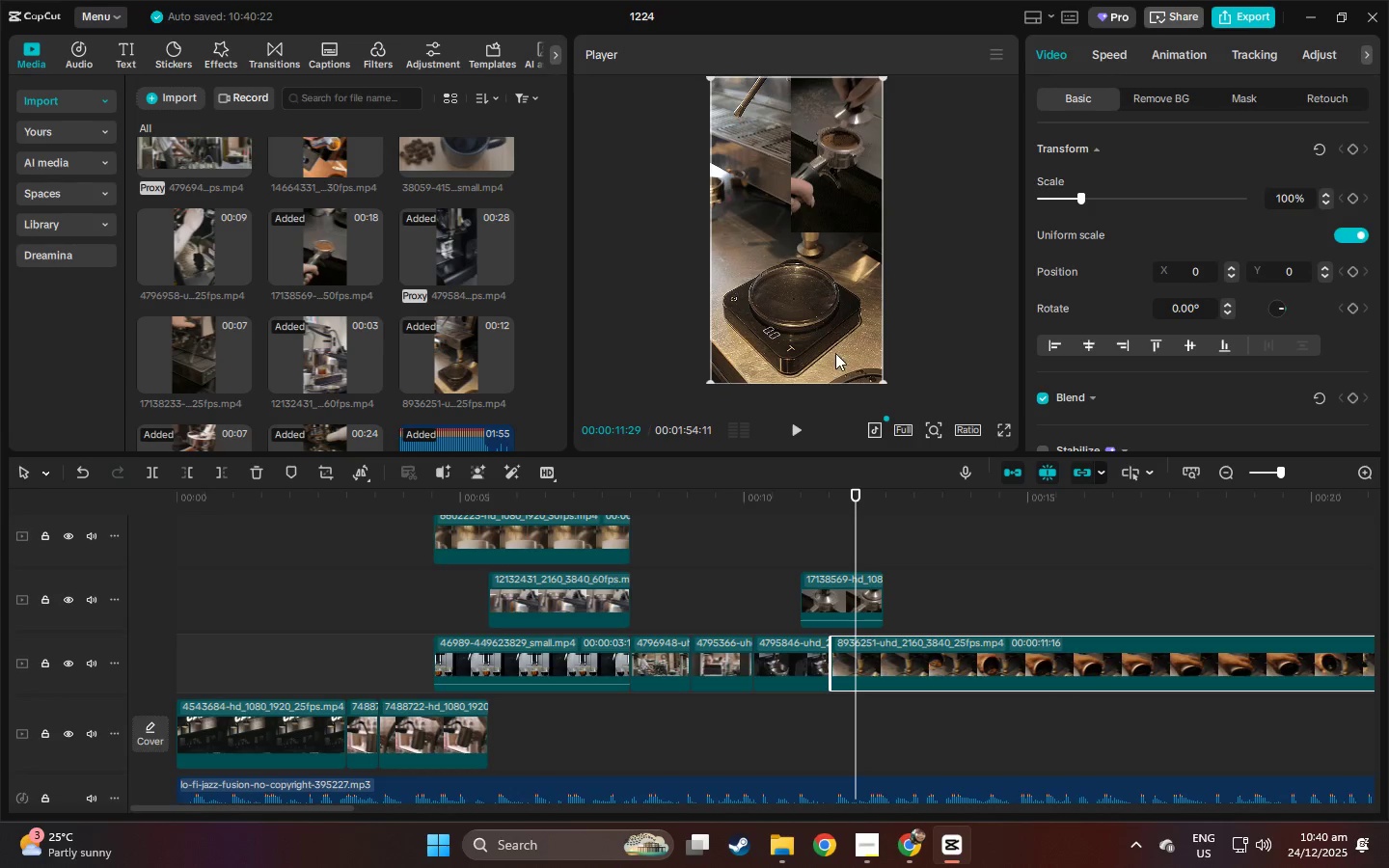 
left_click([829, 336])
 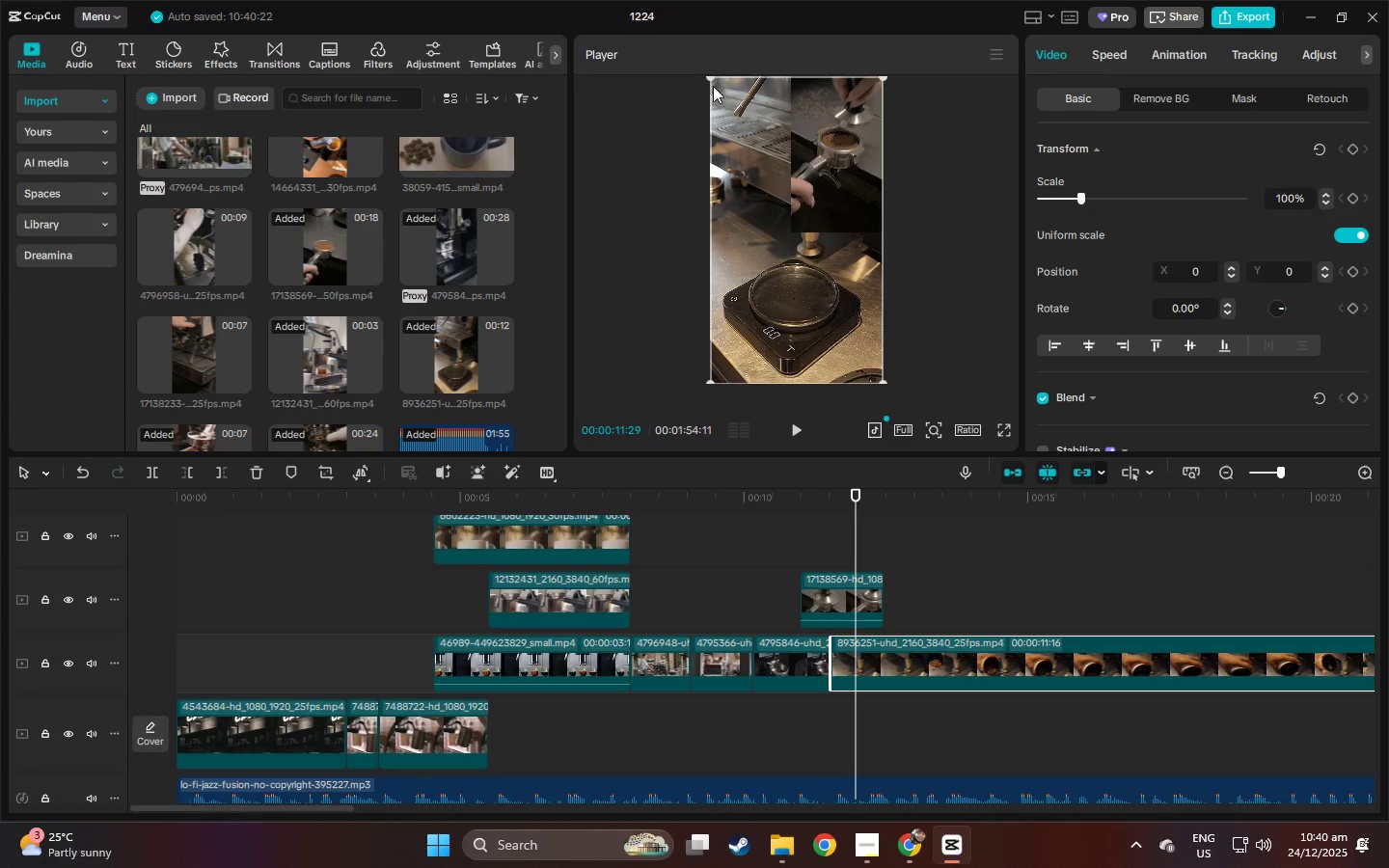 
left_click_drag(start_coordinate=[707, 78], to_coordinate=[772, 194])
 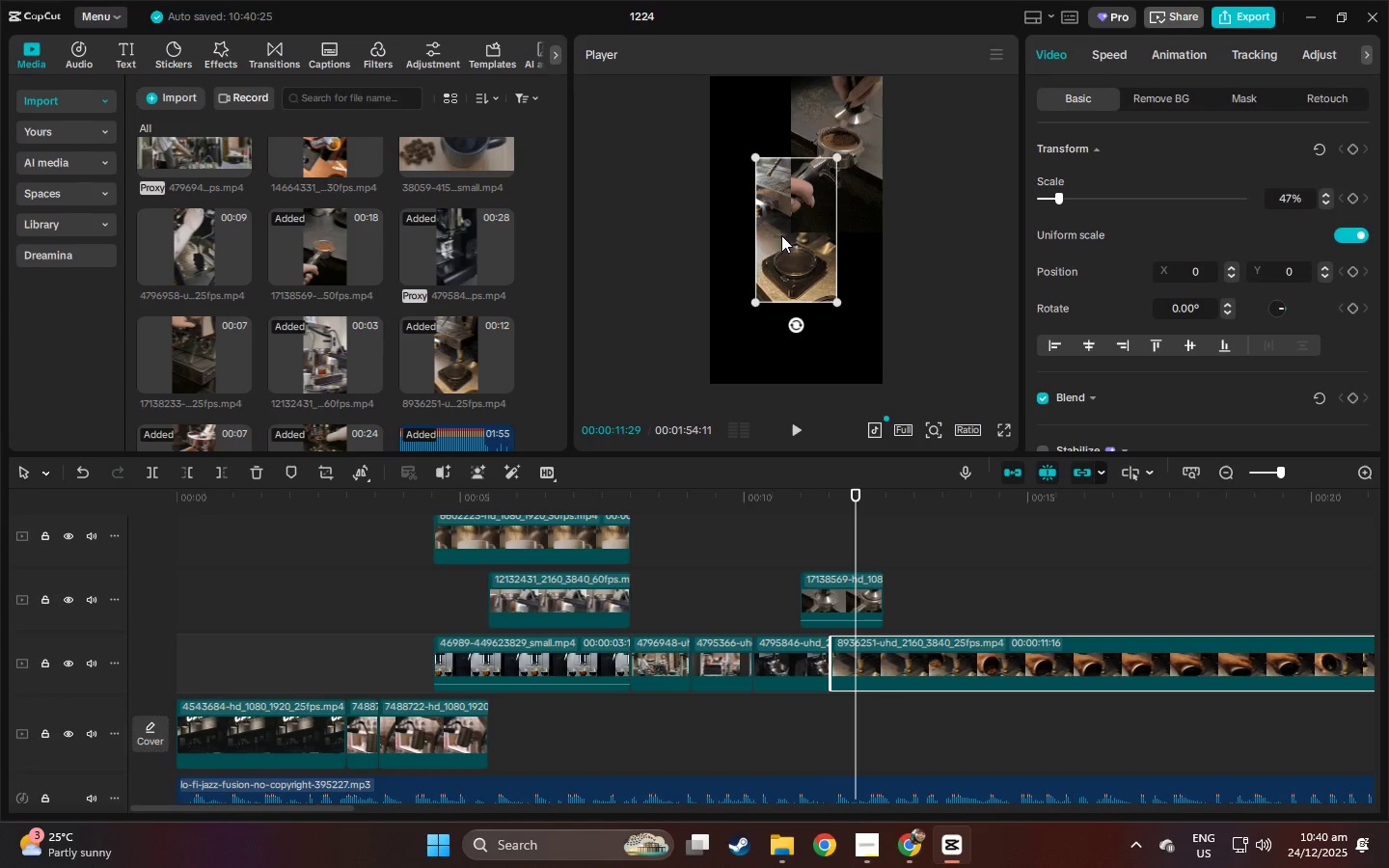 
left_click_drag(start_coordinate=[782, 236], to_coordinate=[821, 320])
 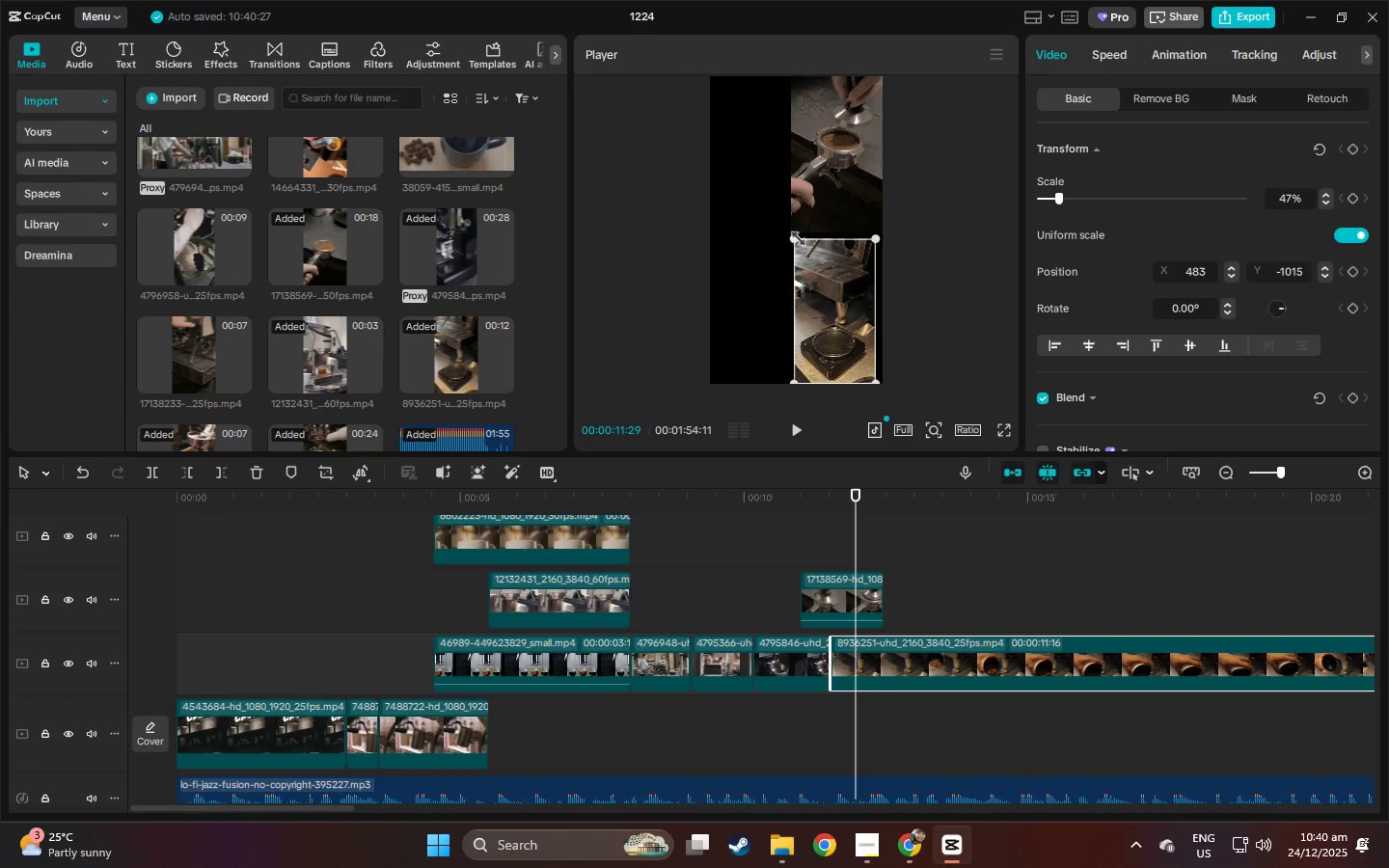 
left_click_drag(start_coordinate=[794, 235], to_coordinate=[787, 227])
 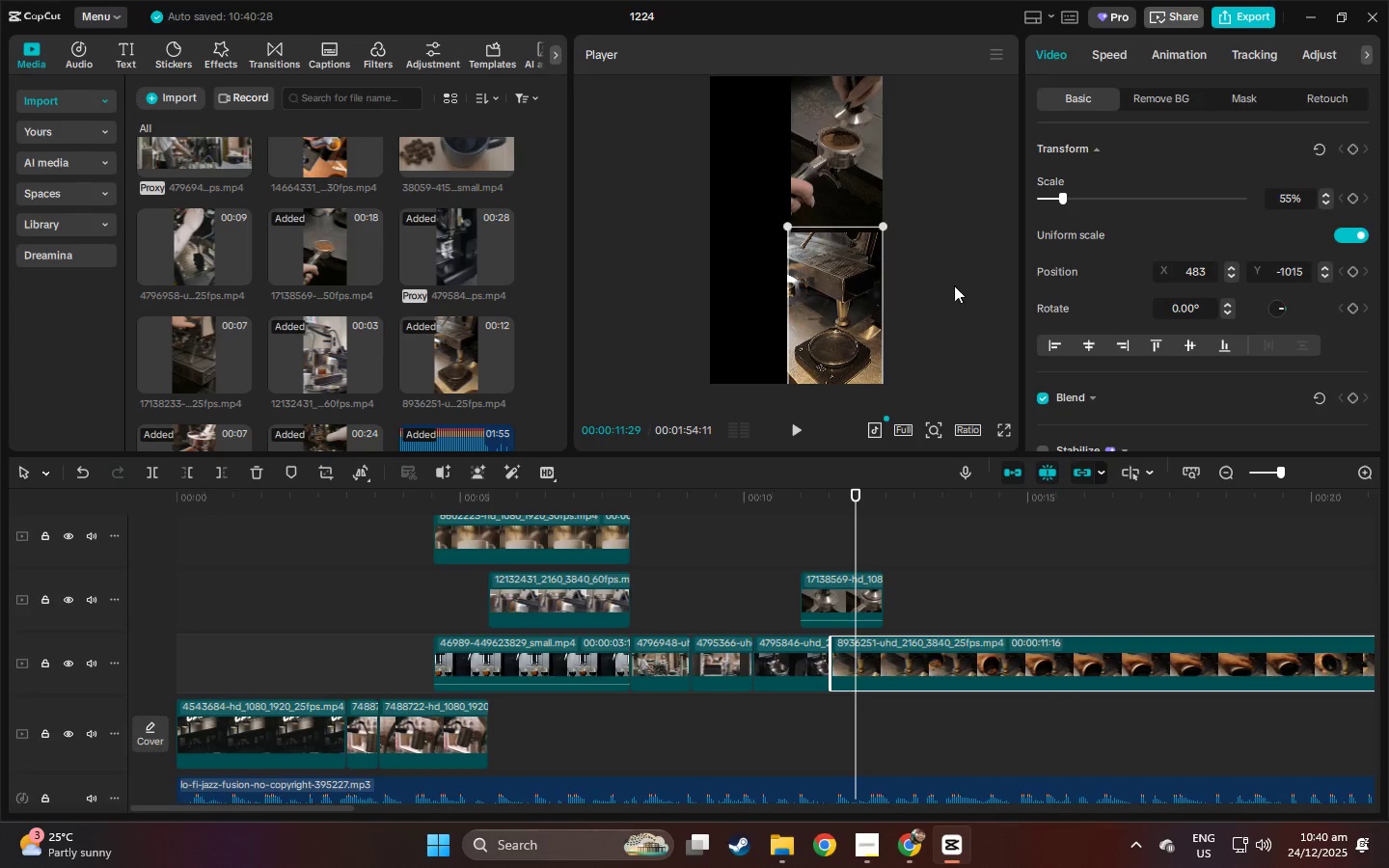 
left_click([964, 285])
 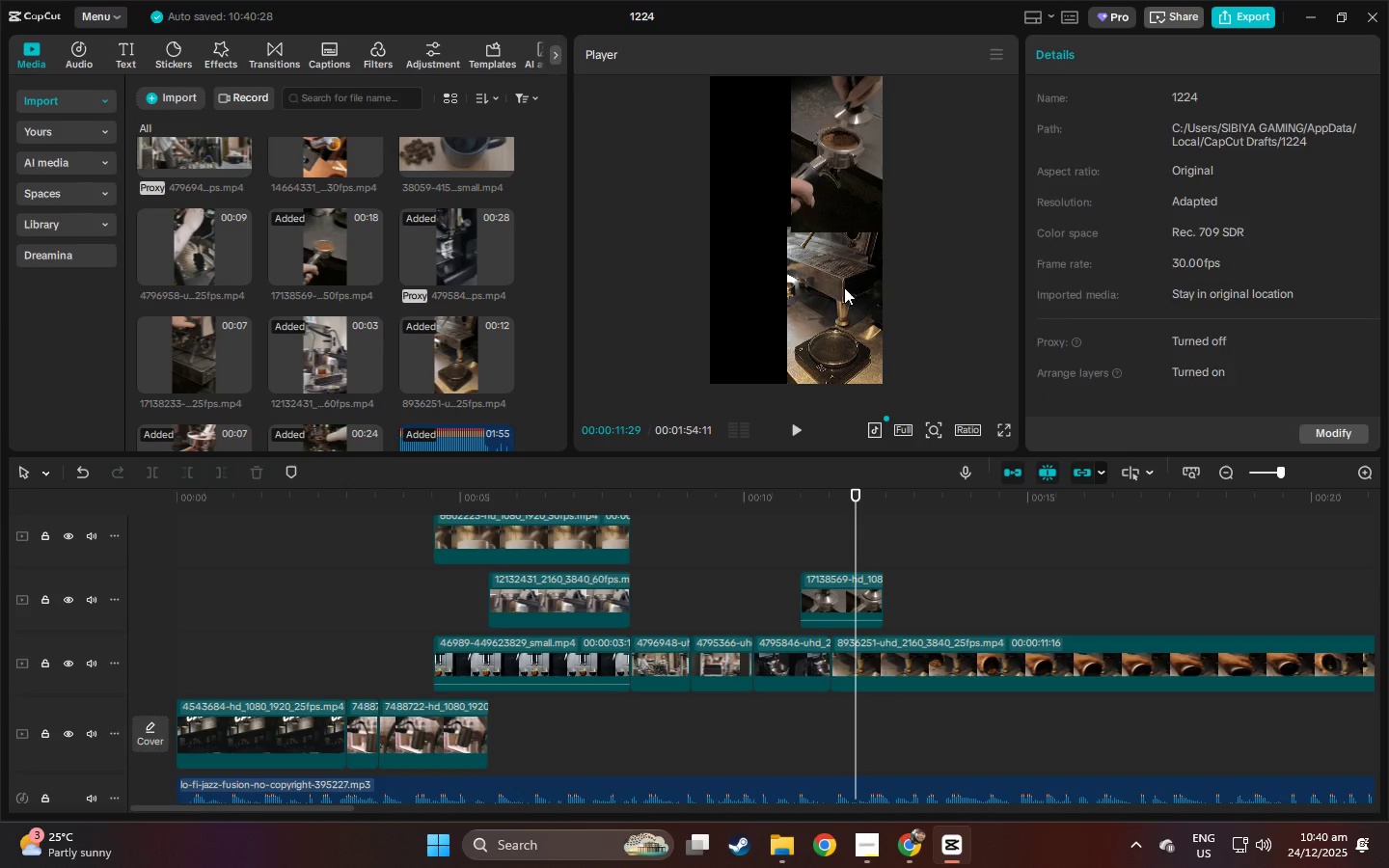 
left_click_drag(start_coordinate=[842, 287], to_coordinate=[854, 287])
 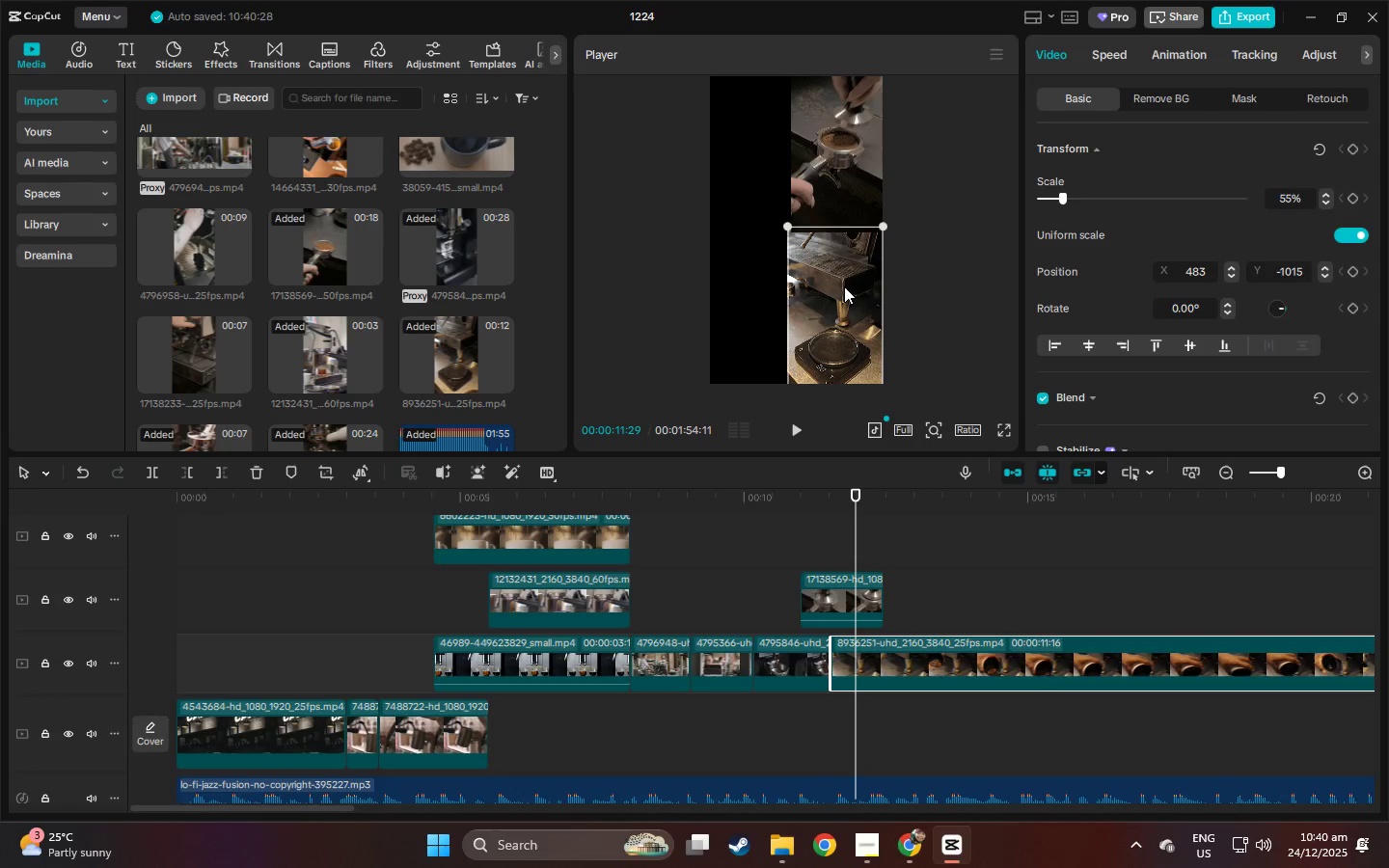 
left_click([844, 286])
 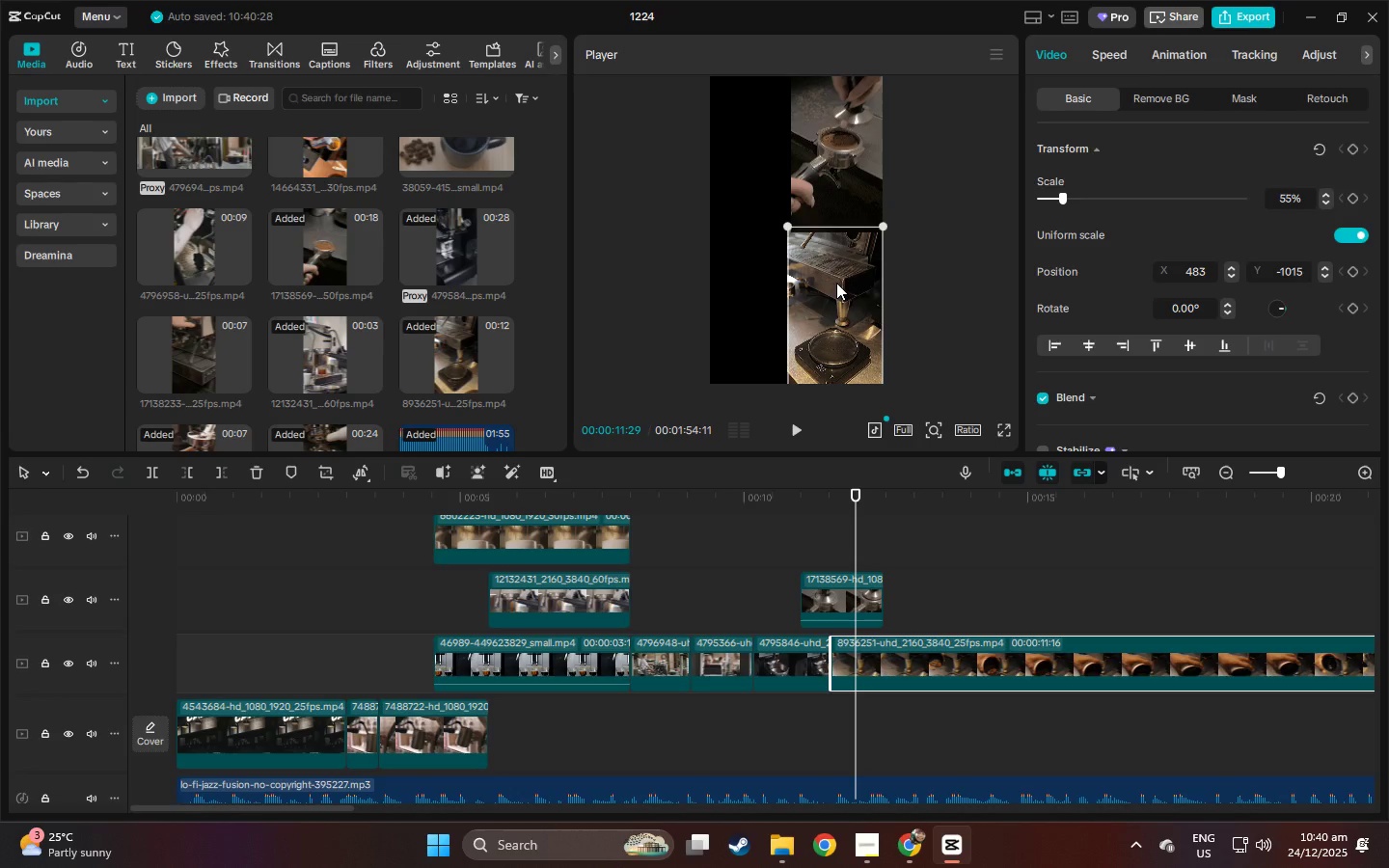 
left_click_drag(start_coordinate=[836, 283], to_coordinate=[842, 282])
 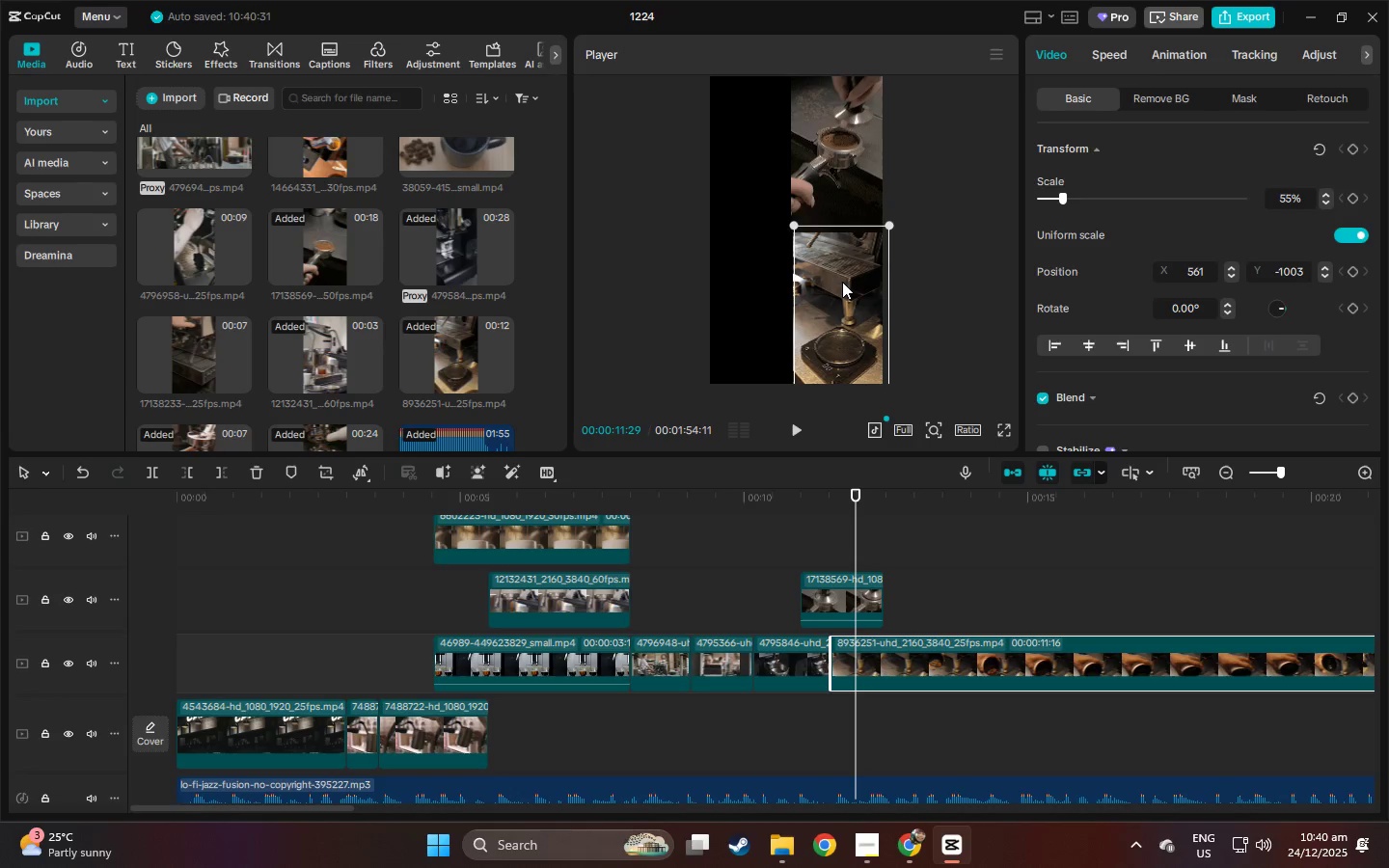 
left_click_drag(start_coordinate=[842, 282], to_coordinate=[837, 282])
 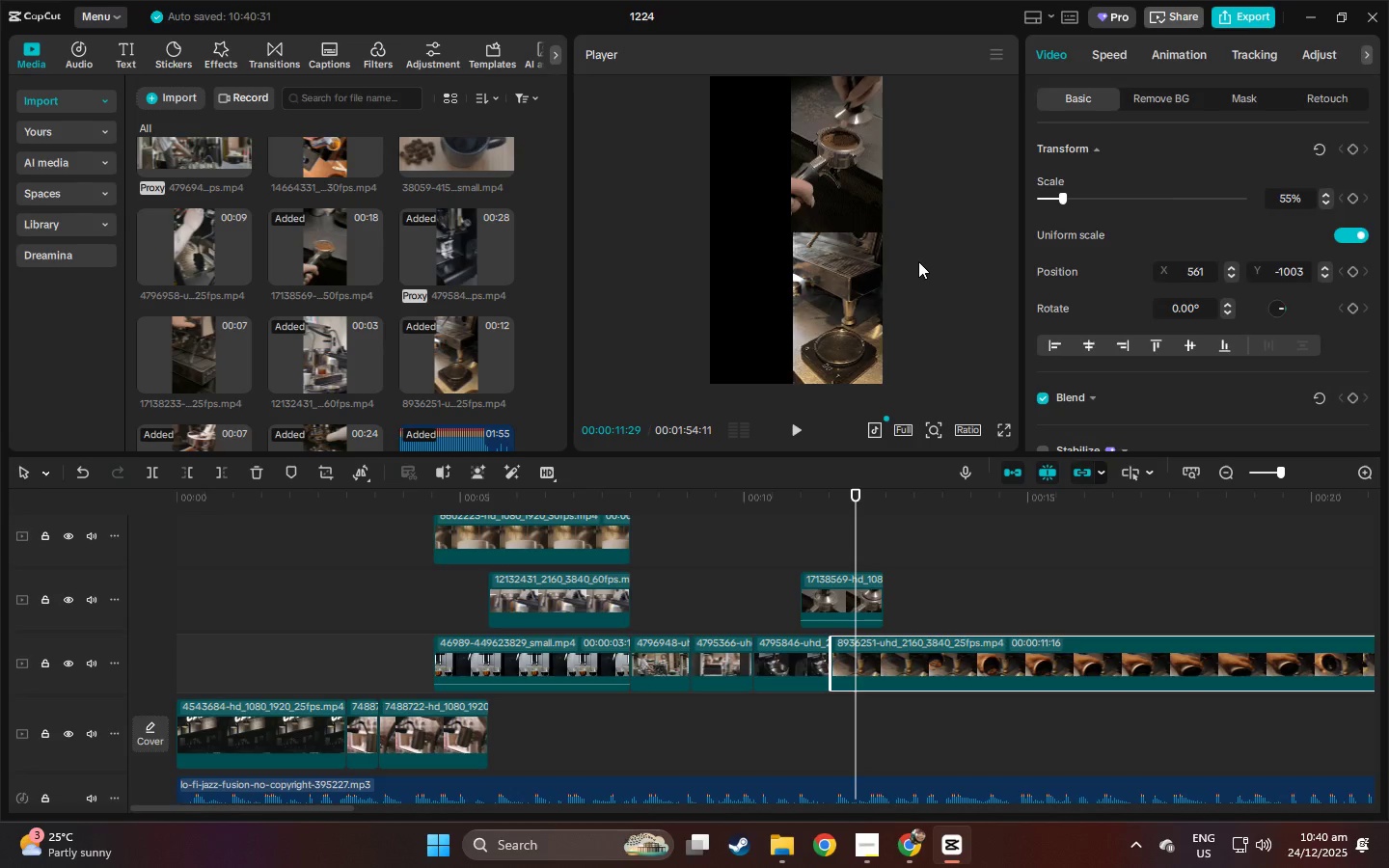 
left_click([918, 261])
 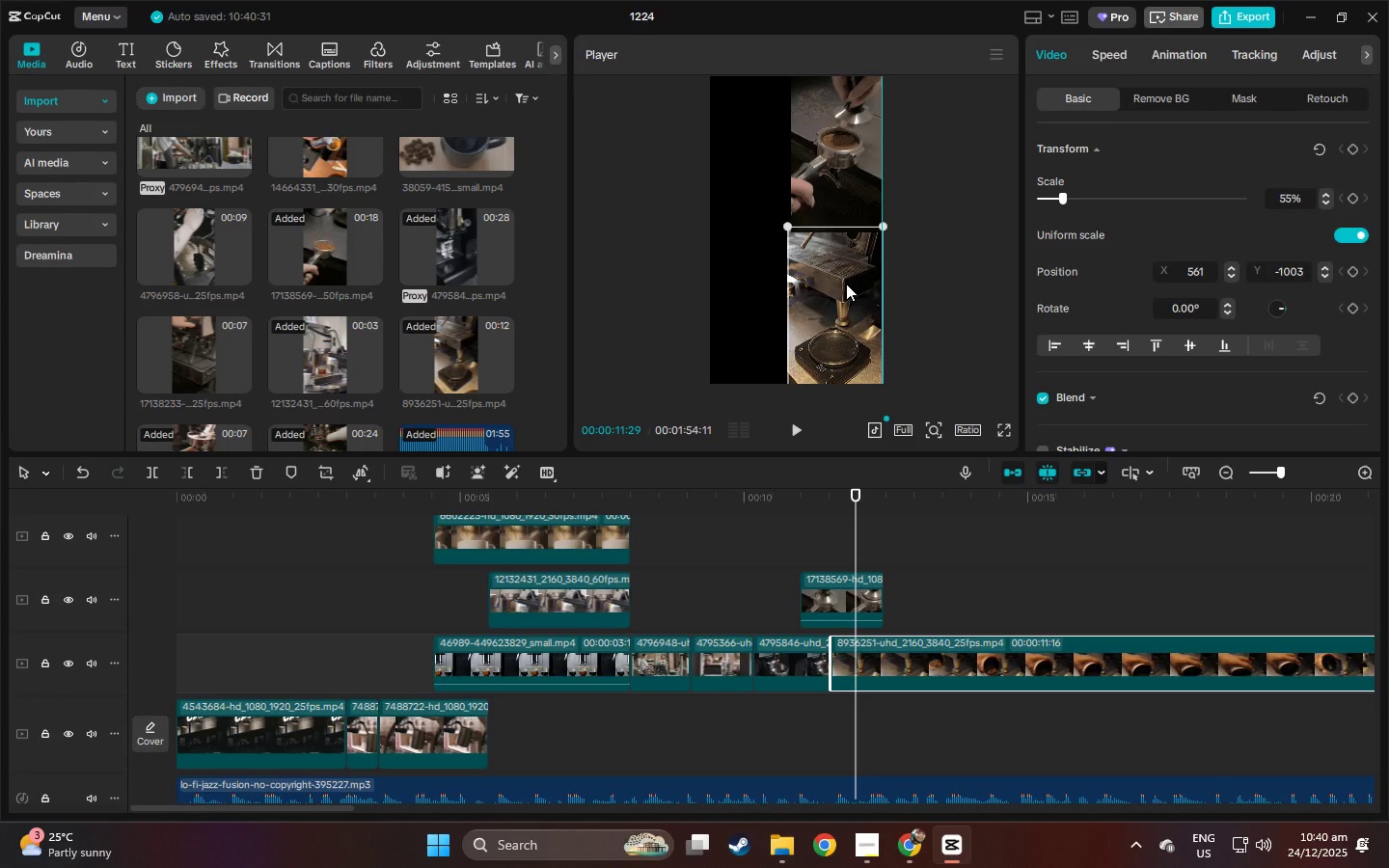 
left_click([910, 272])
 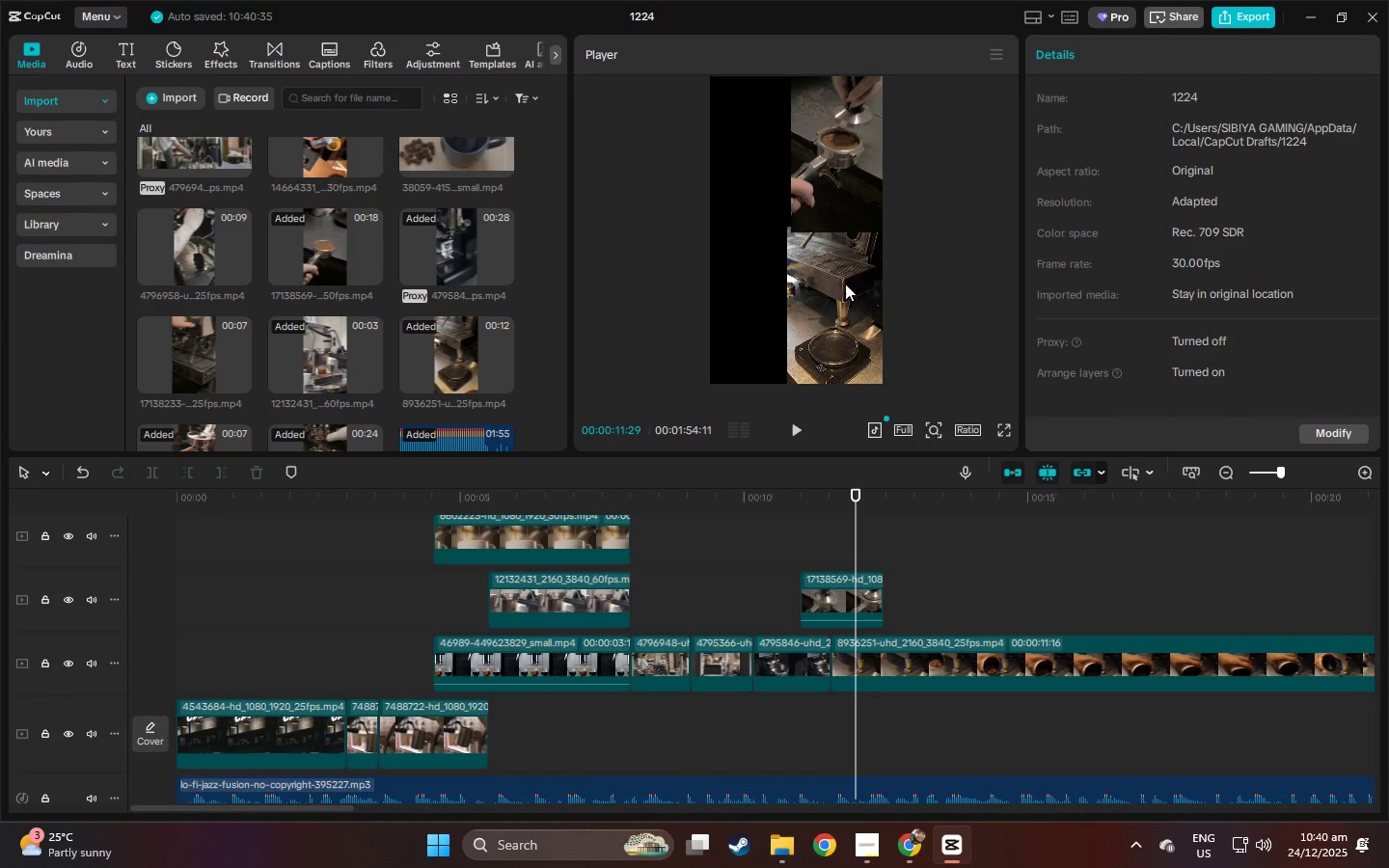 
left_click_drag(start_coordinate=[838, 284], to_coordinate=[849, 283])
 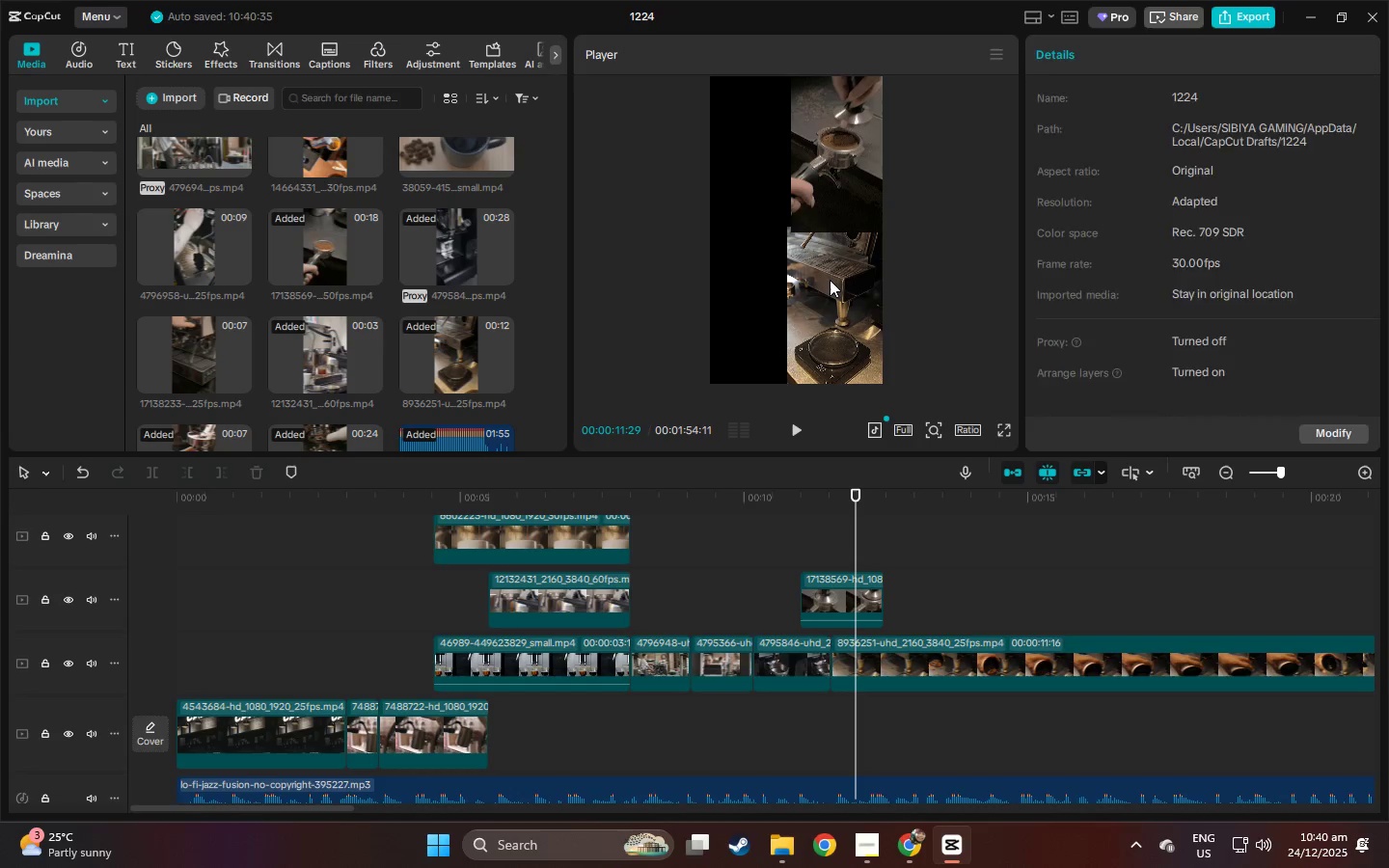 
left_click([830, 280])
 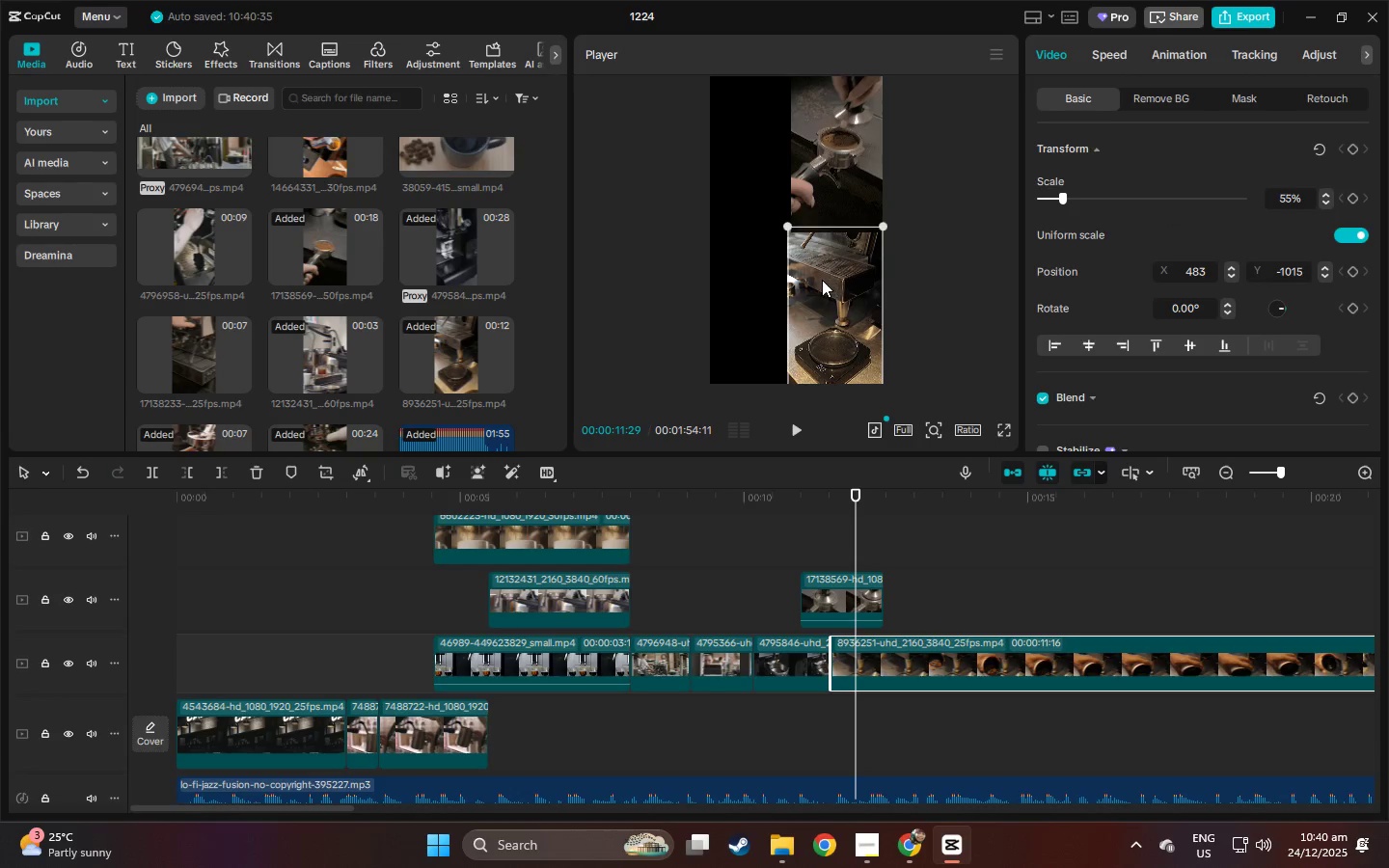 
left_click_drag(start_coordinate=[822, 280], to_coordinate=[827, 279])
 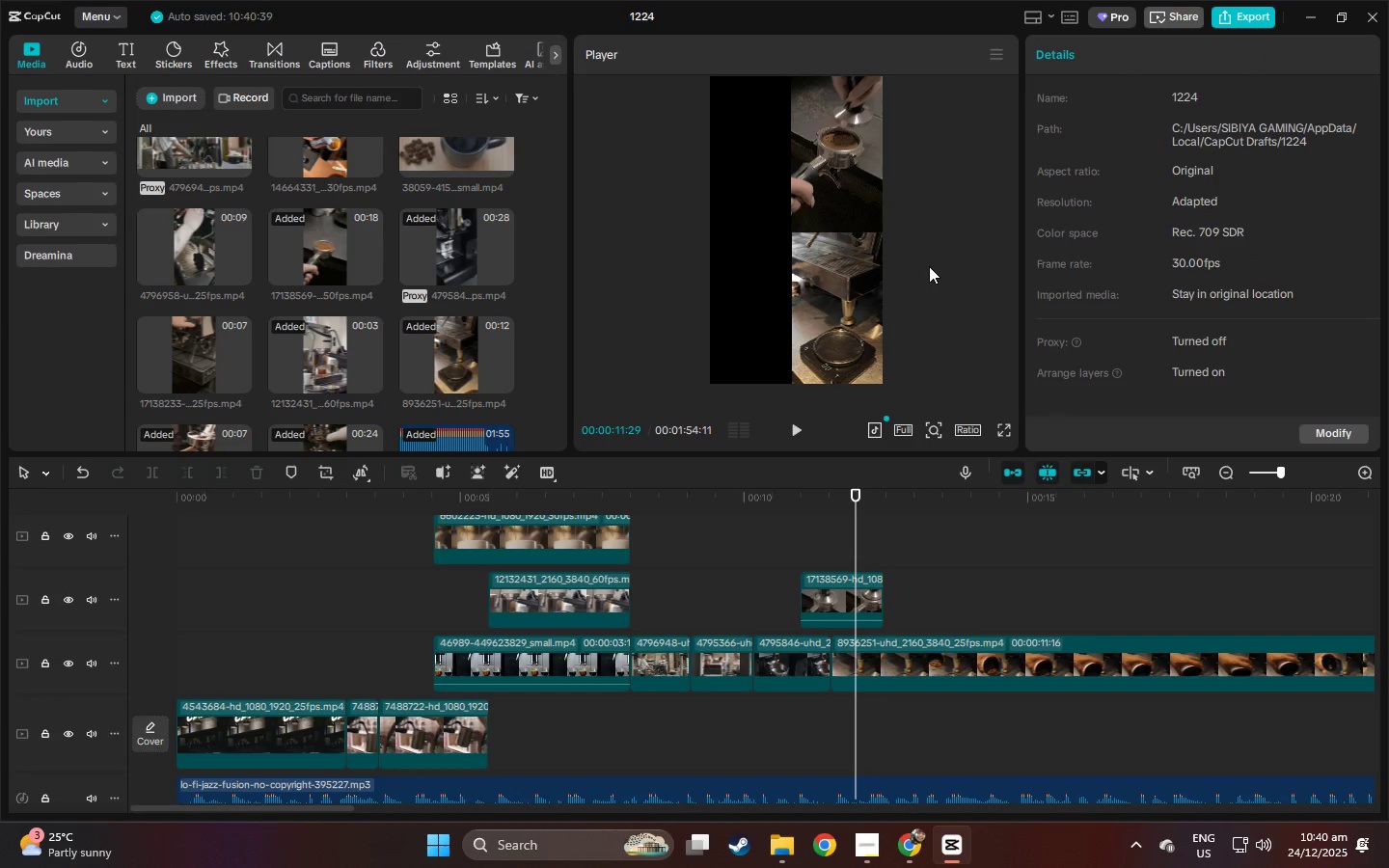 
left_click([929, 266])
 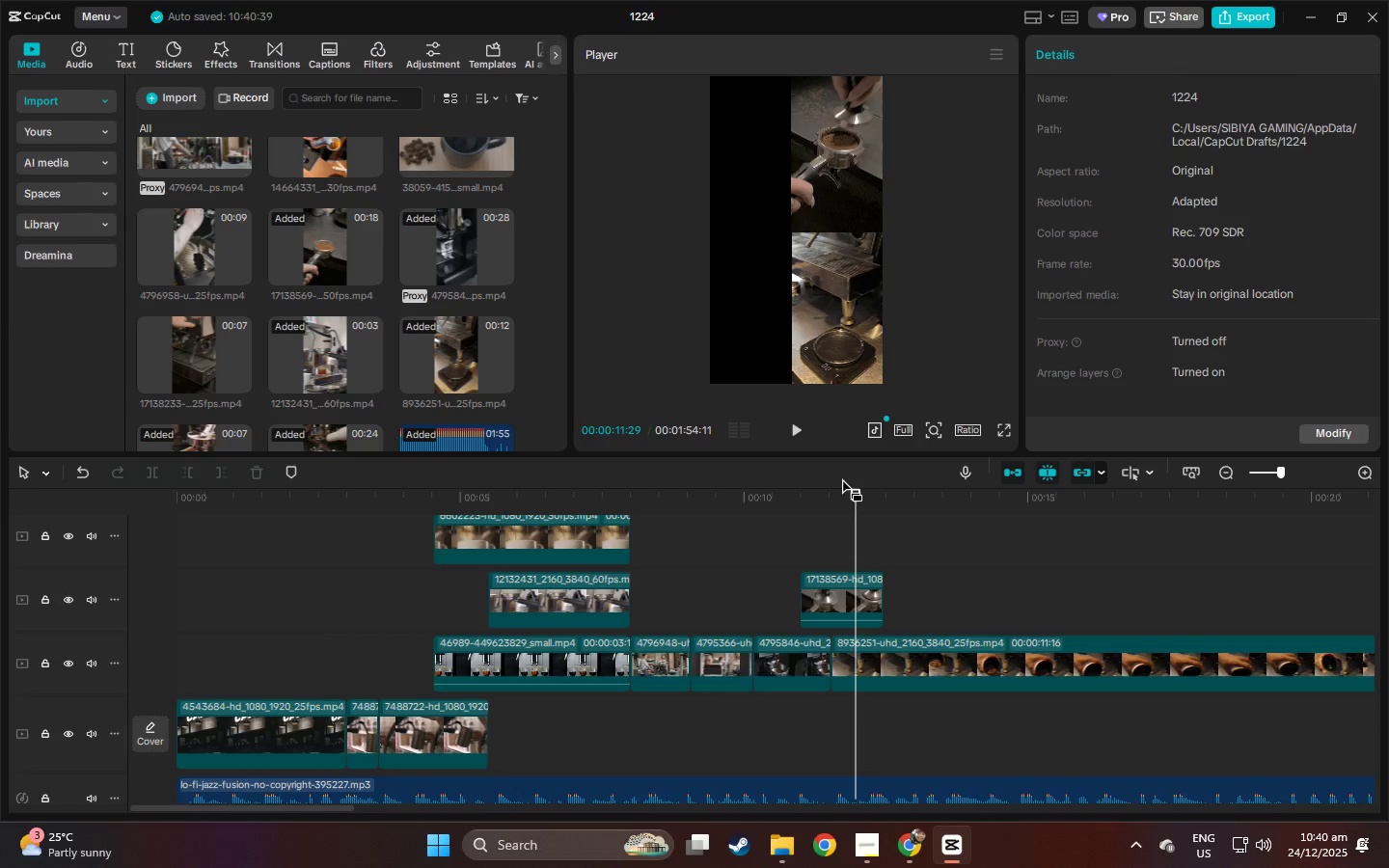 
left_click_drag(start_coordinate=[778, 501], to_coordinate=[723, 511])
 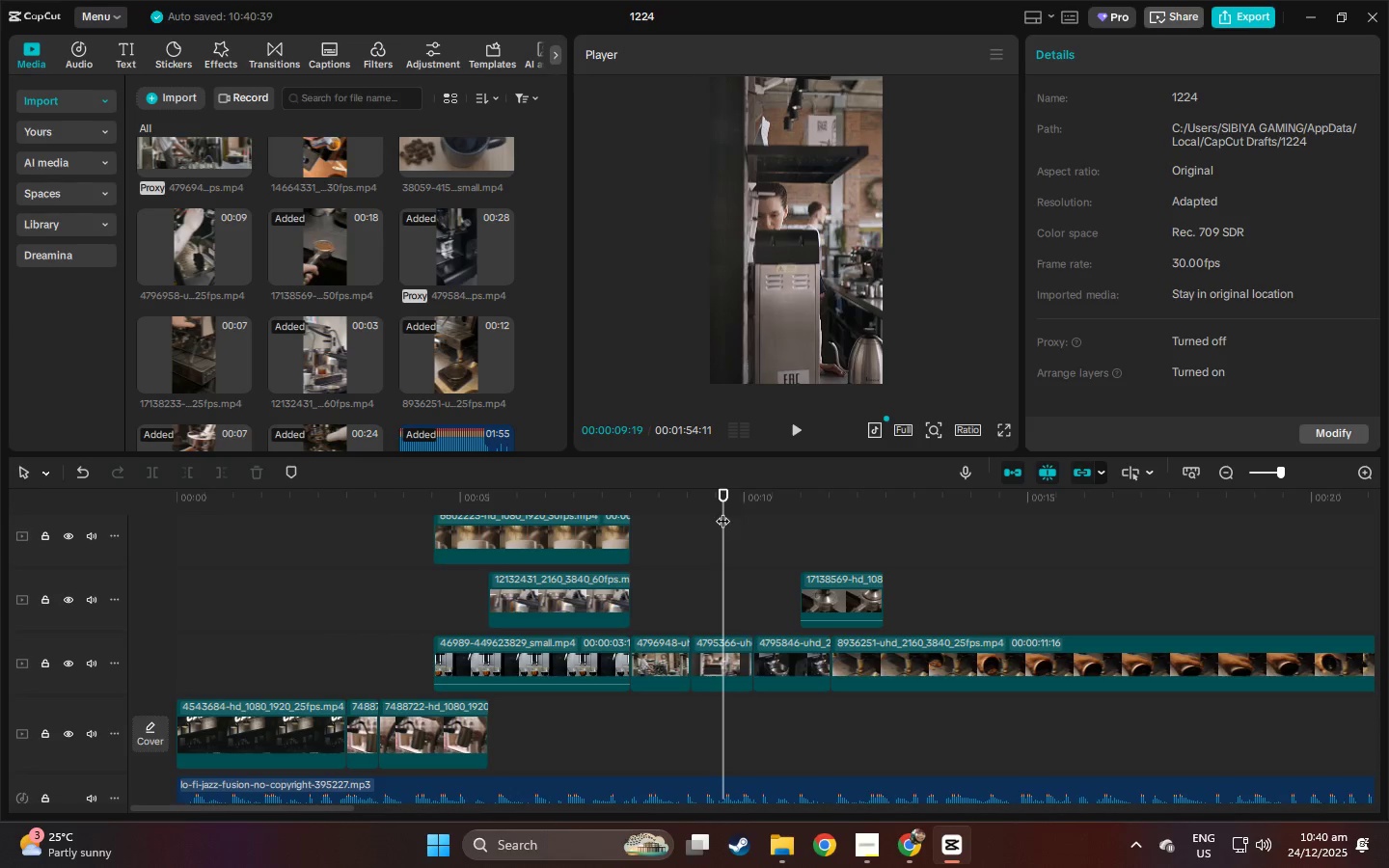 
key(Space)
 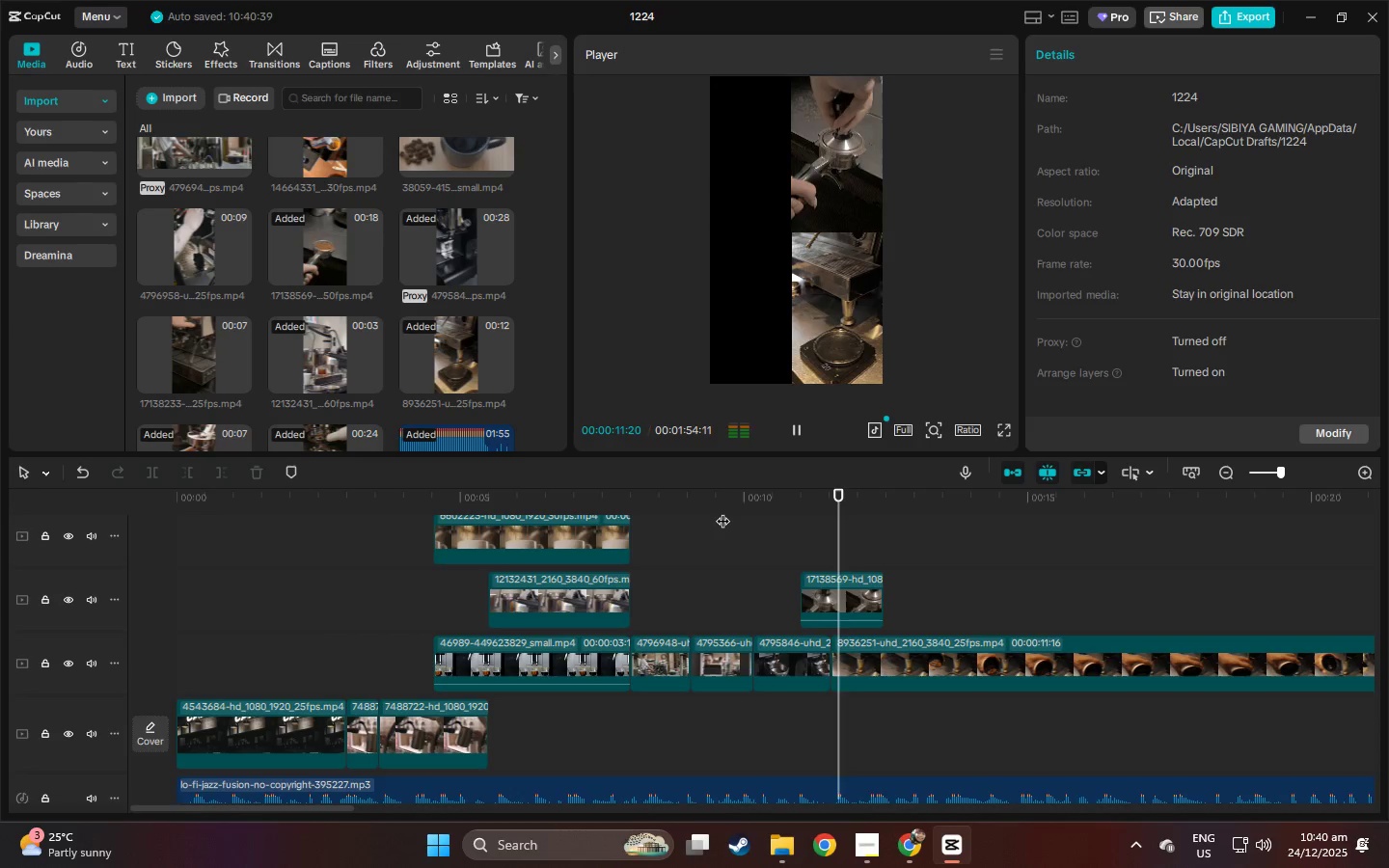 
key(Space)
 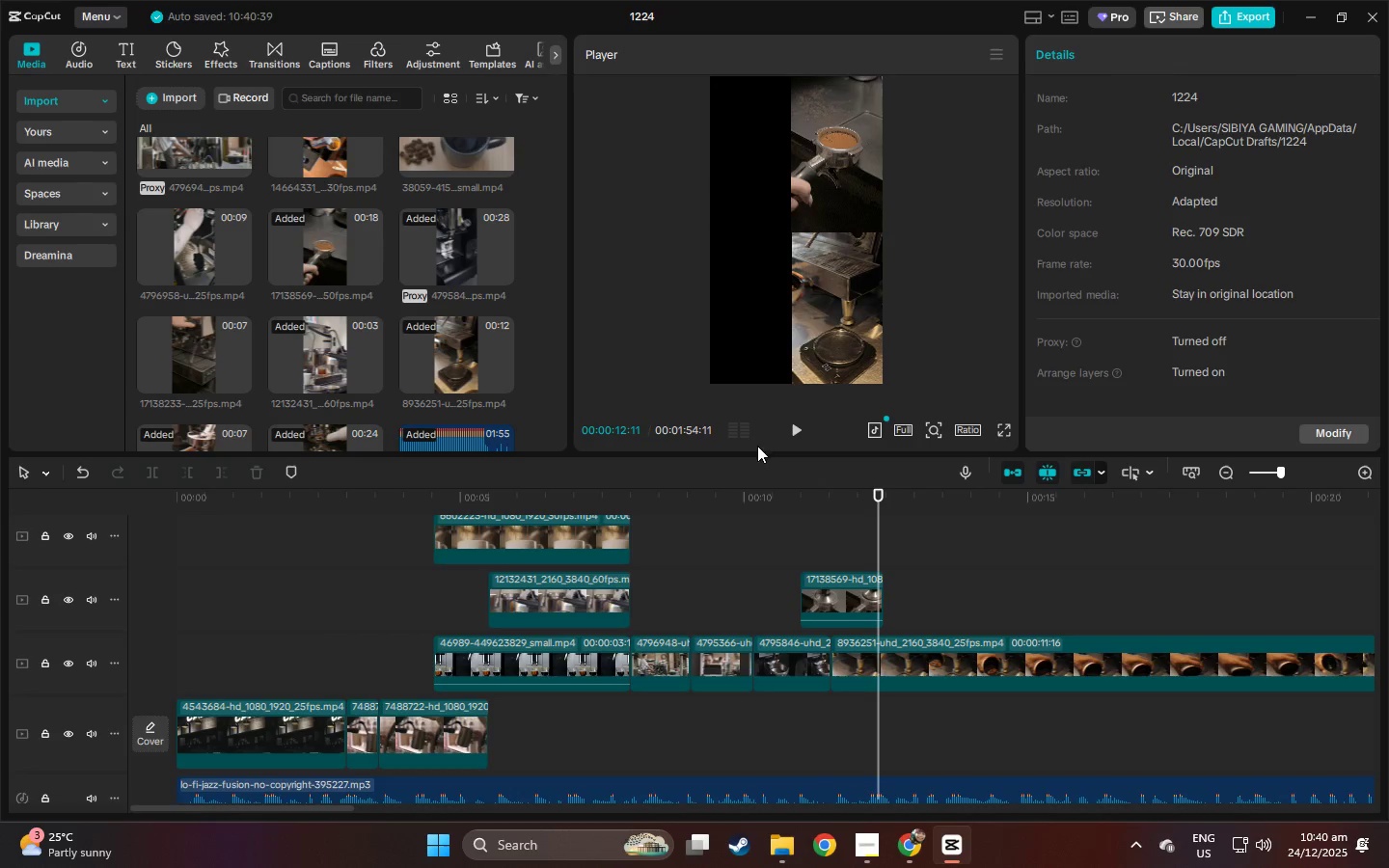 
left_click([860, 242])
 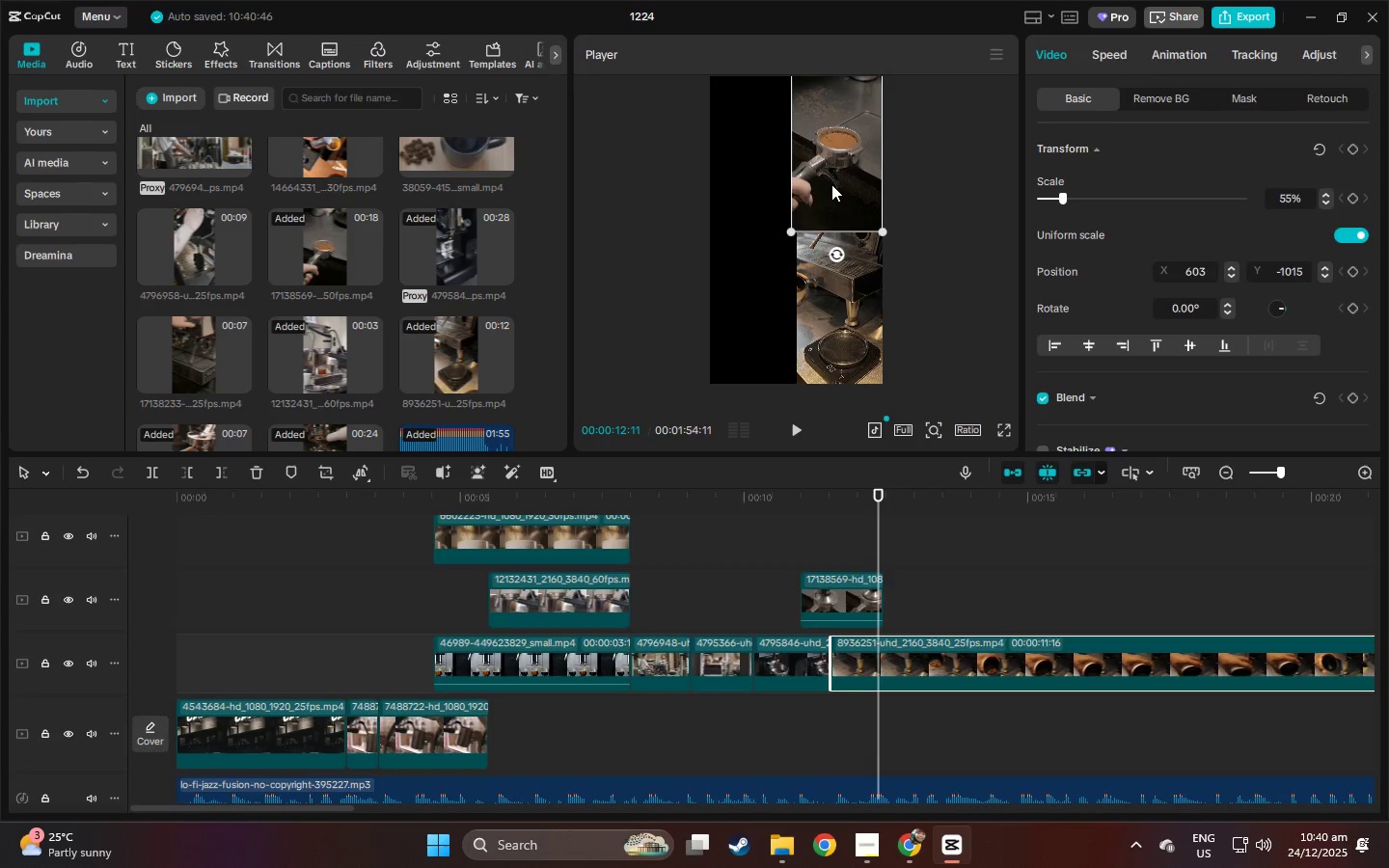 
left_click_drag(start_coordinate=[825, 173], to_coordinate=[839, 173])
 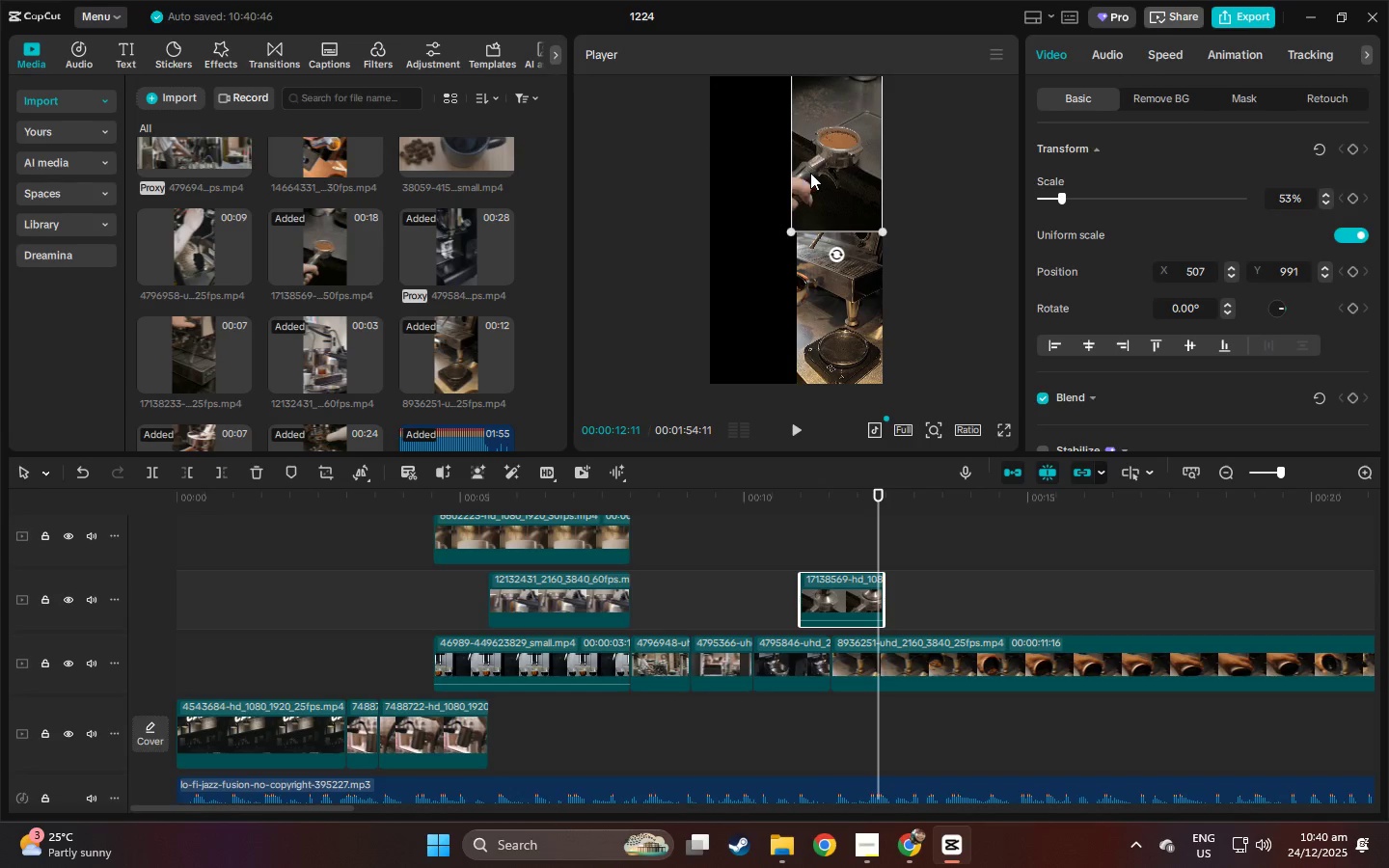 
left_click_drag(start_coordinate=[804, 173], to_coordinate=[827, 173])
 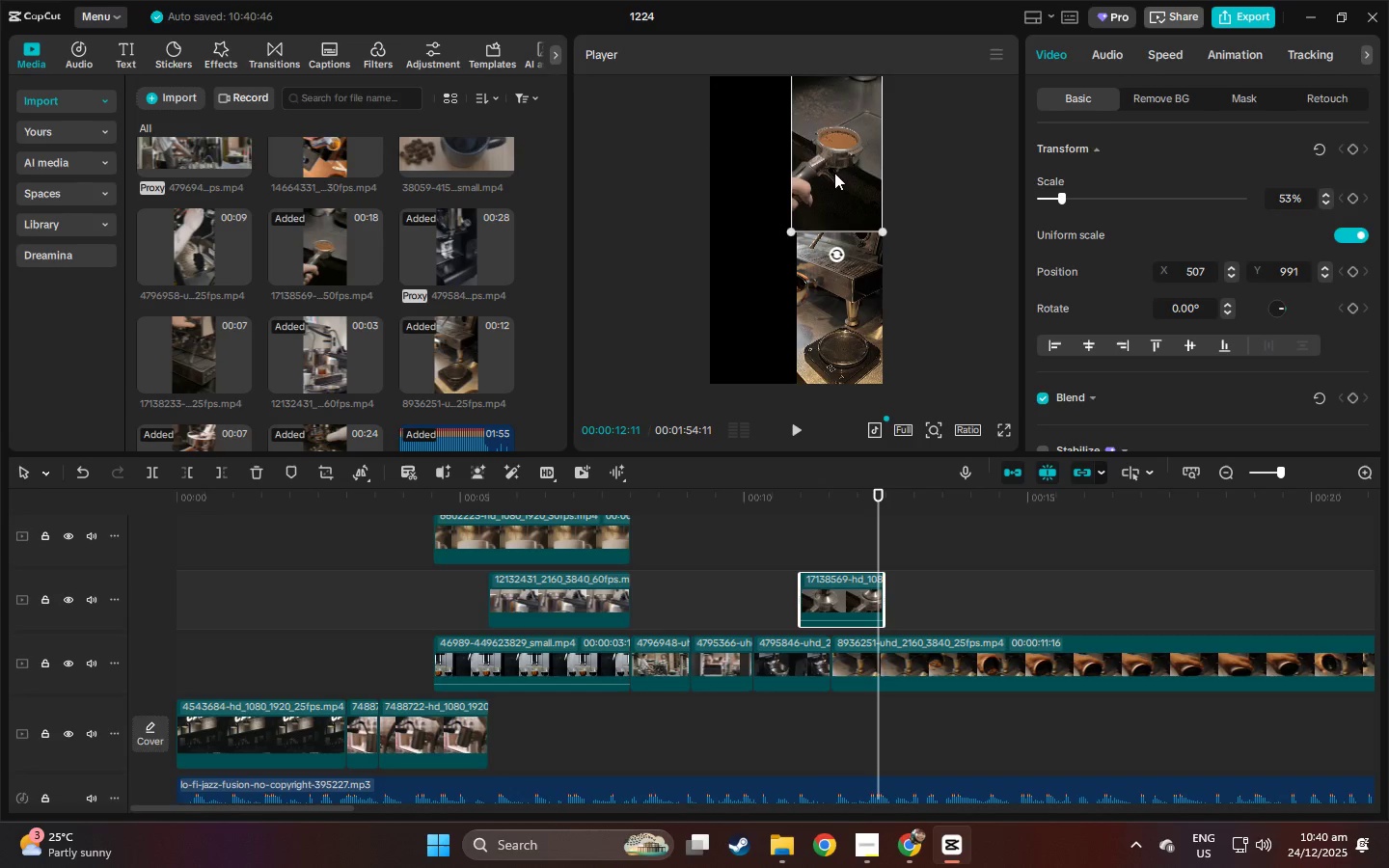 
left_click_drag(start_coordinate=[818, 173], to_coordinate=[840, 173])
 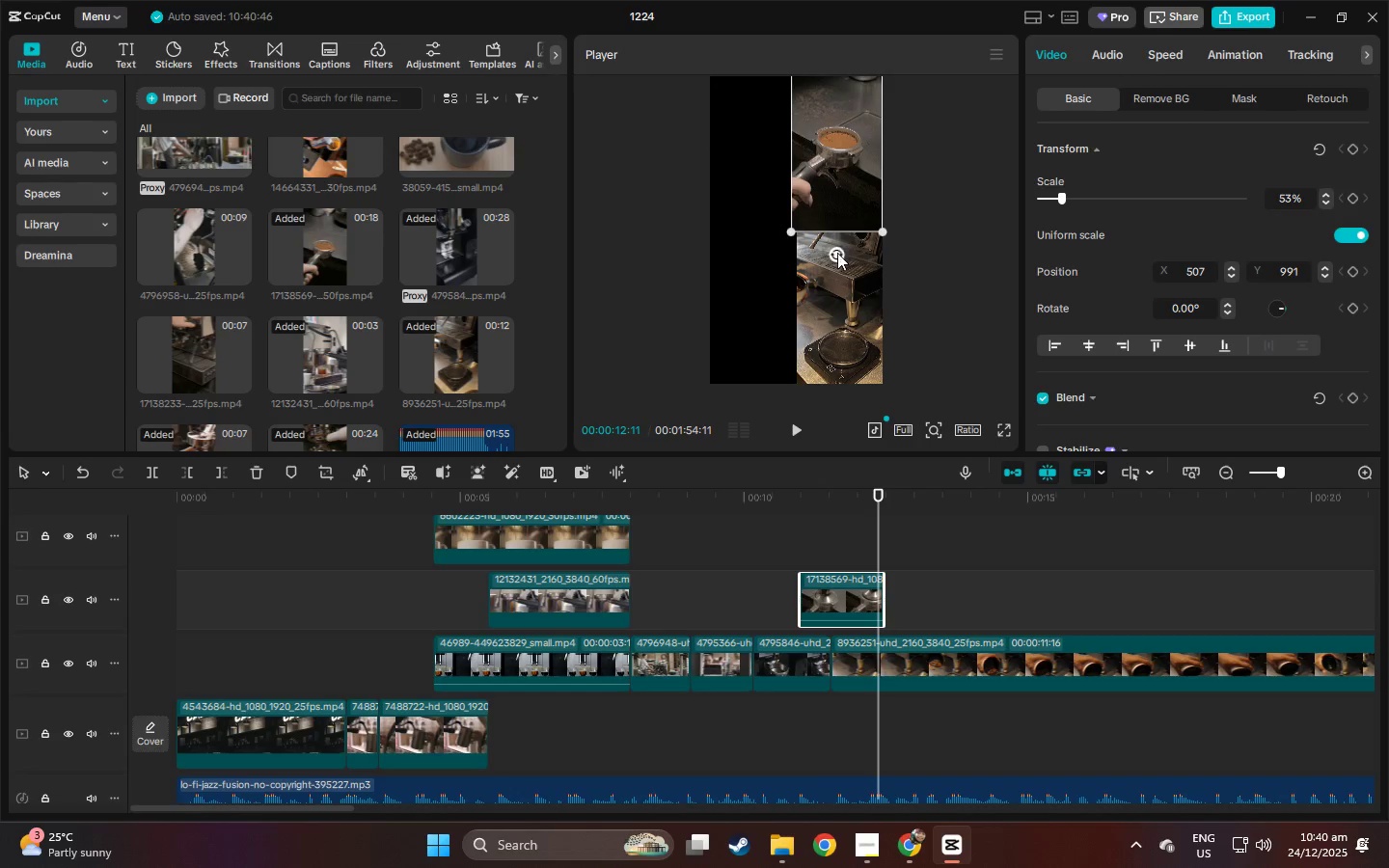 
left_click_drag(start_coordinate=[829, 174], to_coordinate=[834, 170])
 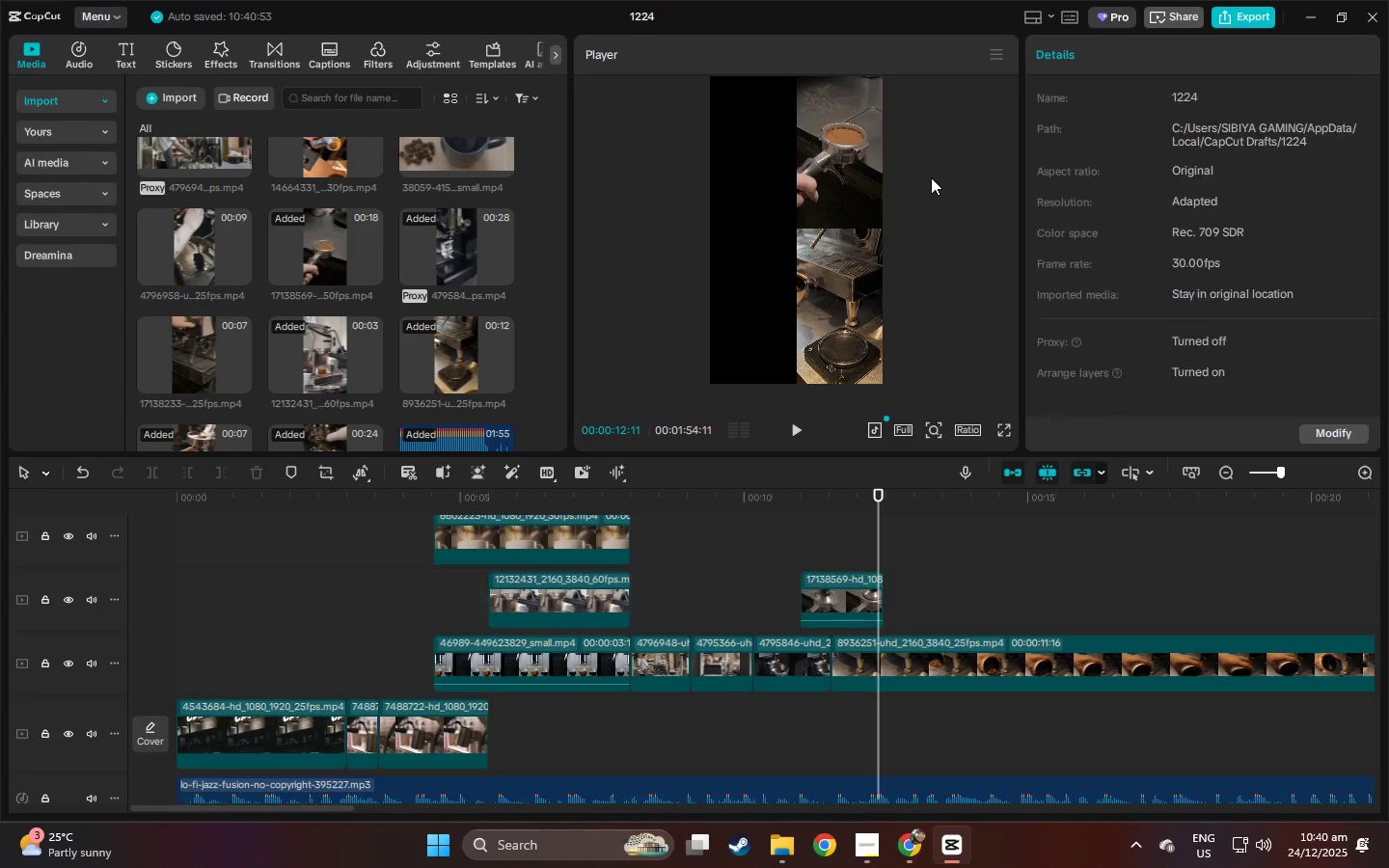 
left_click([931, 177])
 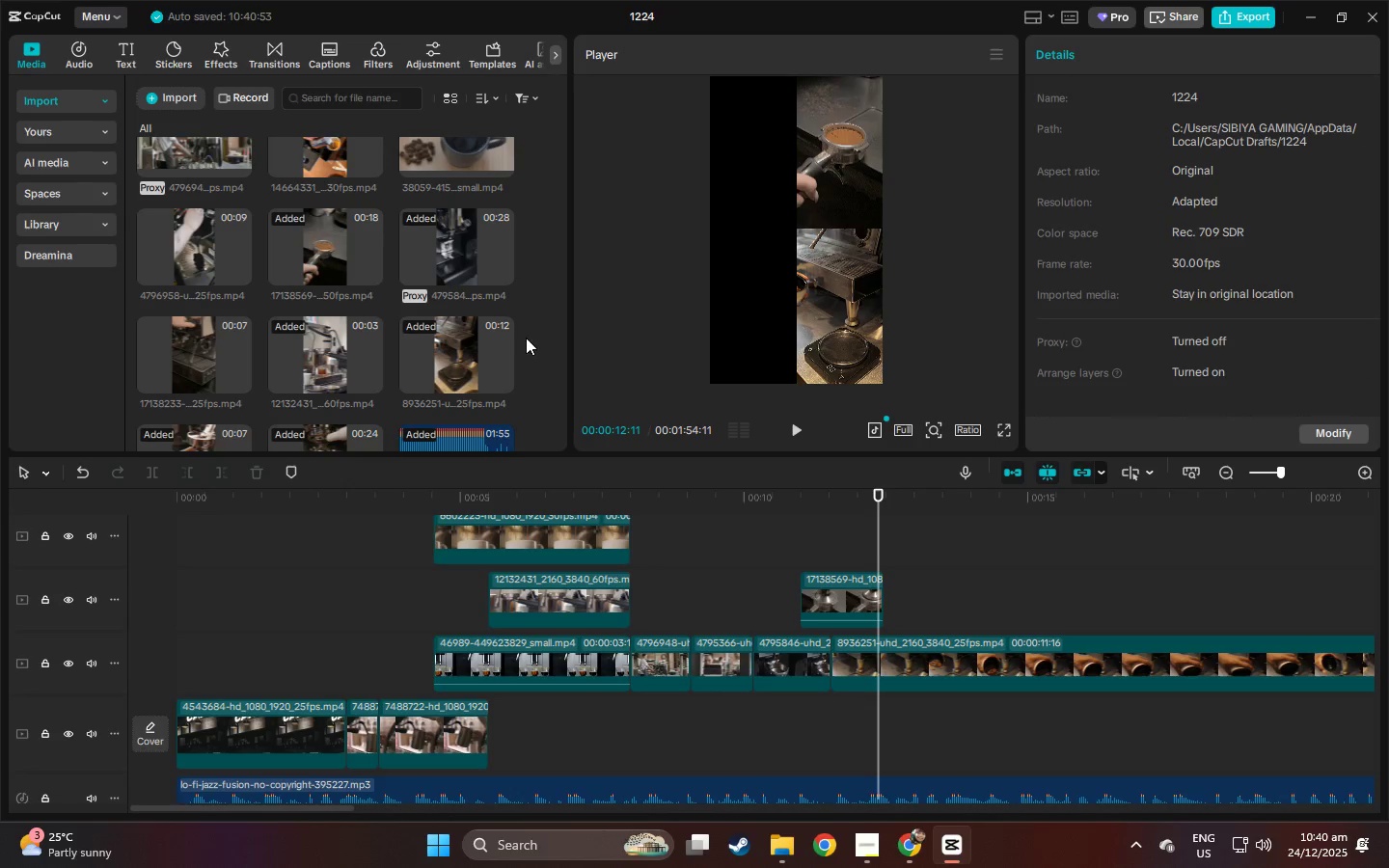 
scroll: coordinate [539, 348], scroll_direction: up, amount: 2.0
 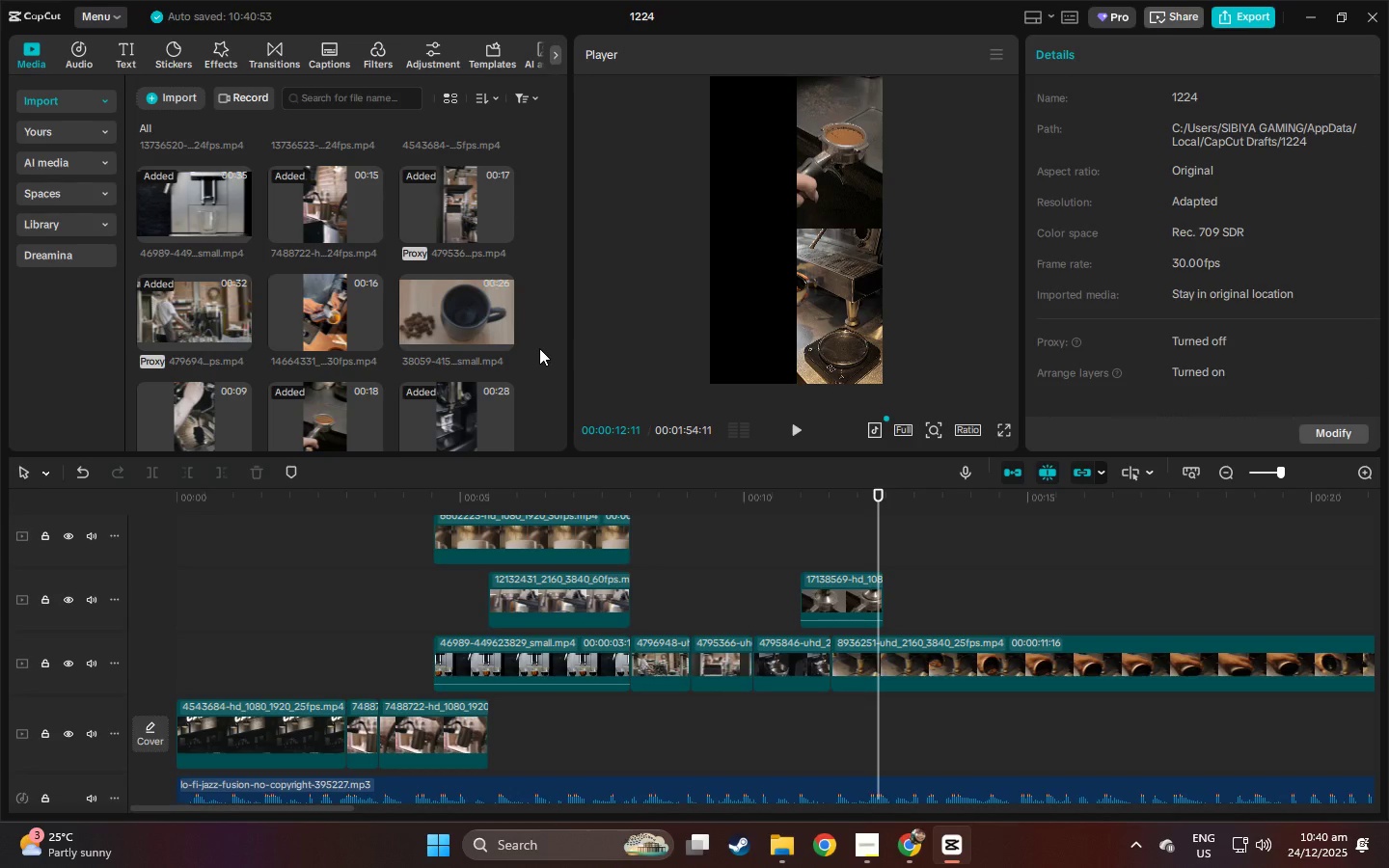 
scroll: coordinate [539, 348], scroll_direction: down, amount: 4.0
 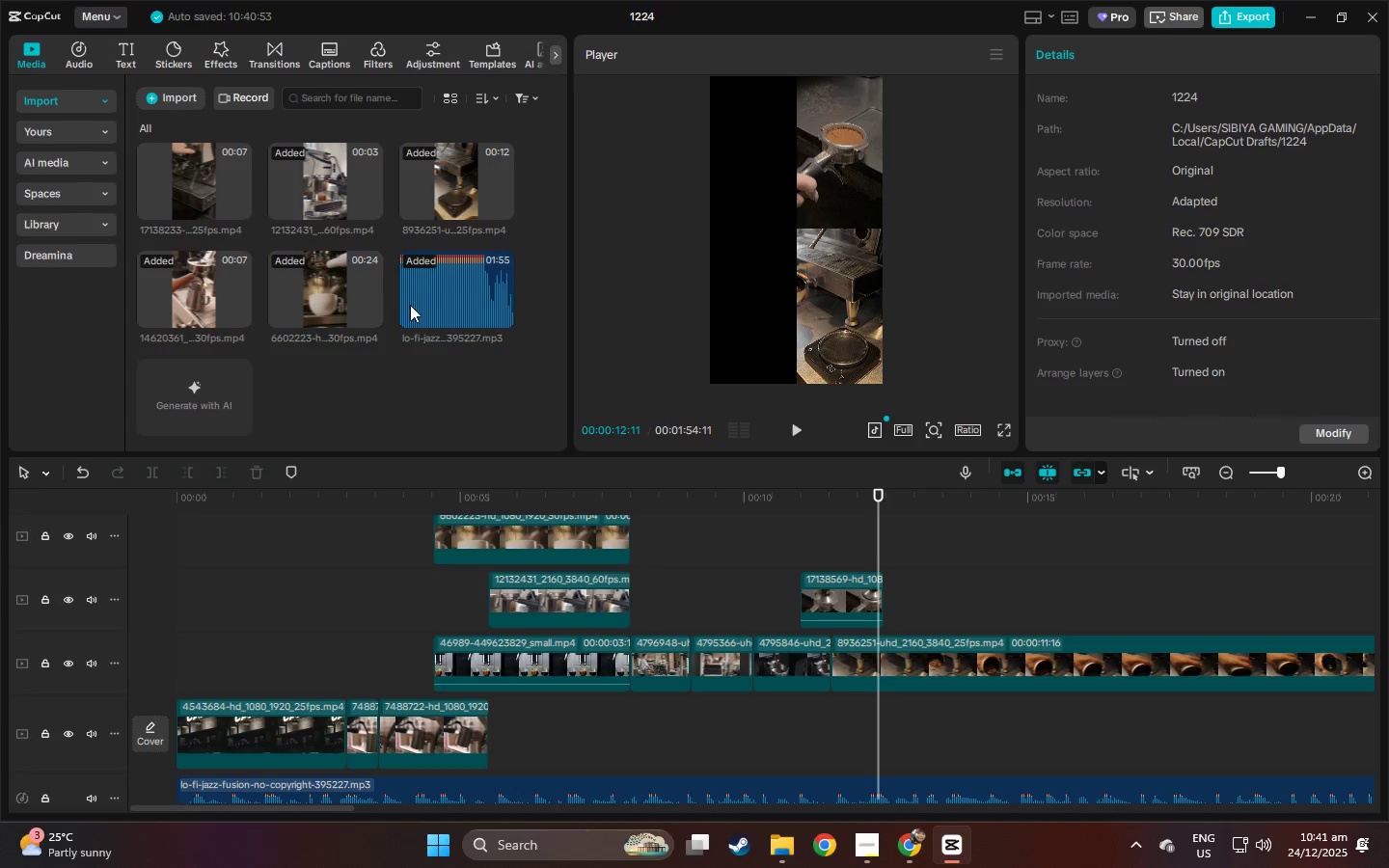 
left_click_drag(start_coordinate=[198, 195], to_coordinate=[933, 595])
 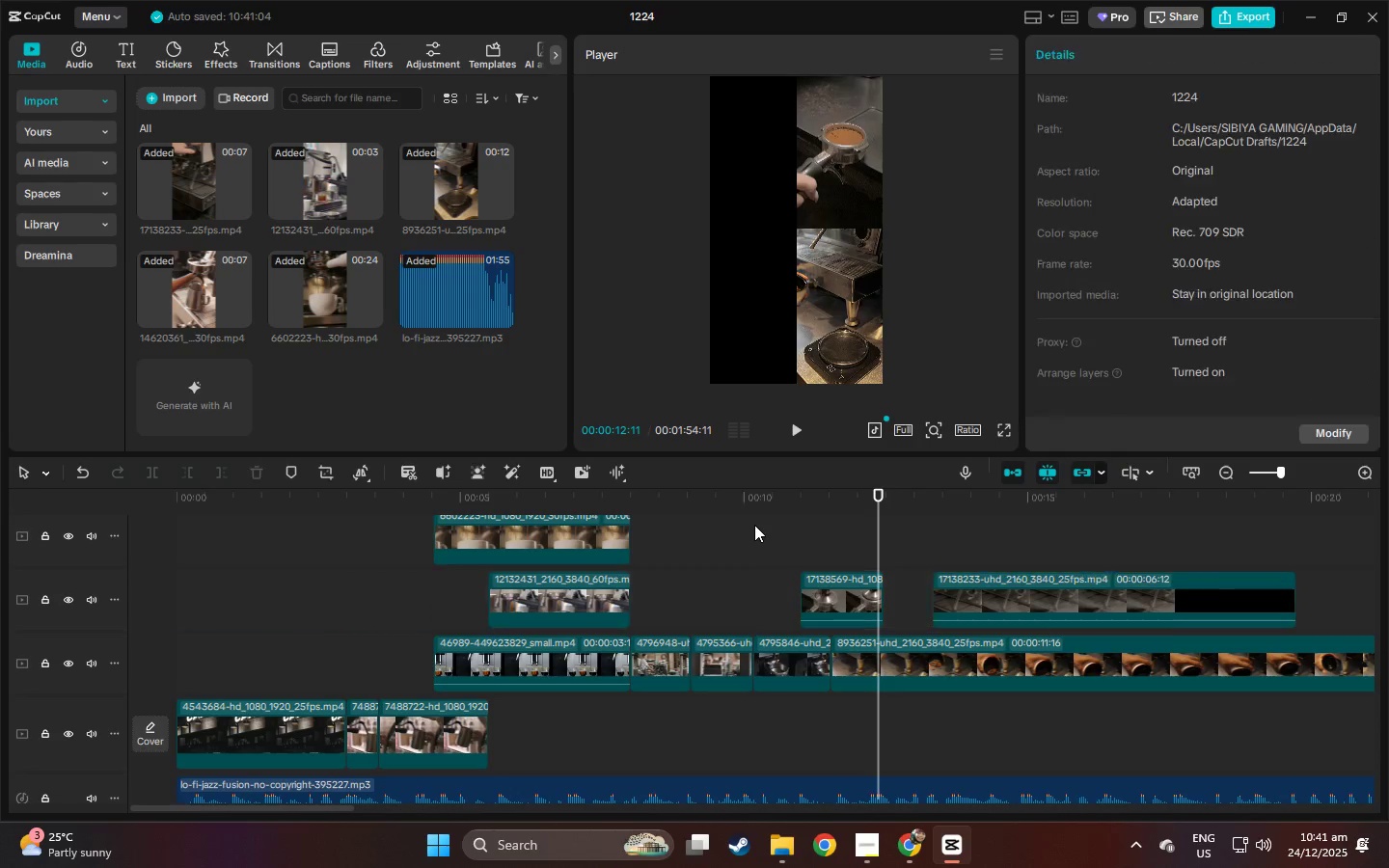 
double_click([744, 512])
 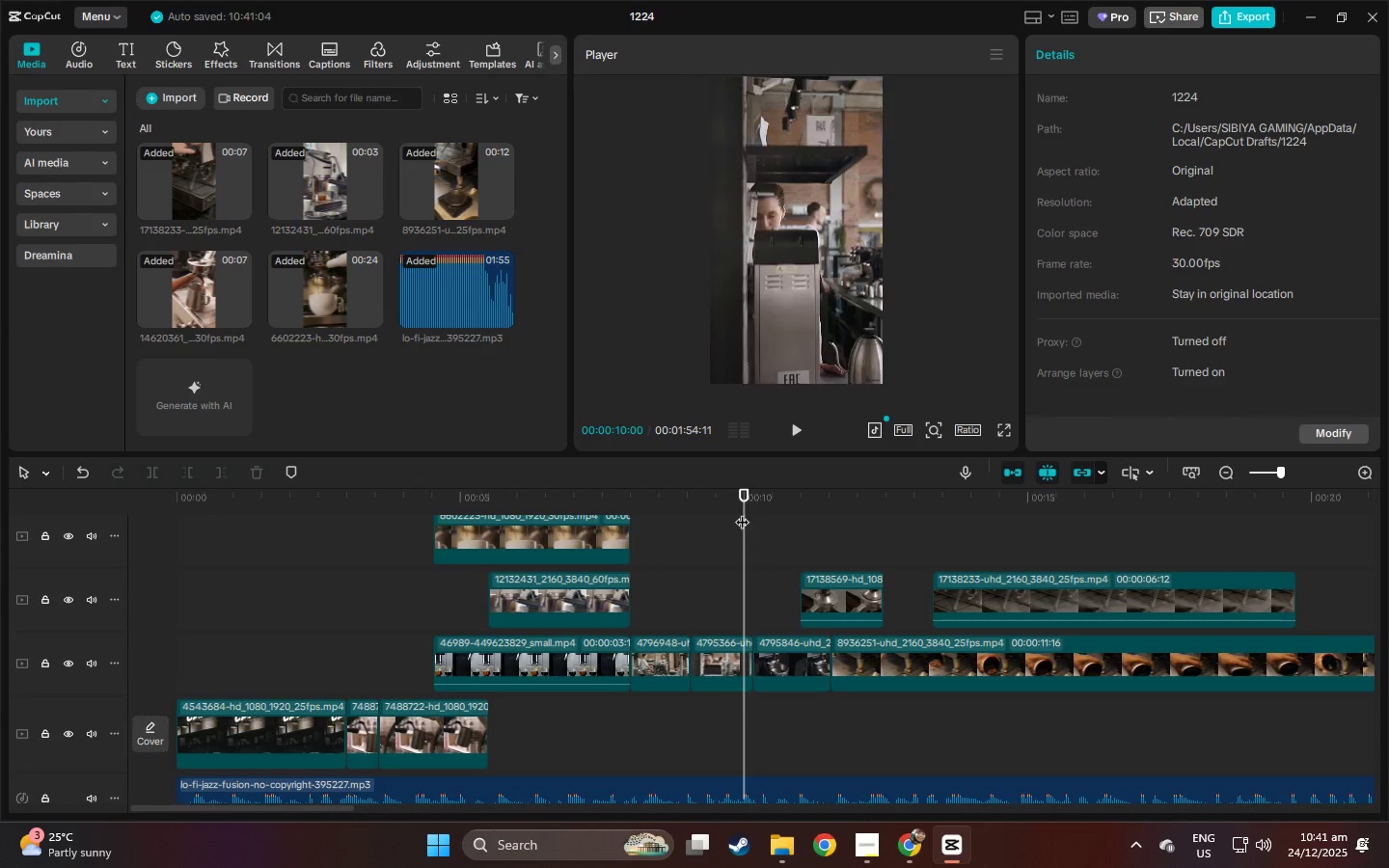 
key(Space)
 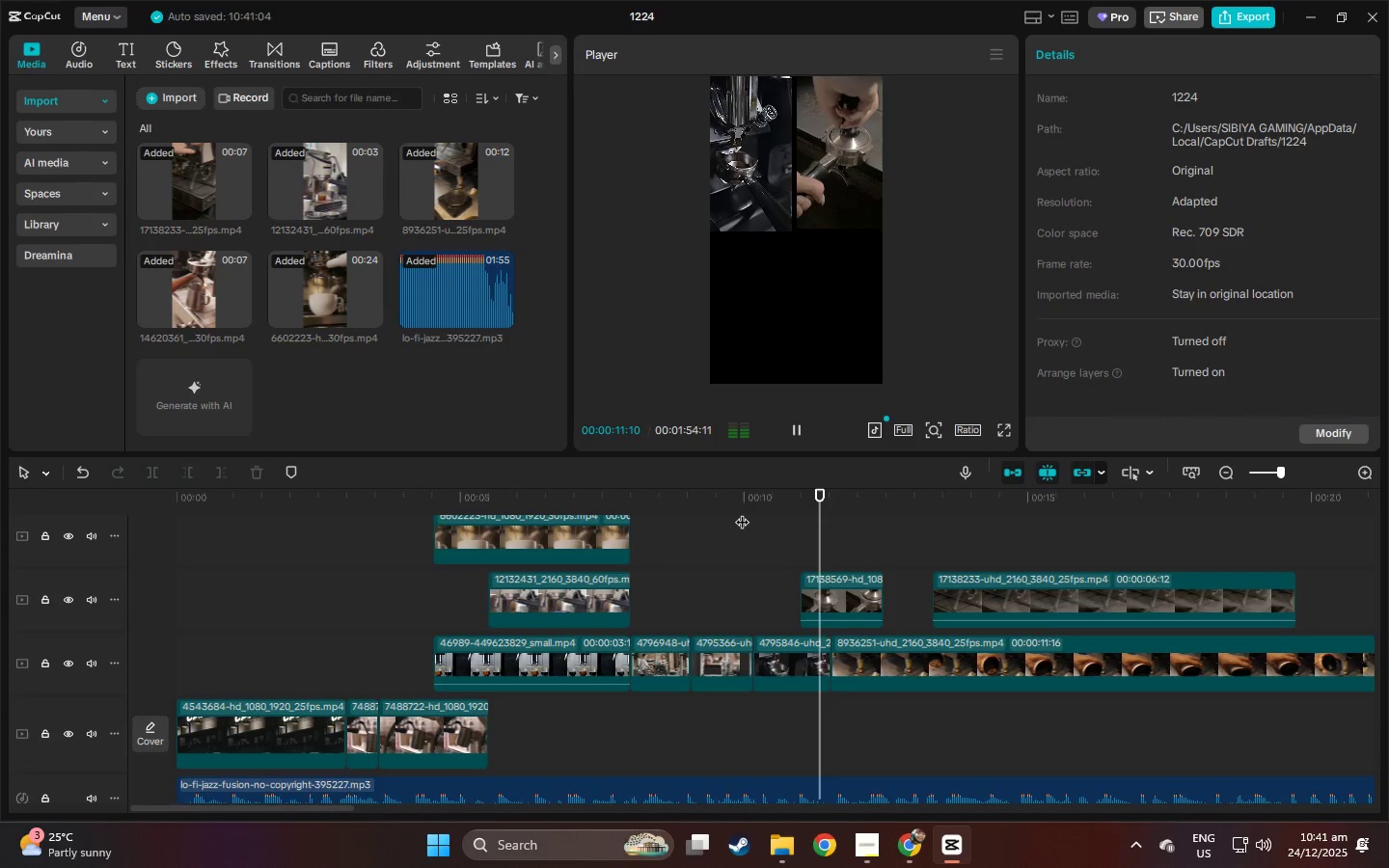 
key(Space)
 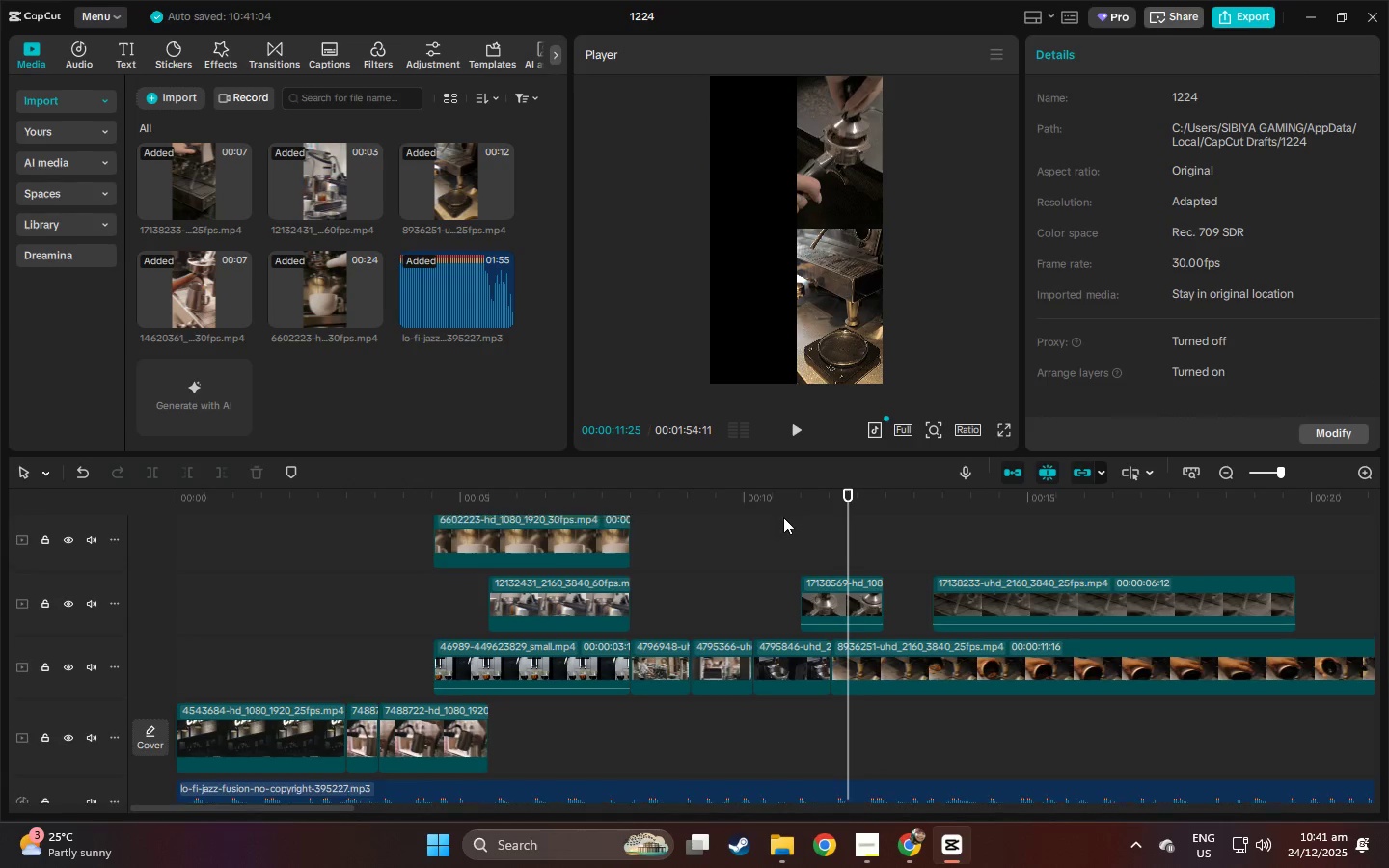 
left_click_drag(start_coordinate=[792, 507], to_coordinate=[799, 510])
 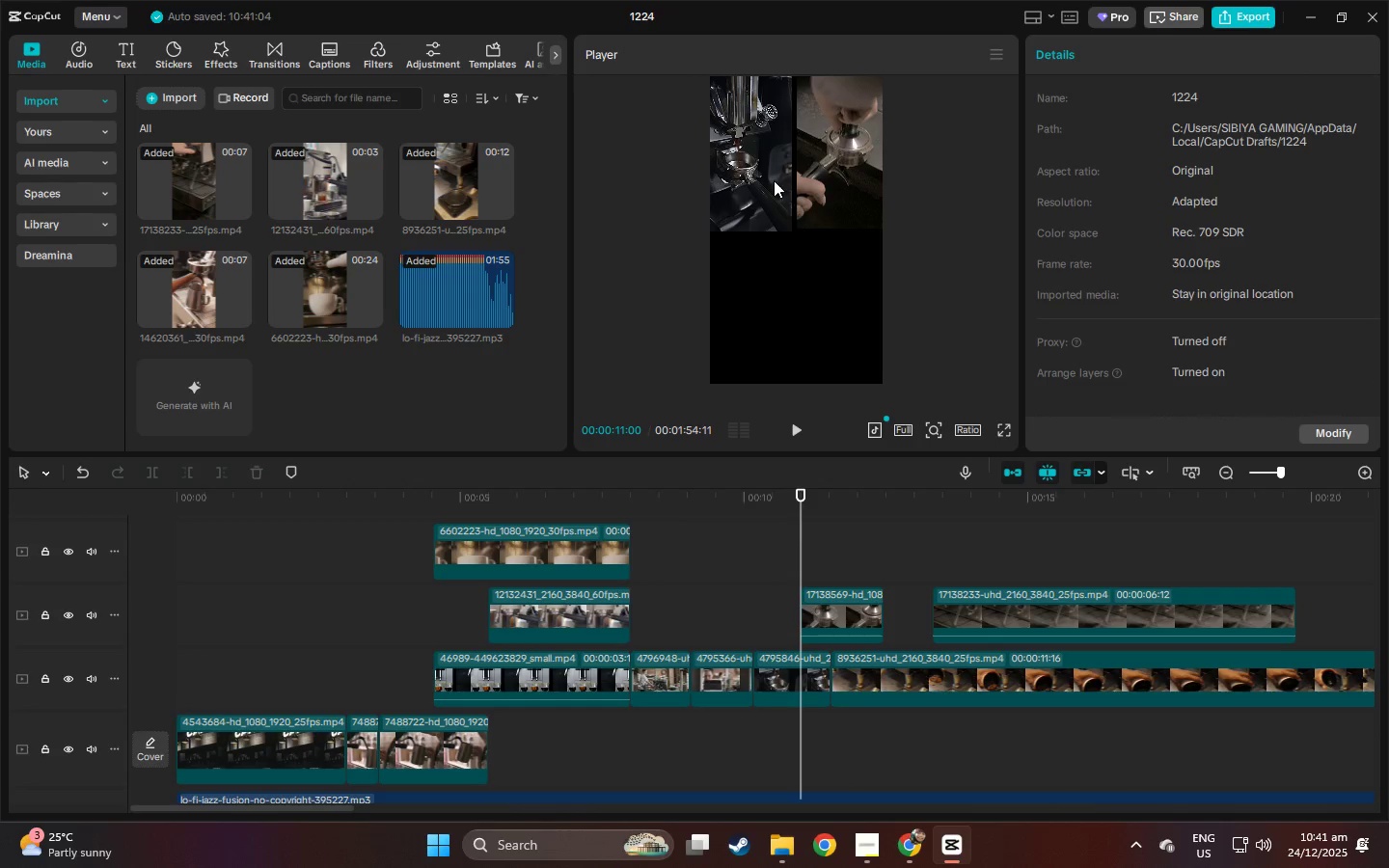 
left_click([773, 180])
 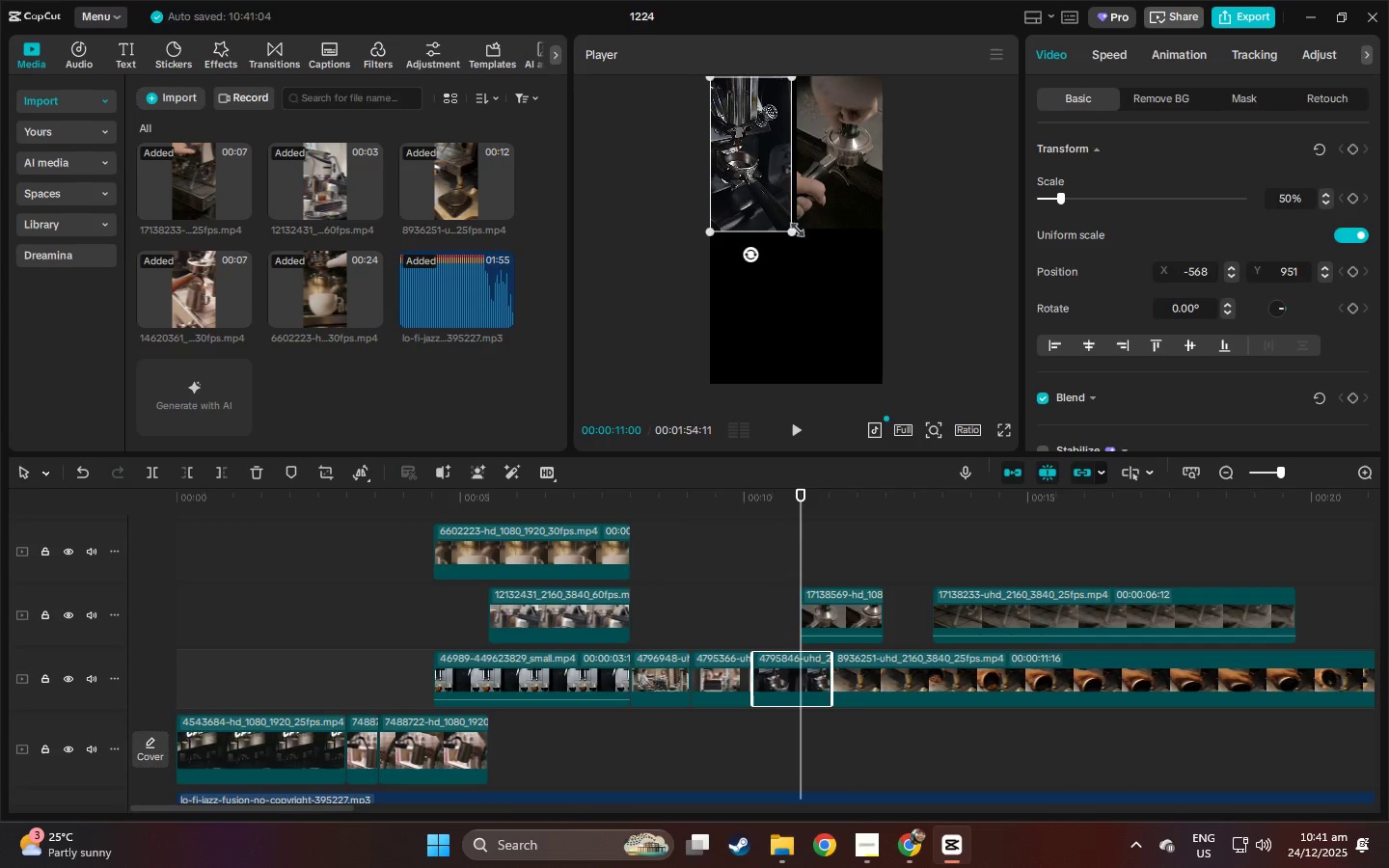 
left_click_drag(start_coordinate=[788, 229], to_coordinate=[779, 222])
 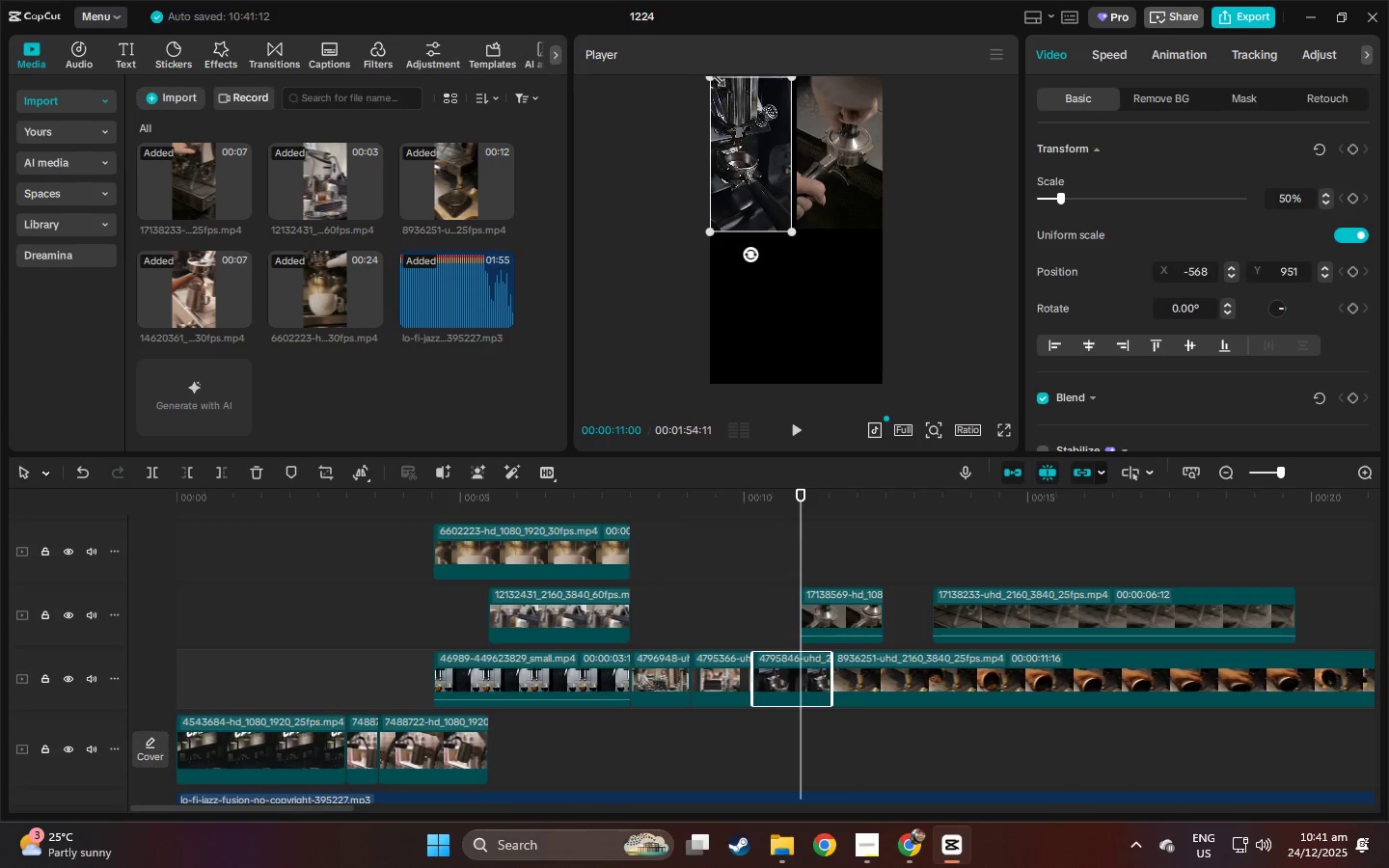 
left_click_drag(start_coordinate=[711, 76], to_coordinate=[693, 70])
 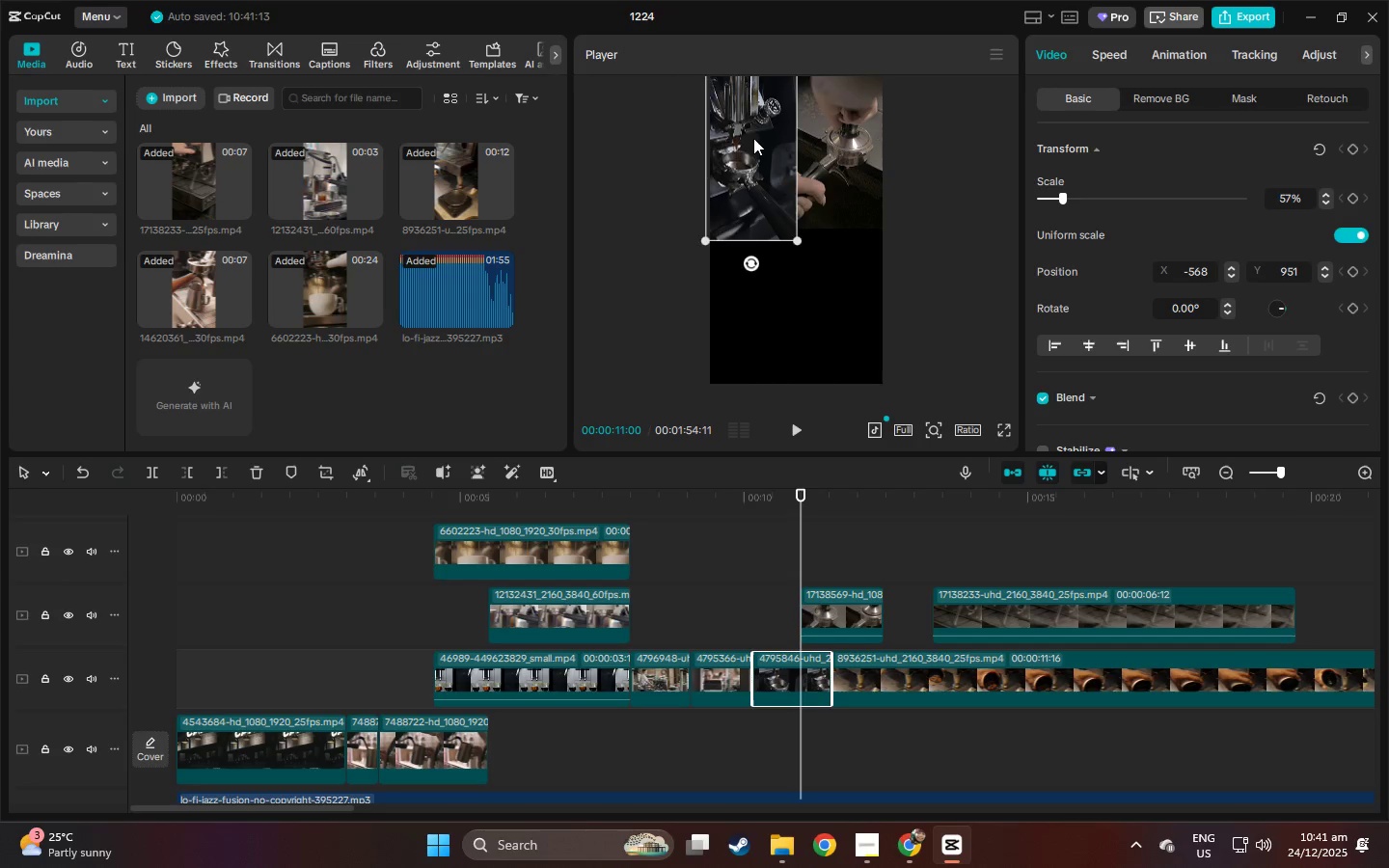 
left_click_drag(start_coordinate=[753, 138], to_coordinate=[753, 127])
 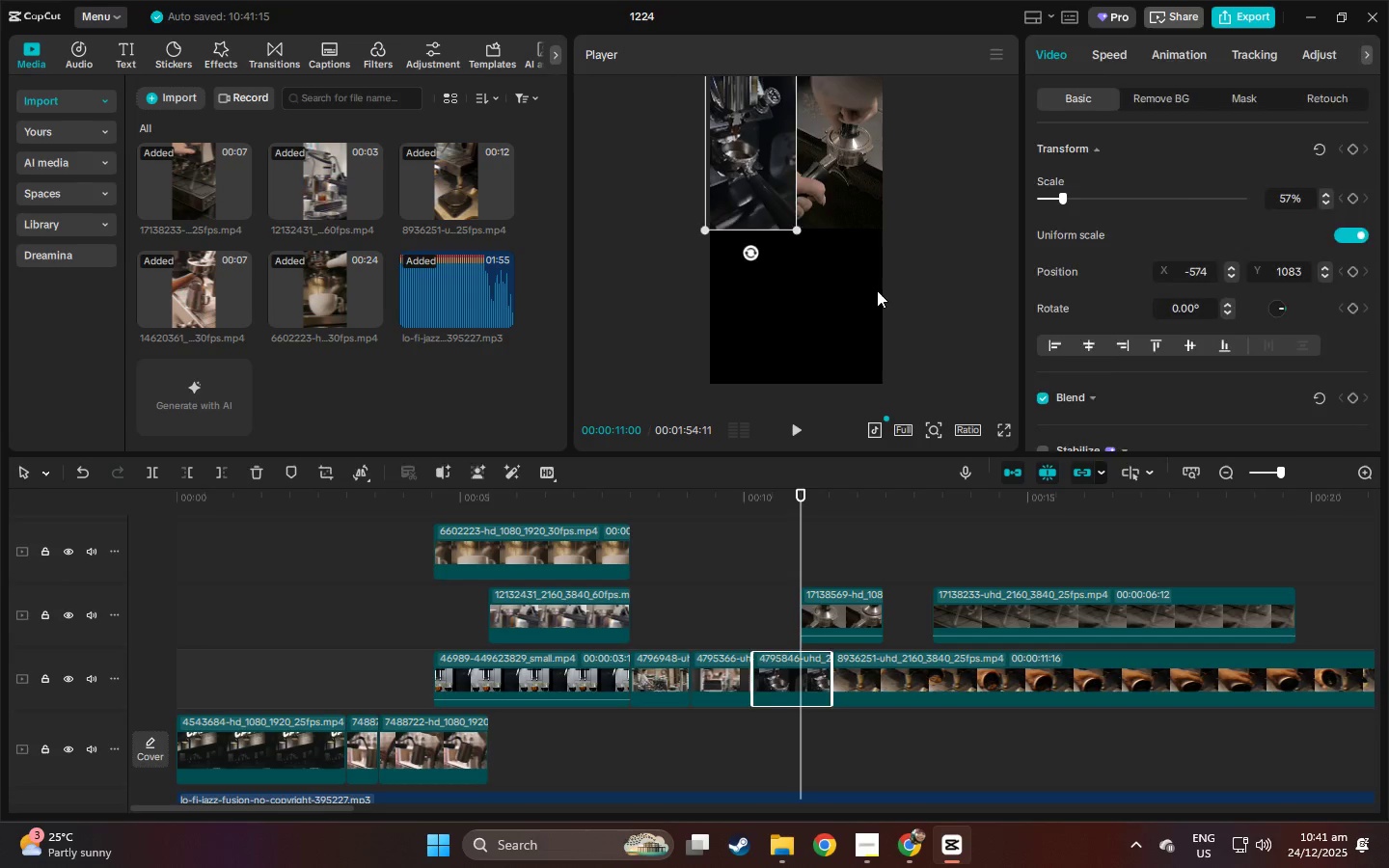 
left_click([877, 290])
 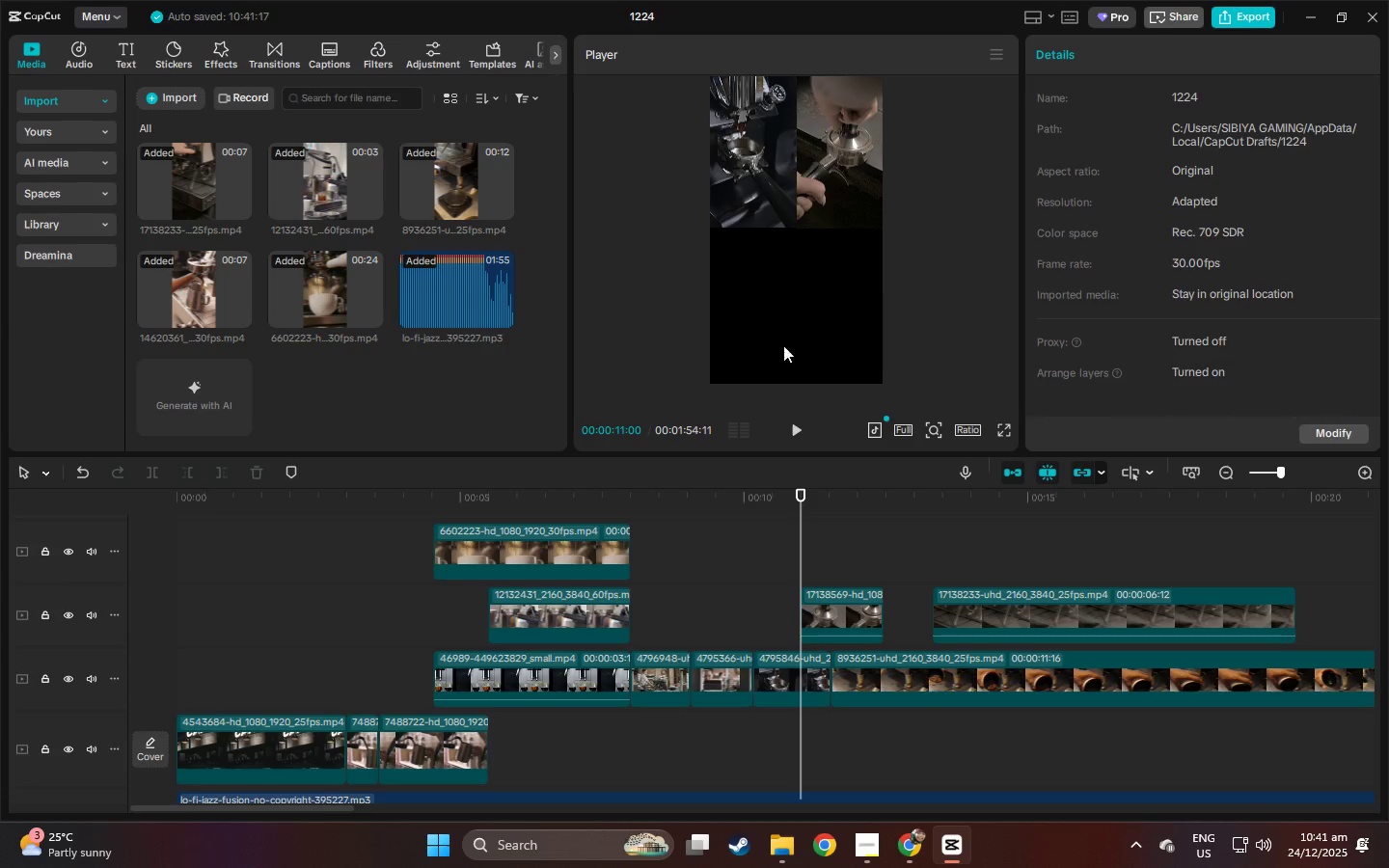 
double_click([749, 507])
 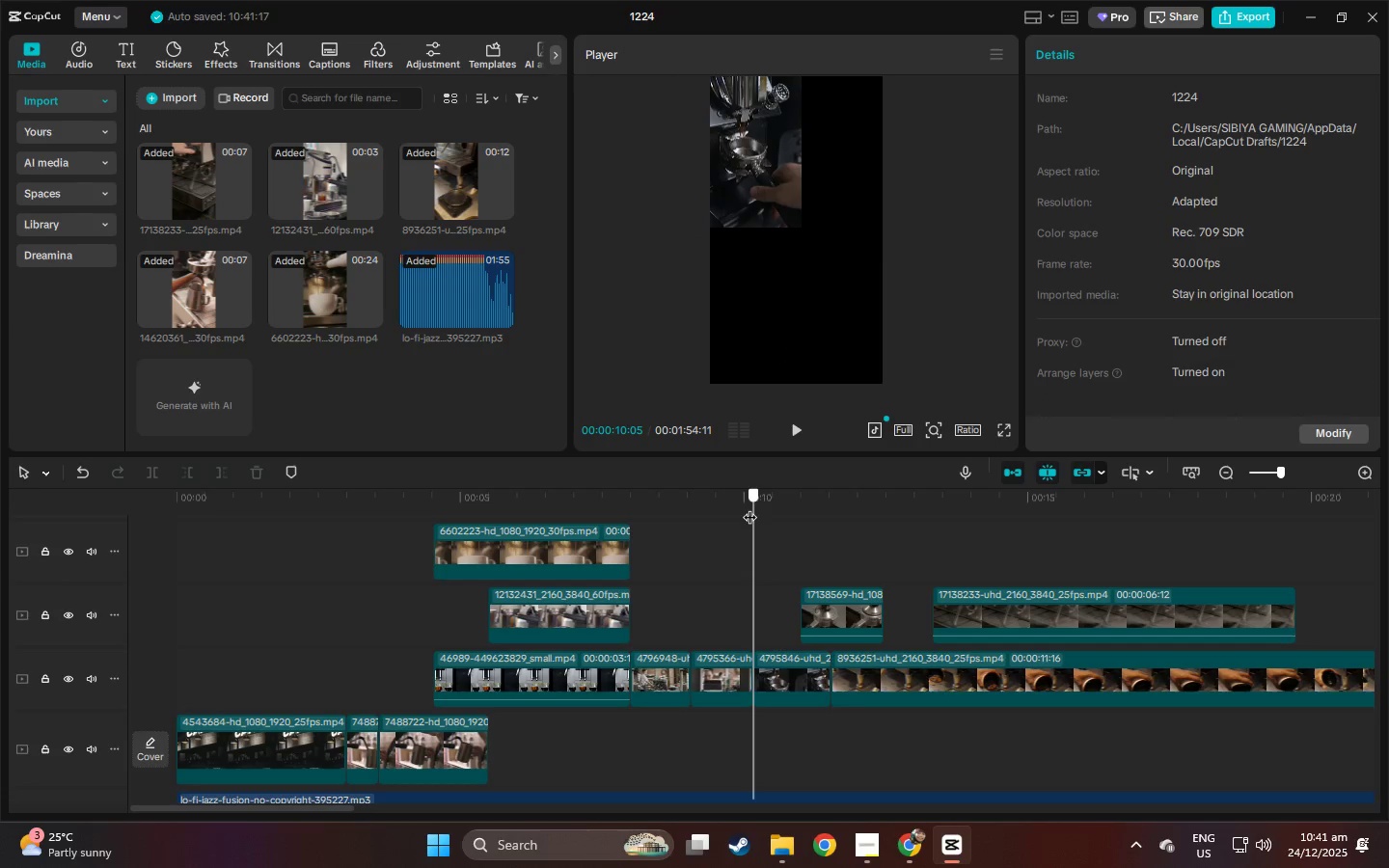 
key(Space)
 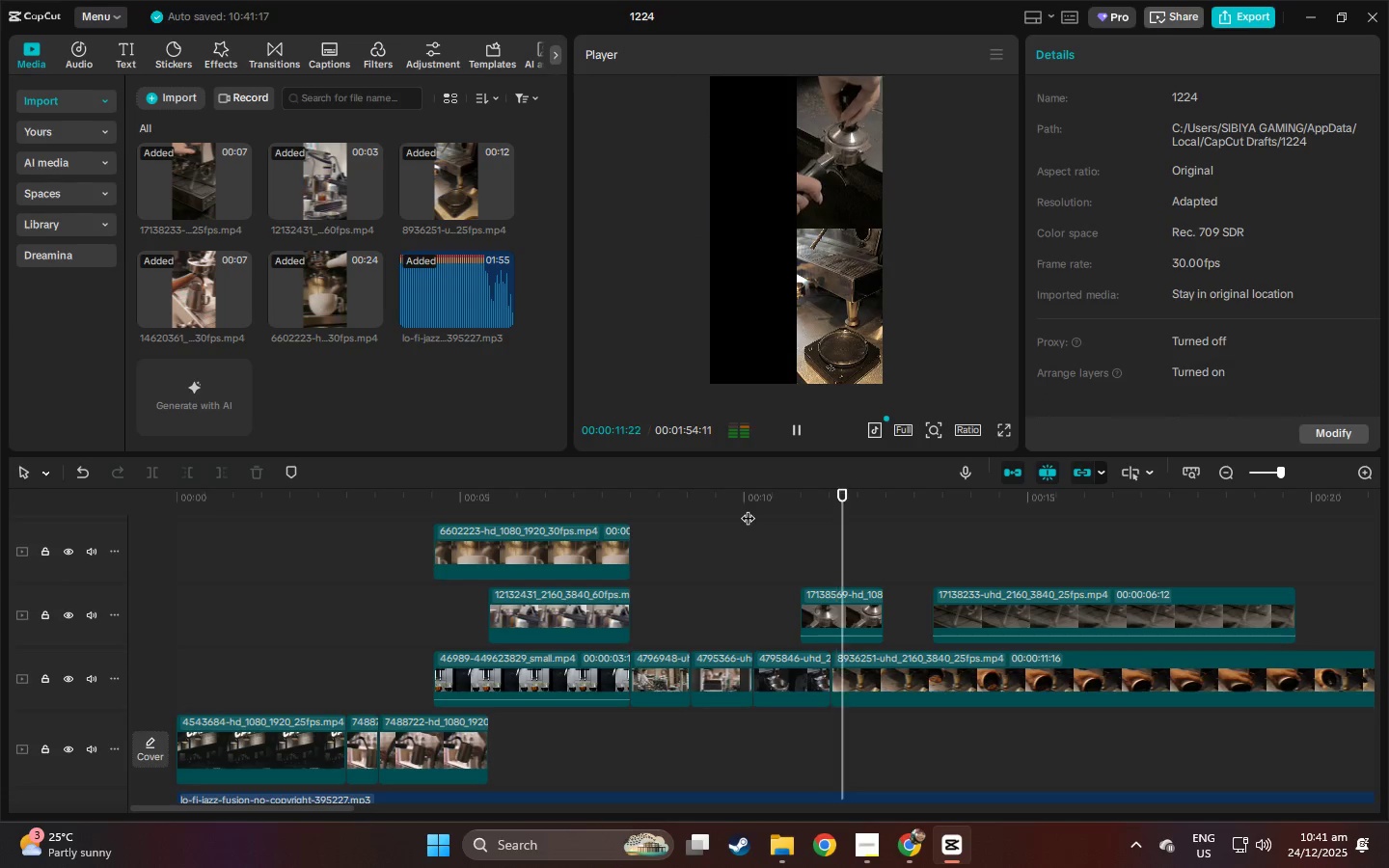 
key(Space)
 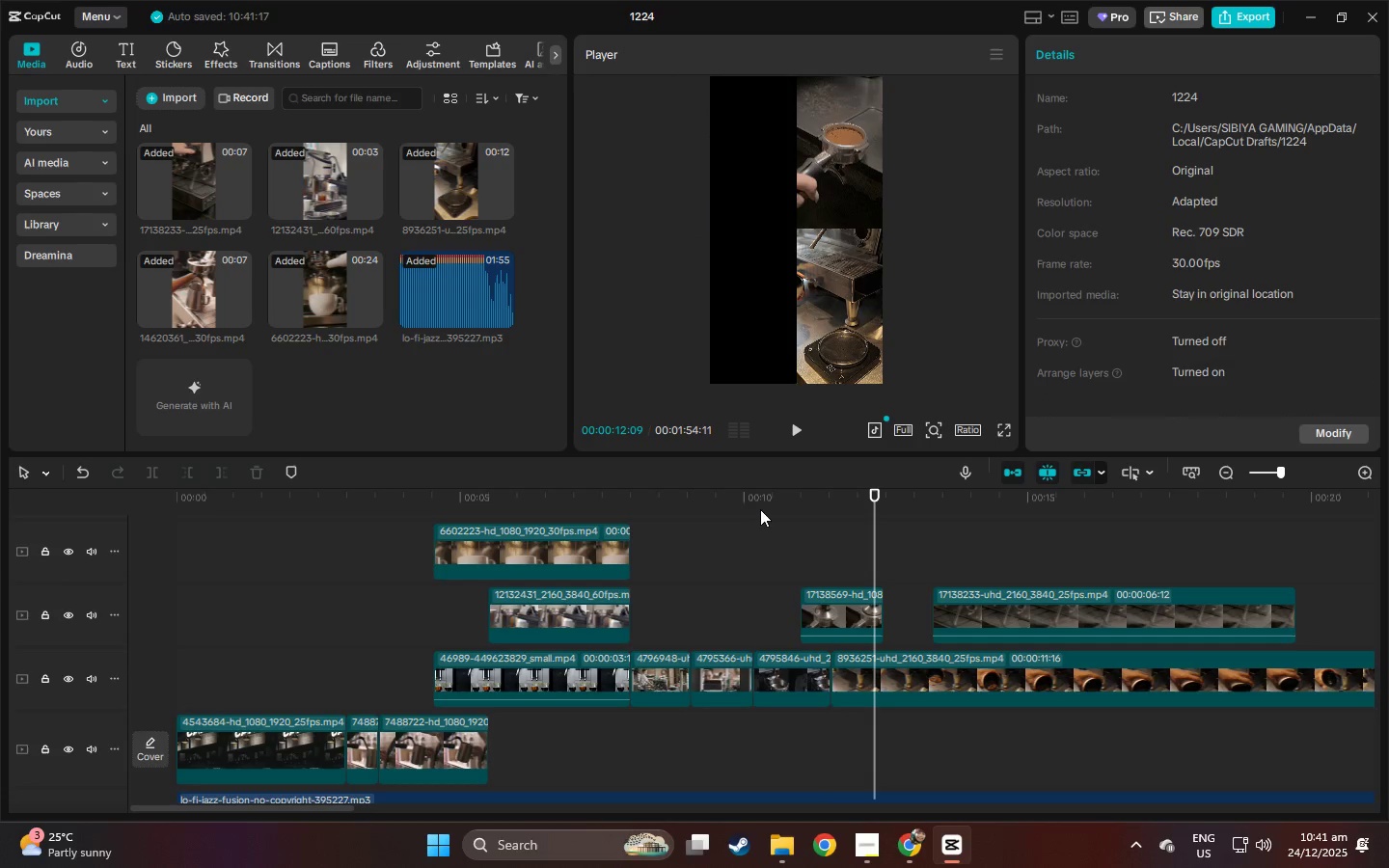 
key(Space)
 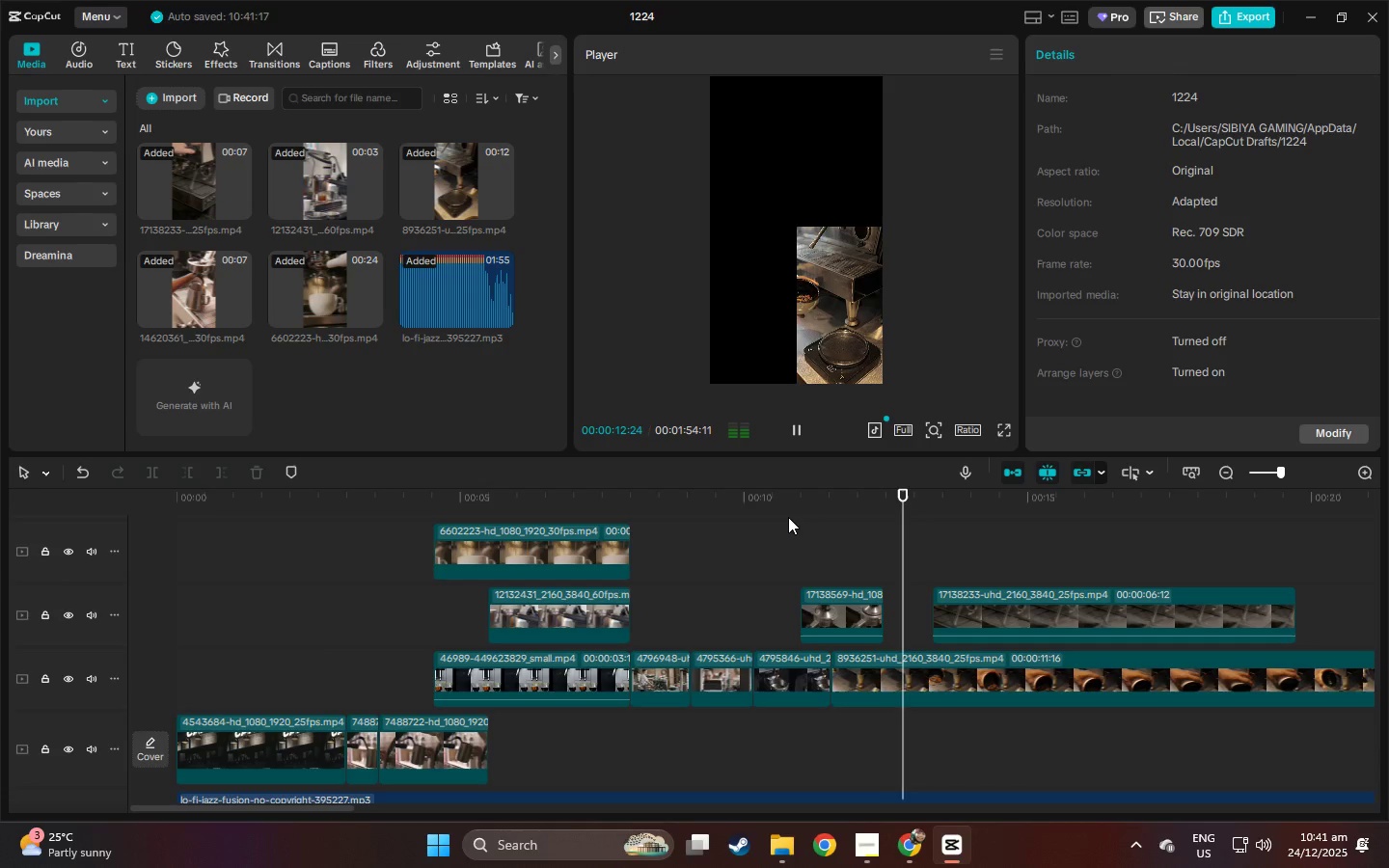 
key(Space)
 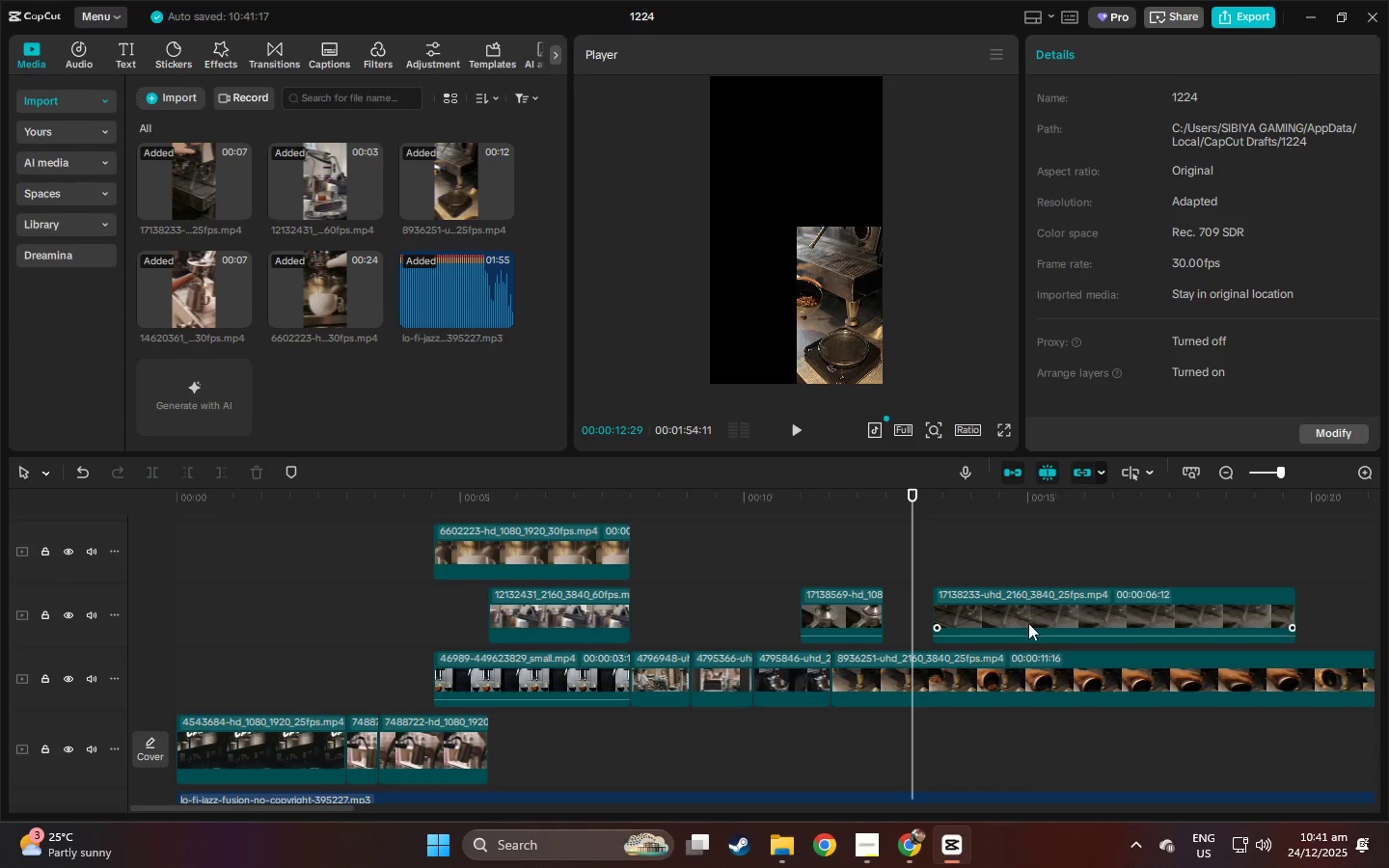 
left_click([989, 667])
 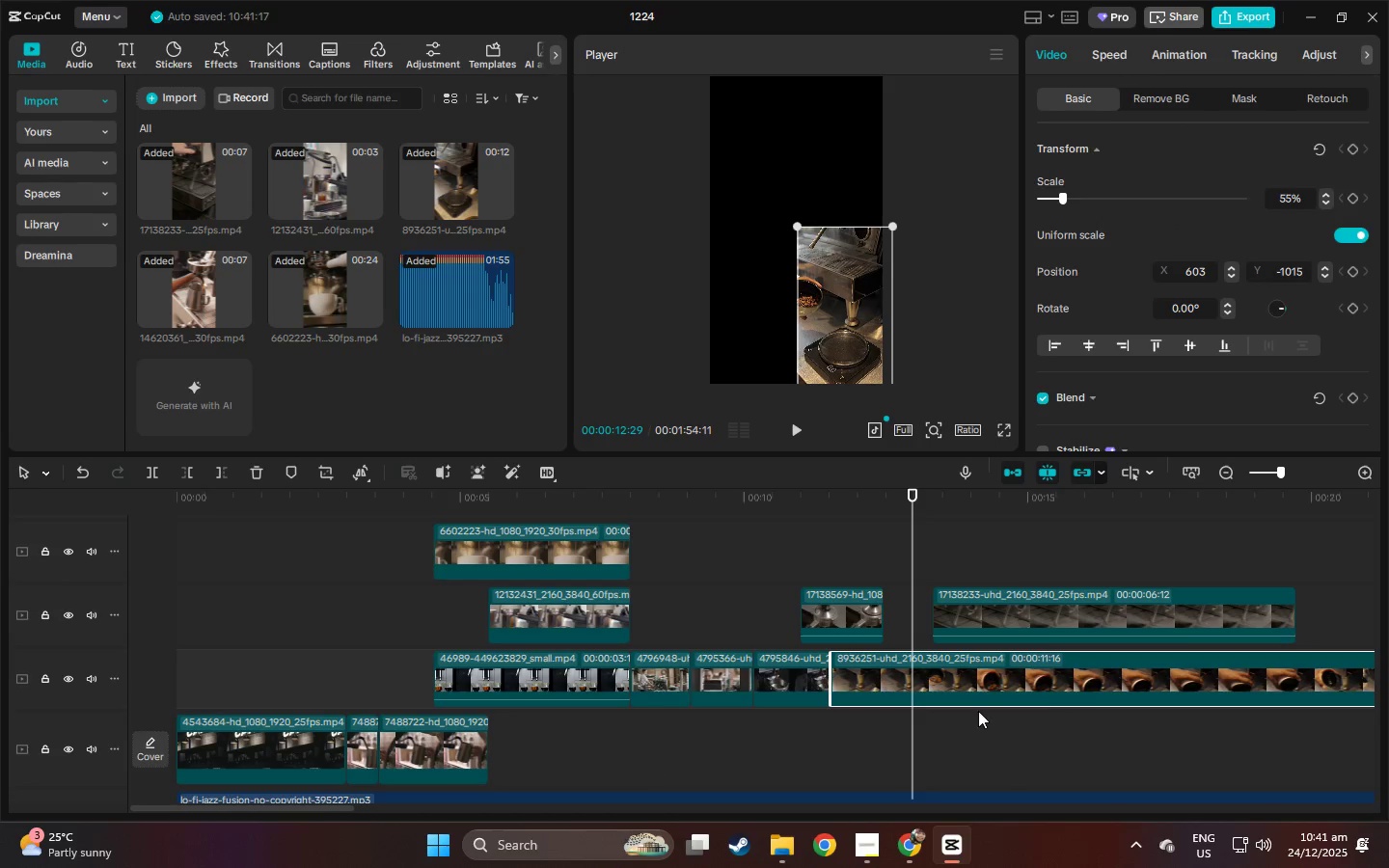 
key(Space)
 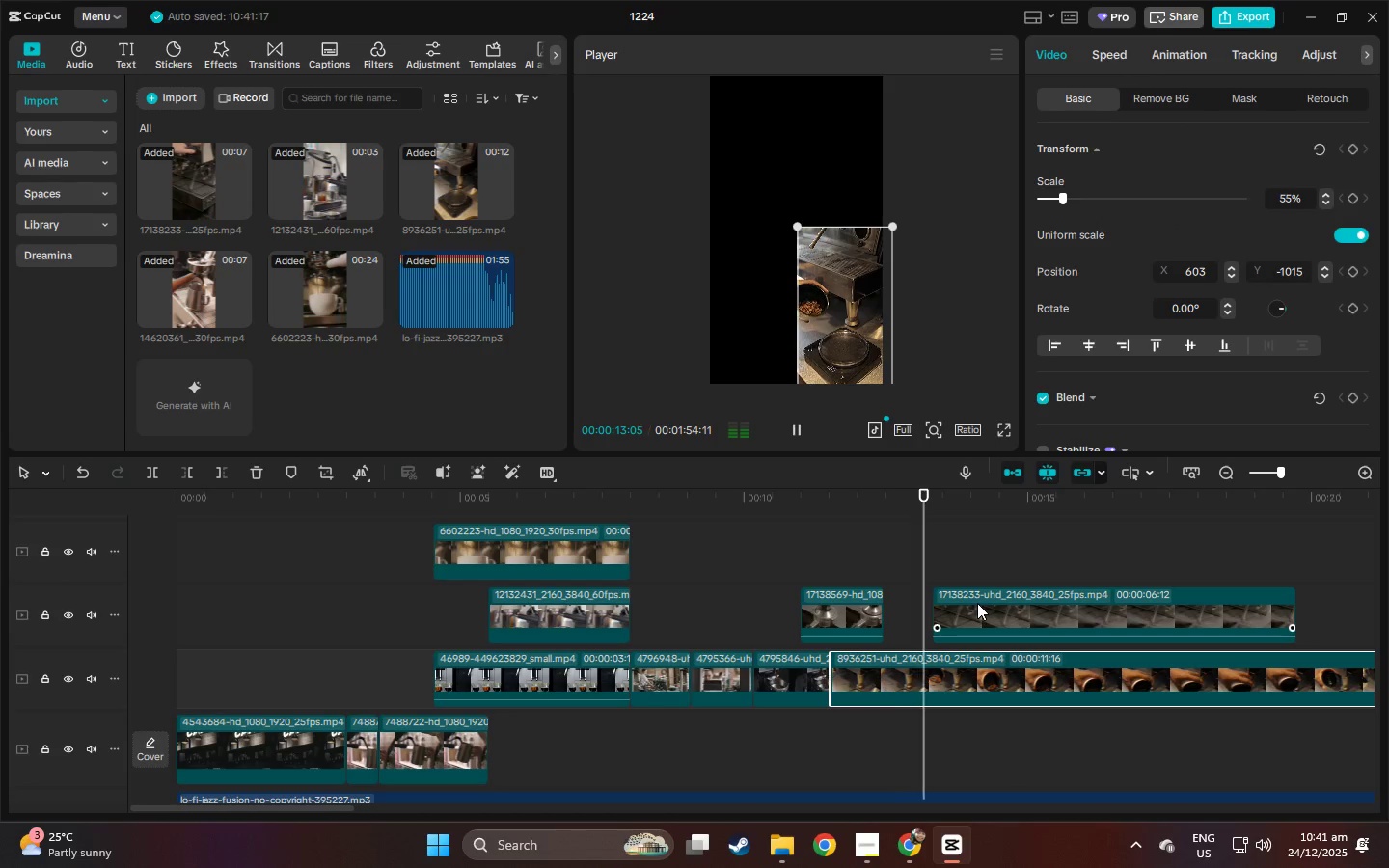 
key(Space)
 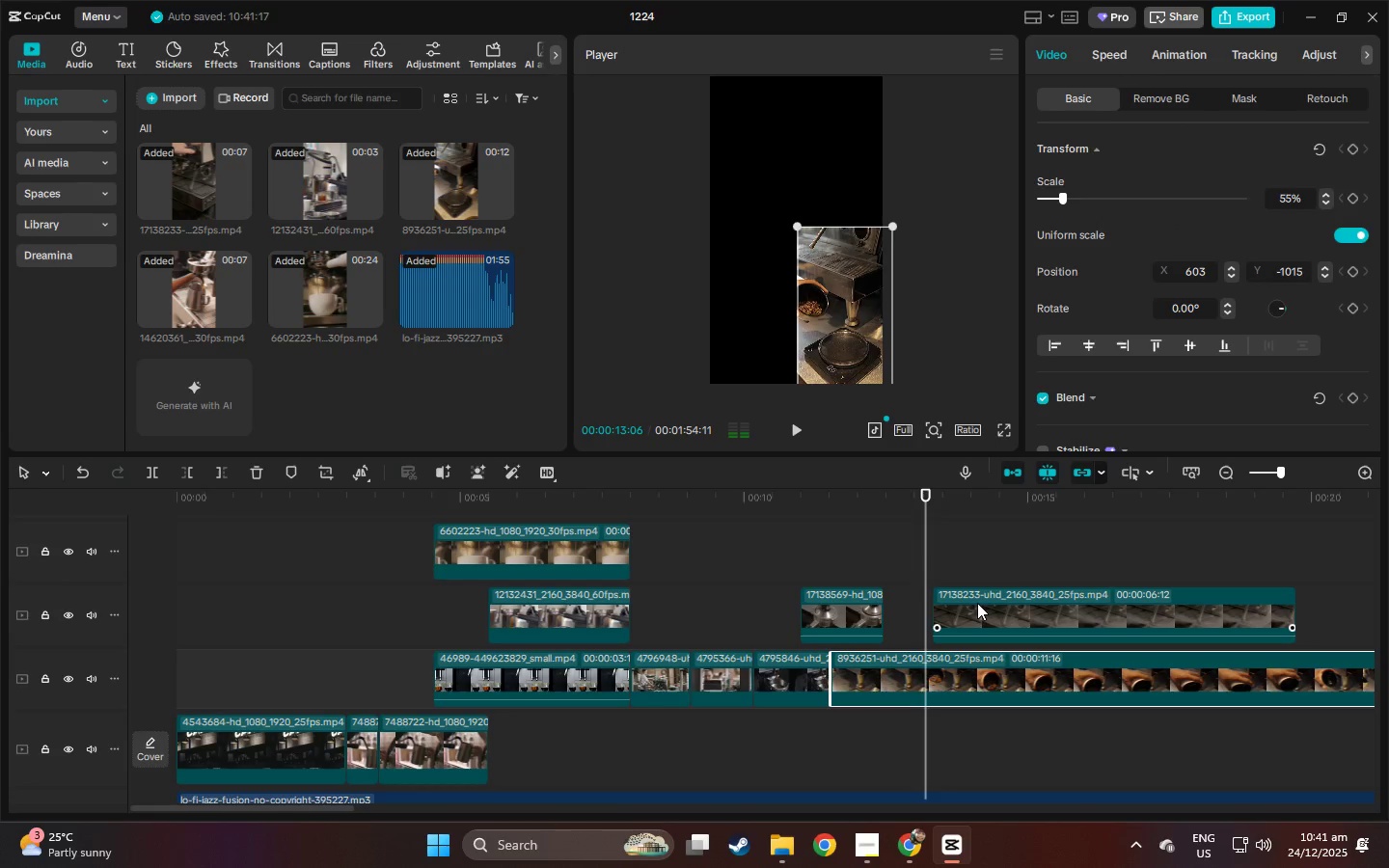 
key(Space)
 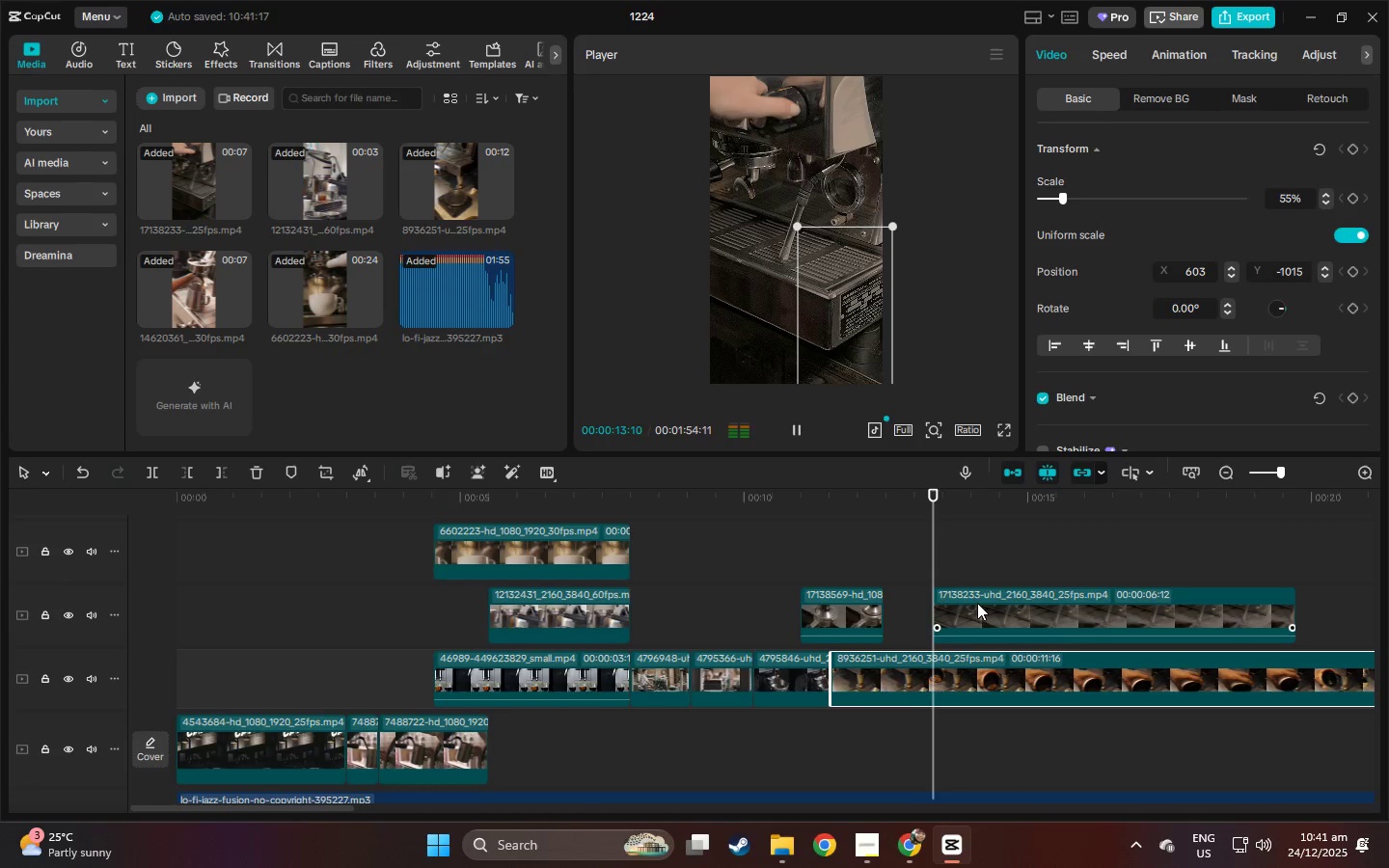 
key(Space)
 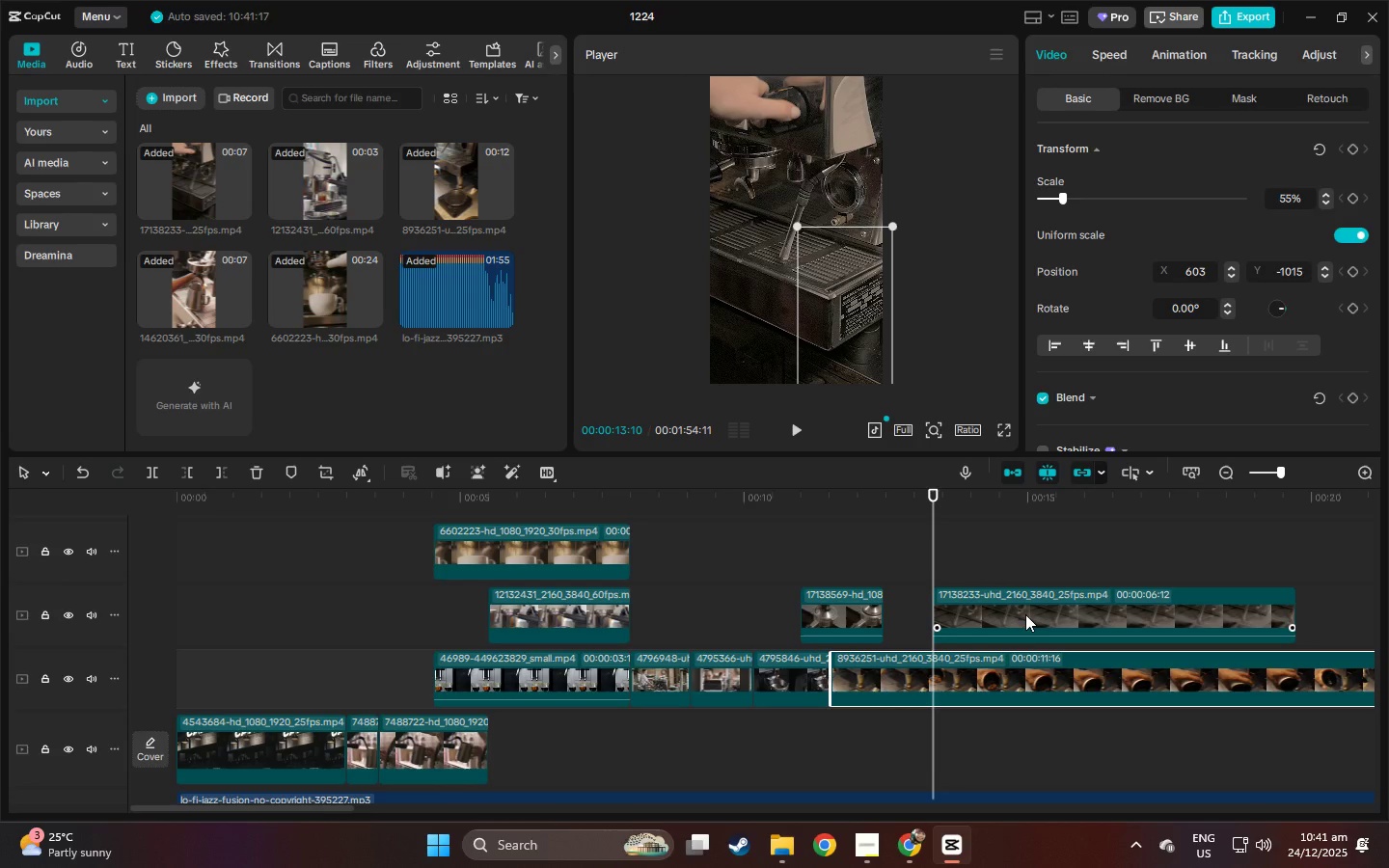 
left_click([792, 191])
 